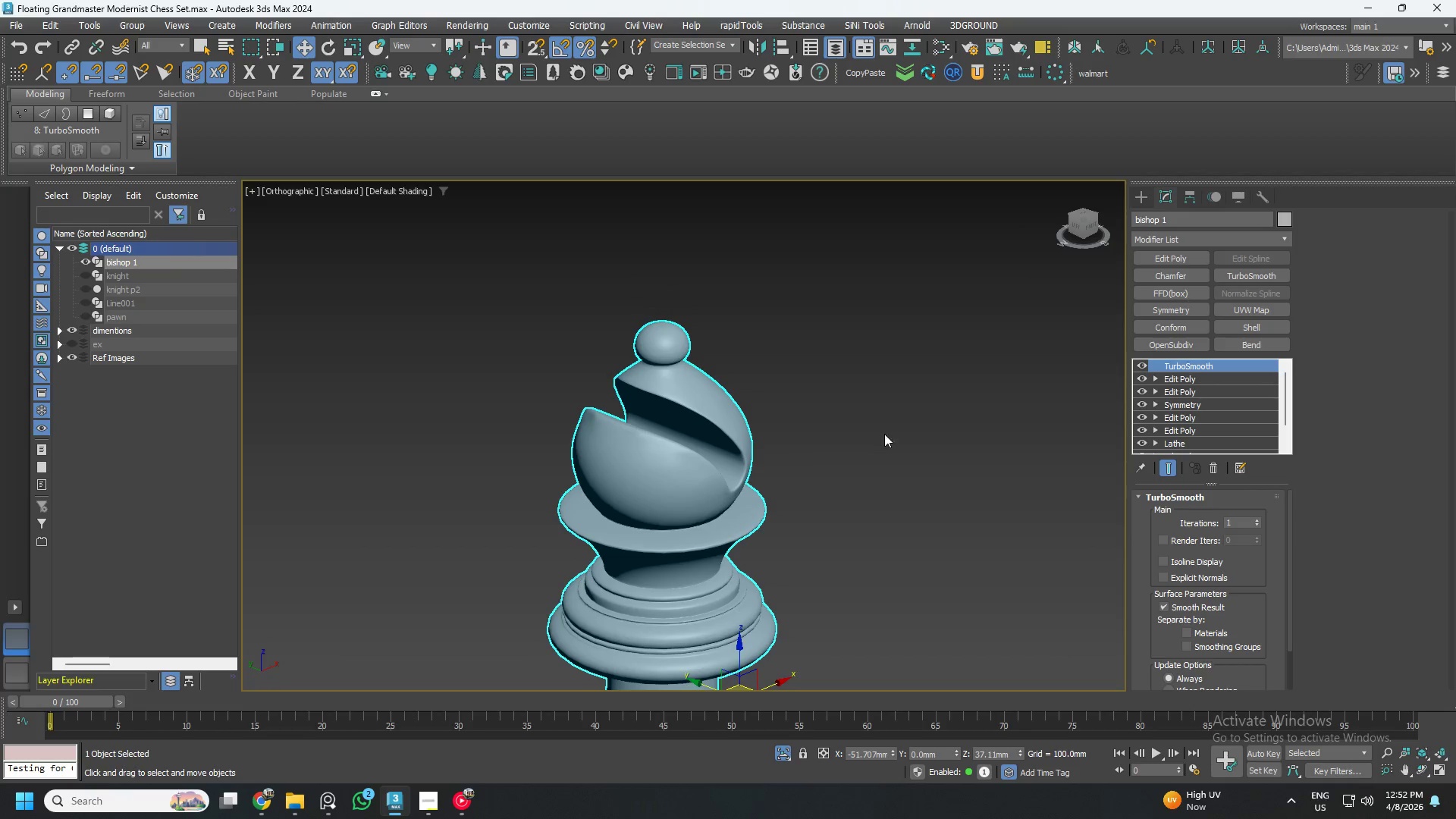 
hold_key(key=AltLeft, duration=0.42)
 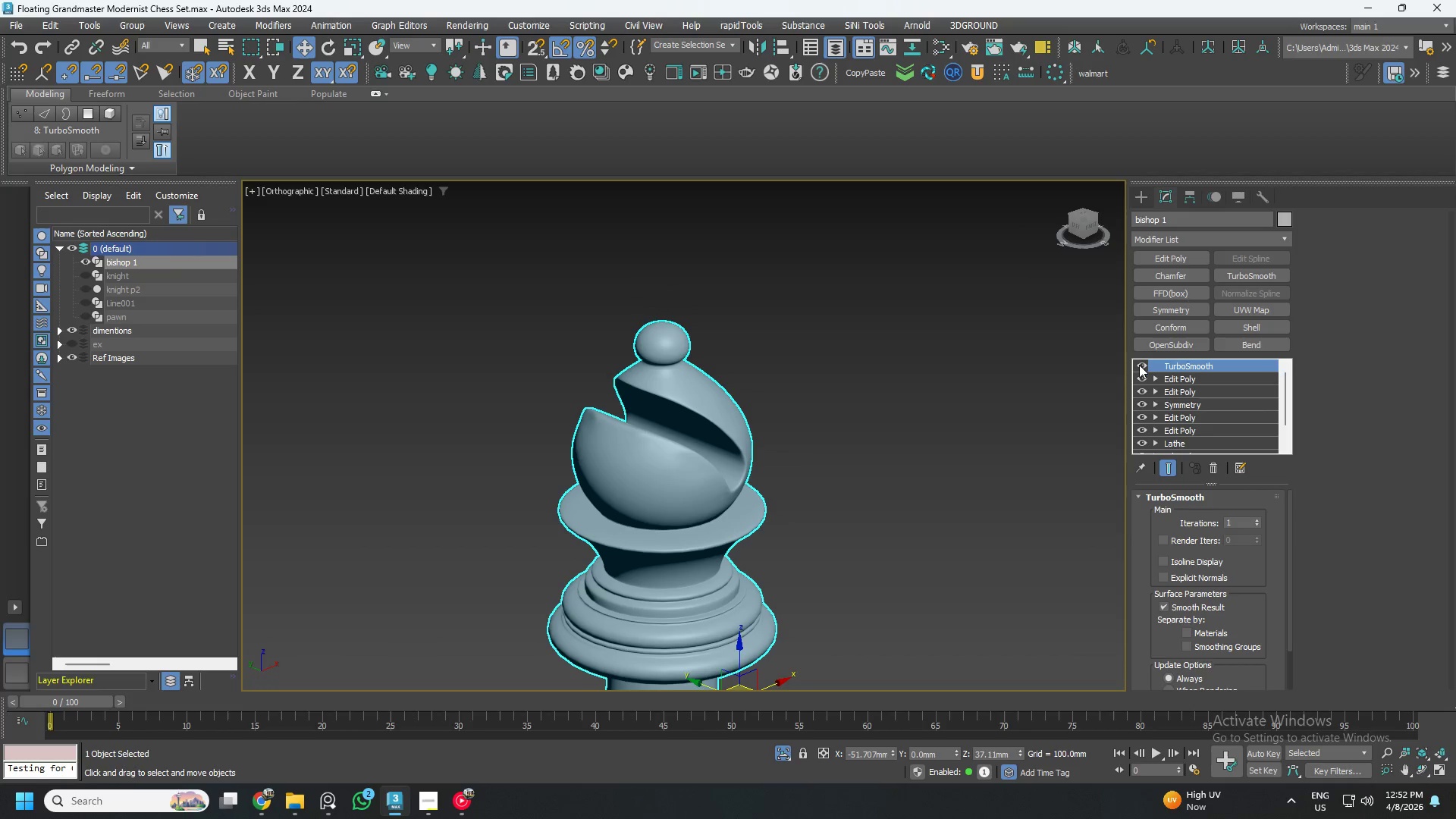 
left_click([1141, 365])
 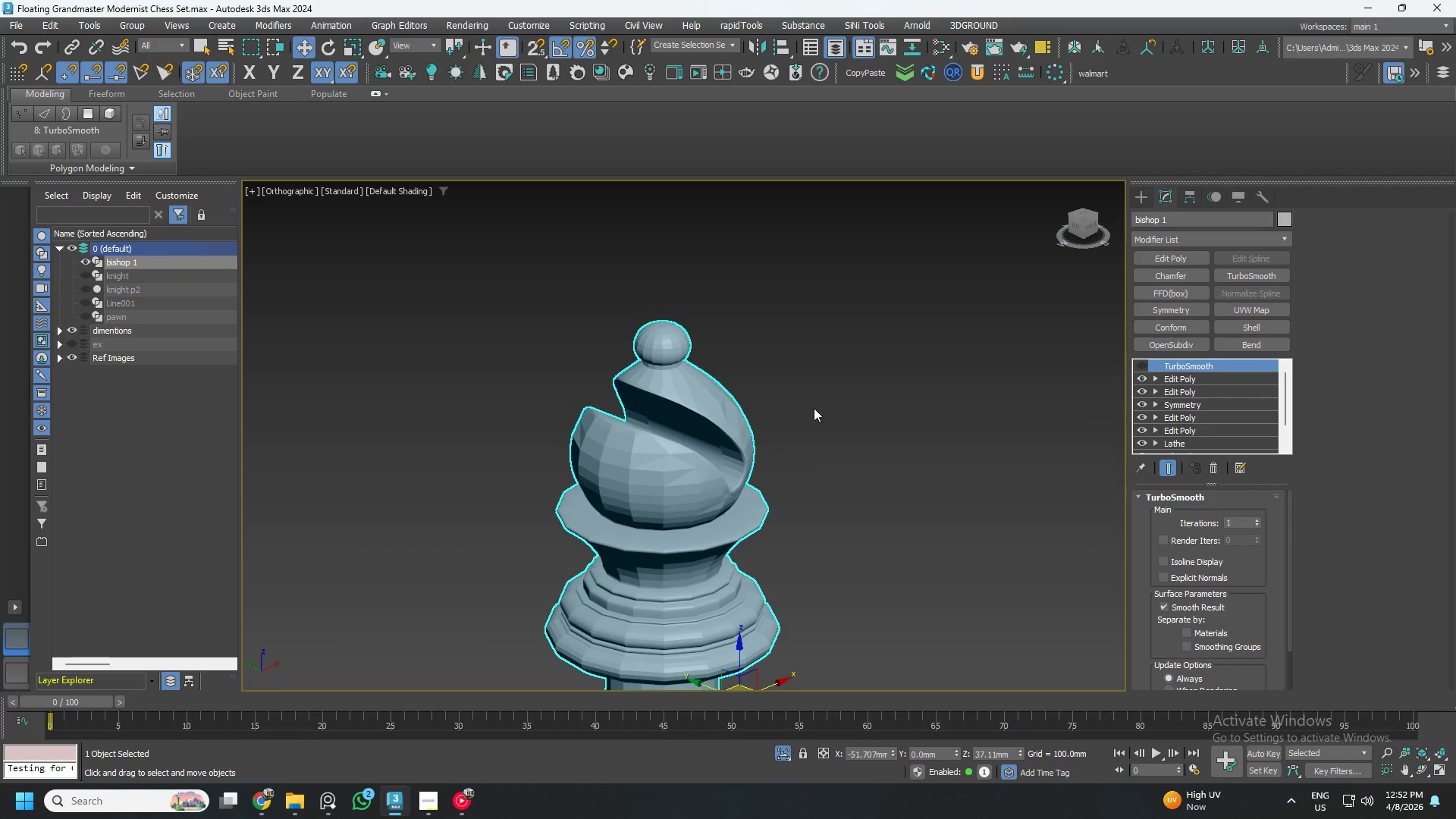 
key(1)
 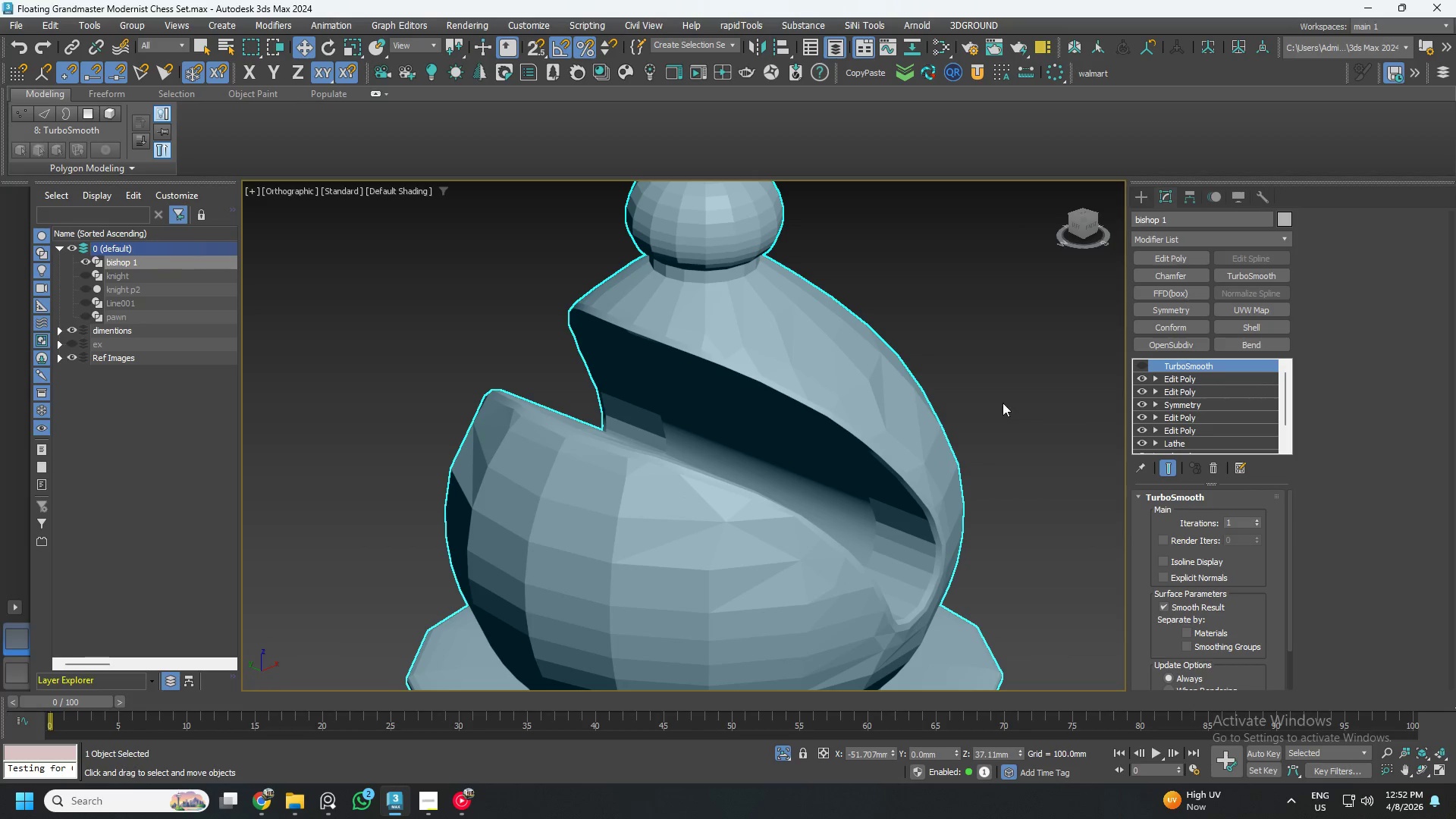 
scroll: coordinate [625, 422], scroll_direction: up, amount: 3.0
 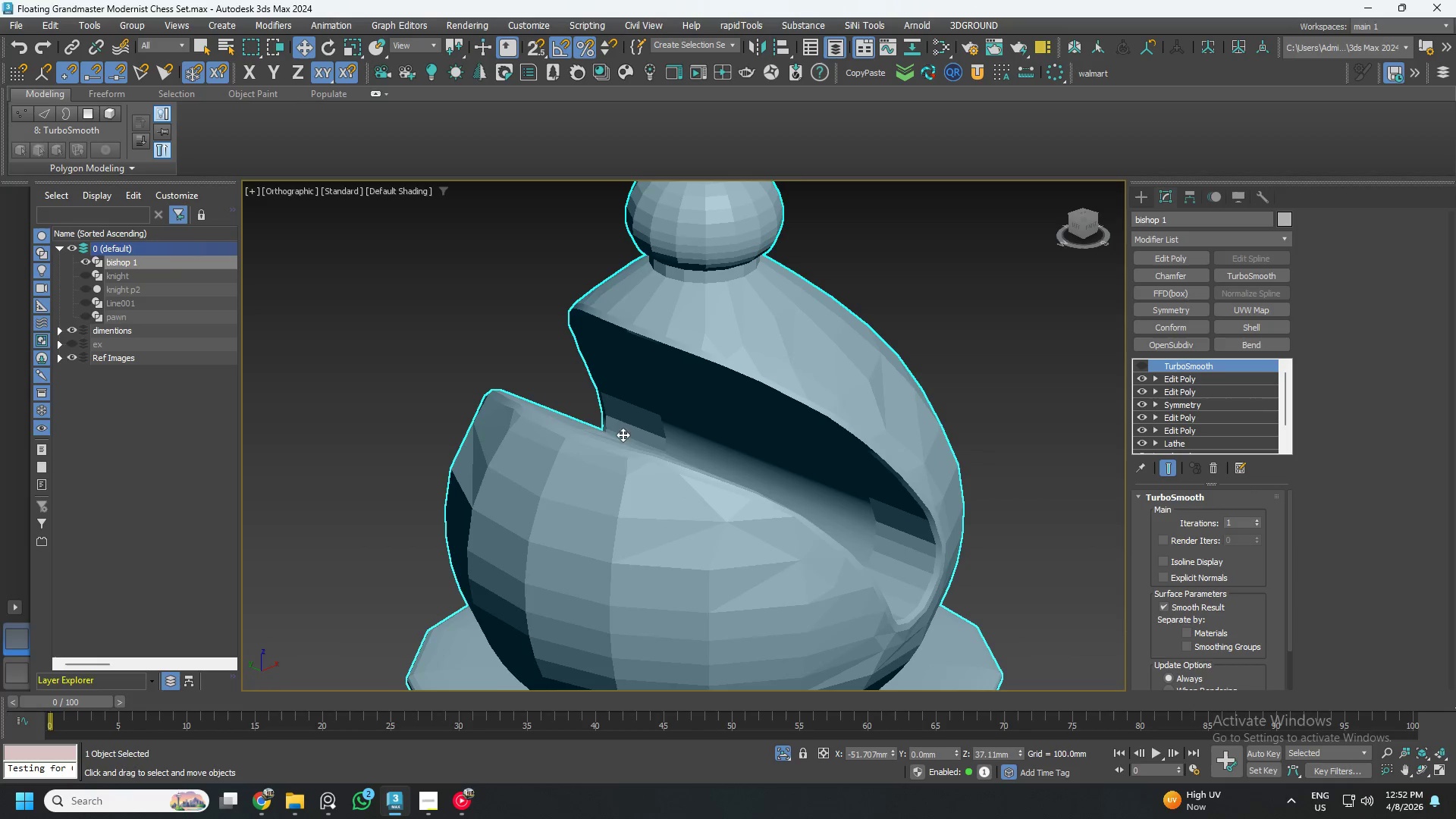 
key(F4)
 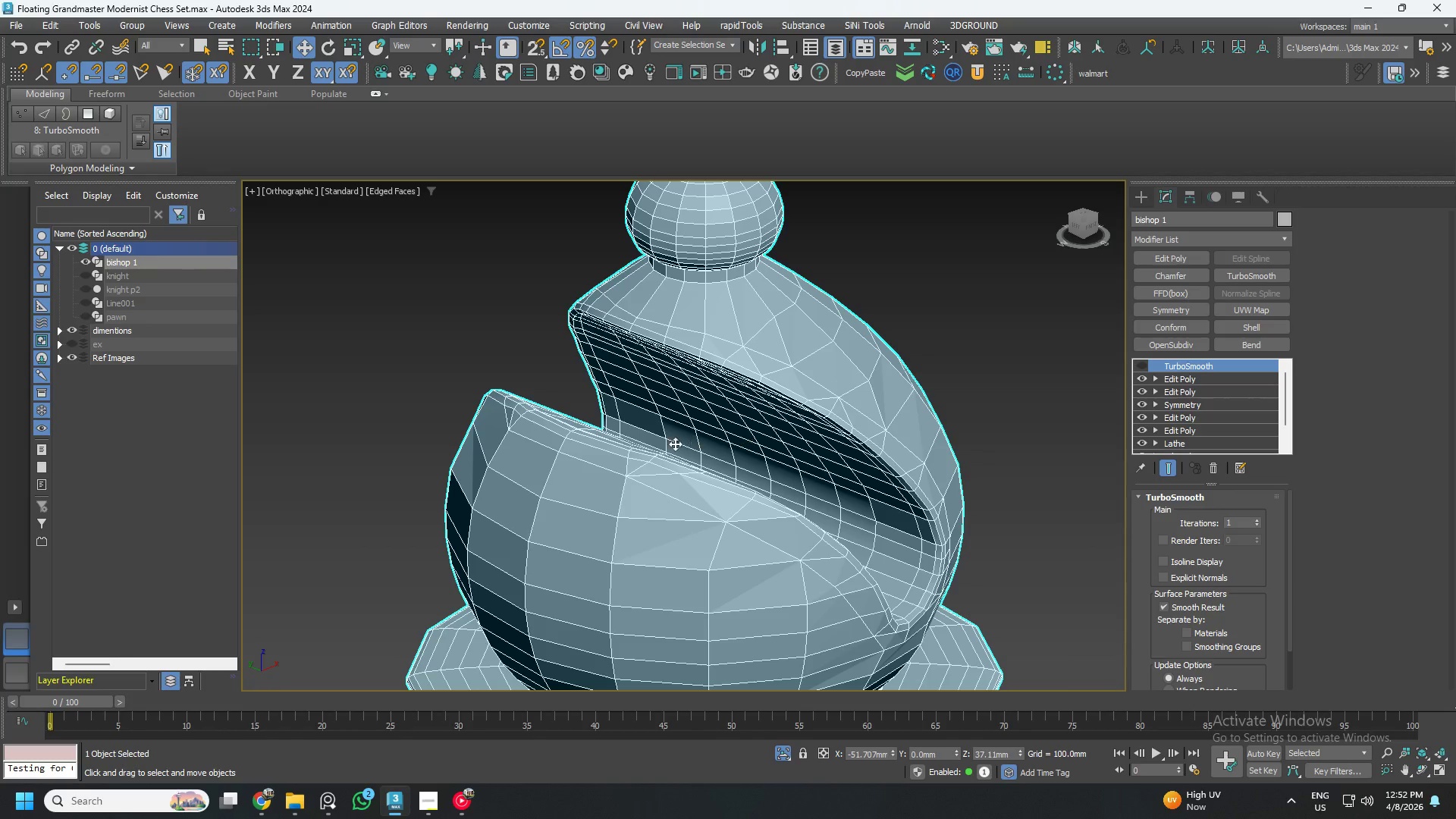 
scroll: coordinate [635, 456], scroll_direction: up, amount: 2.0
 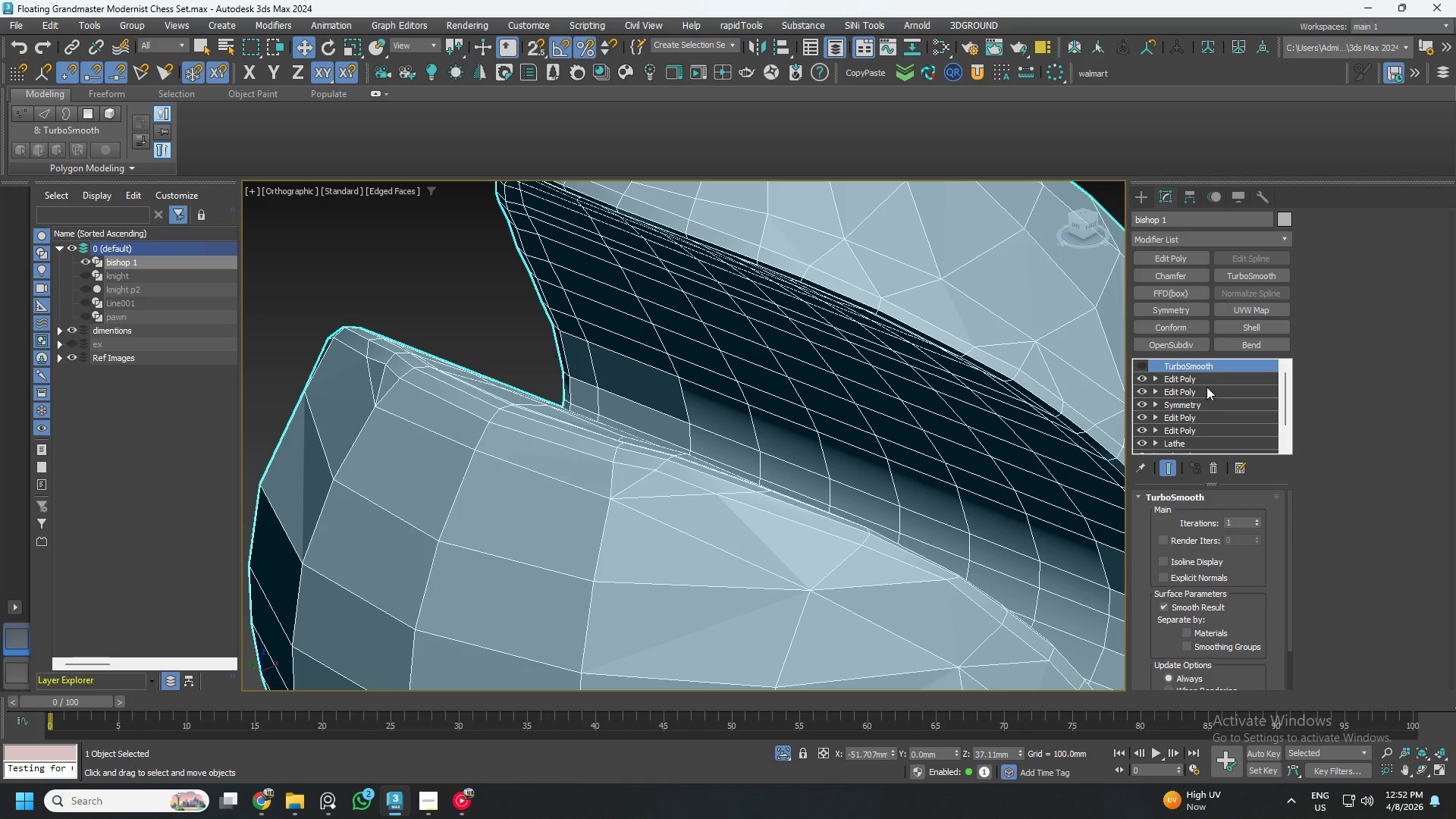 
left_click([1199, 377])
 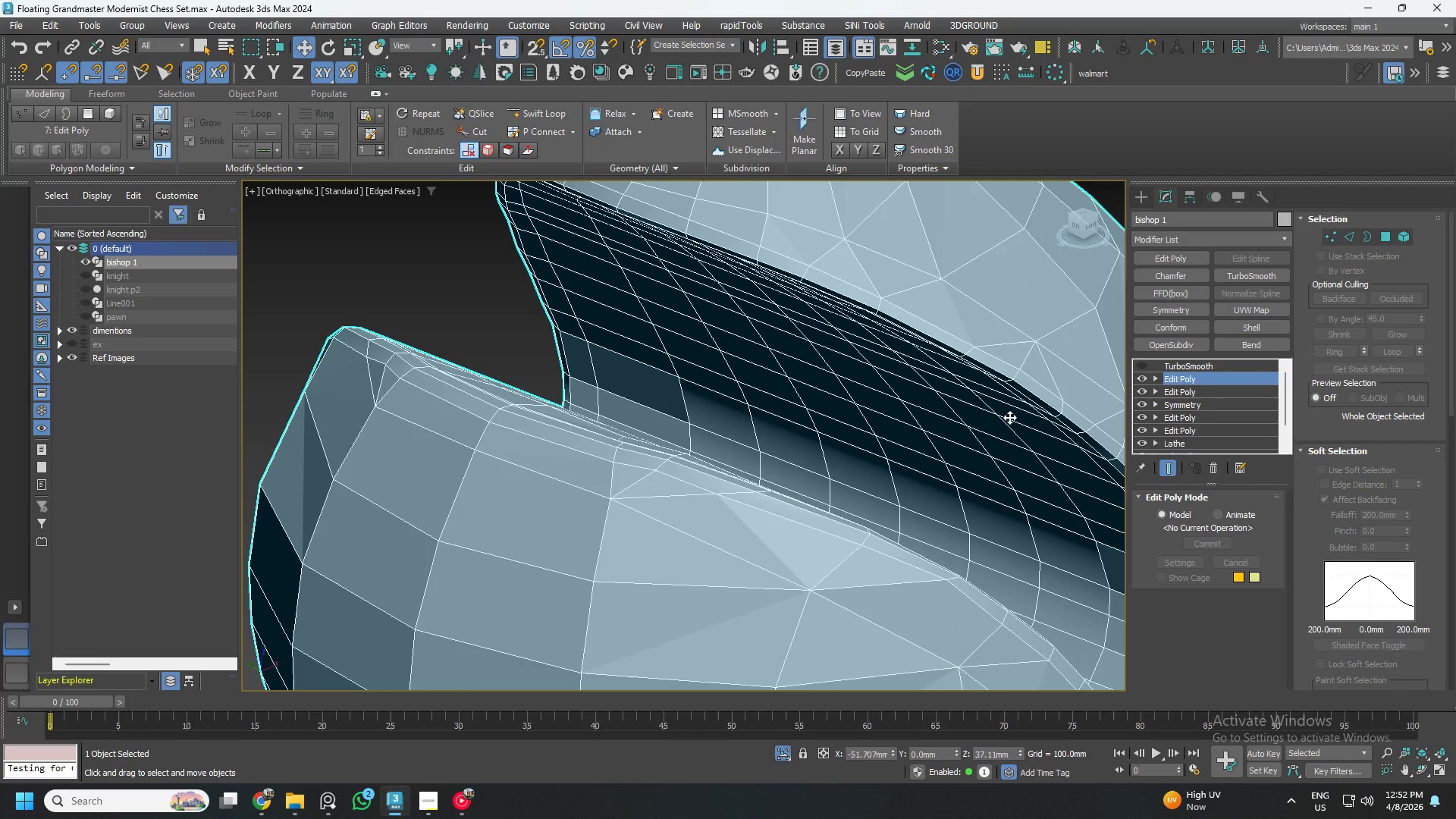 
key(1)
 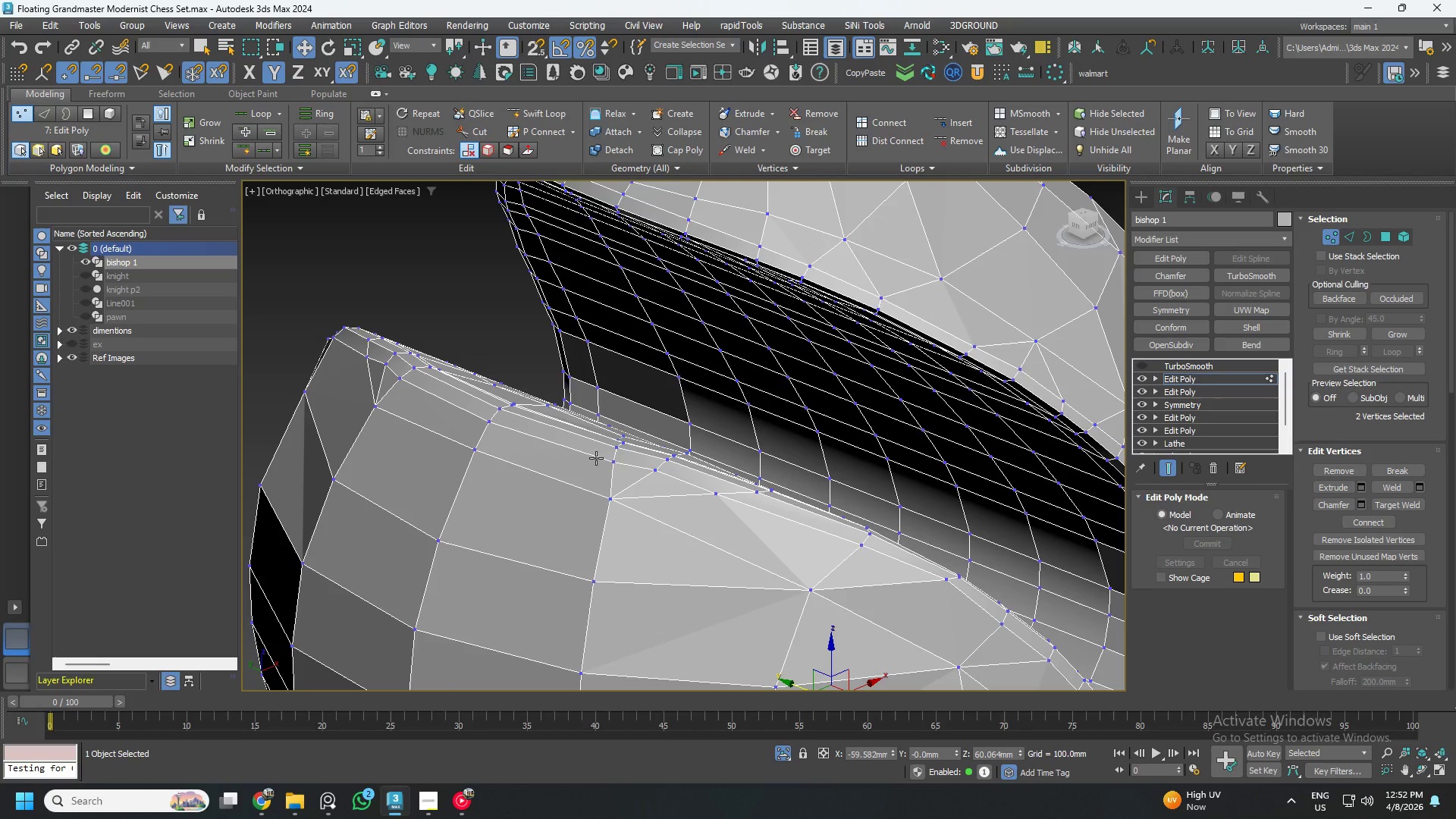 
left_click([603, 461])
 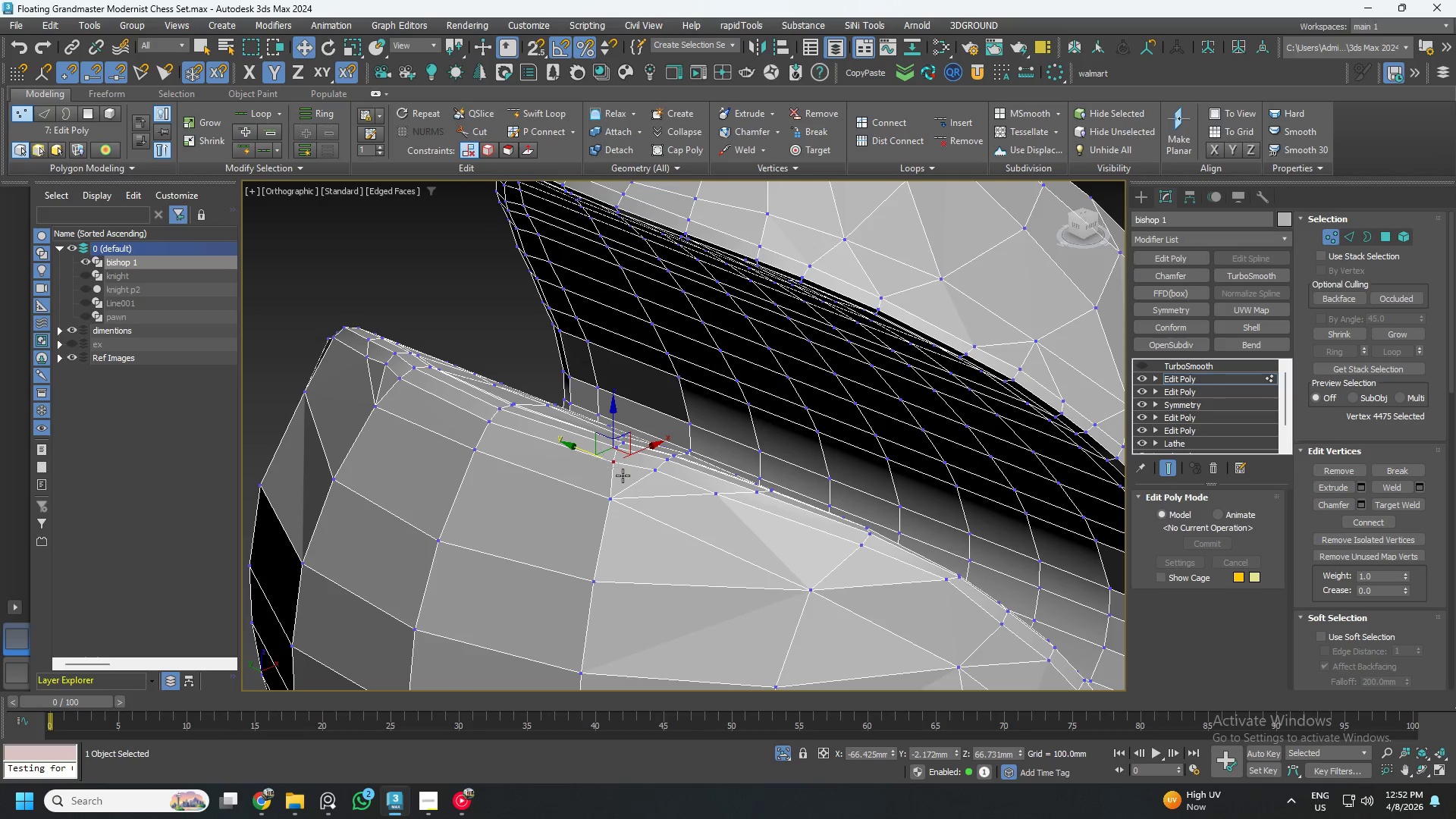 
hold_key(key=AltLeft, duration=1.51)
 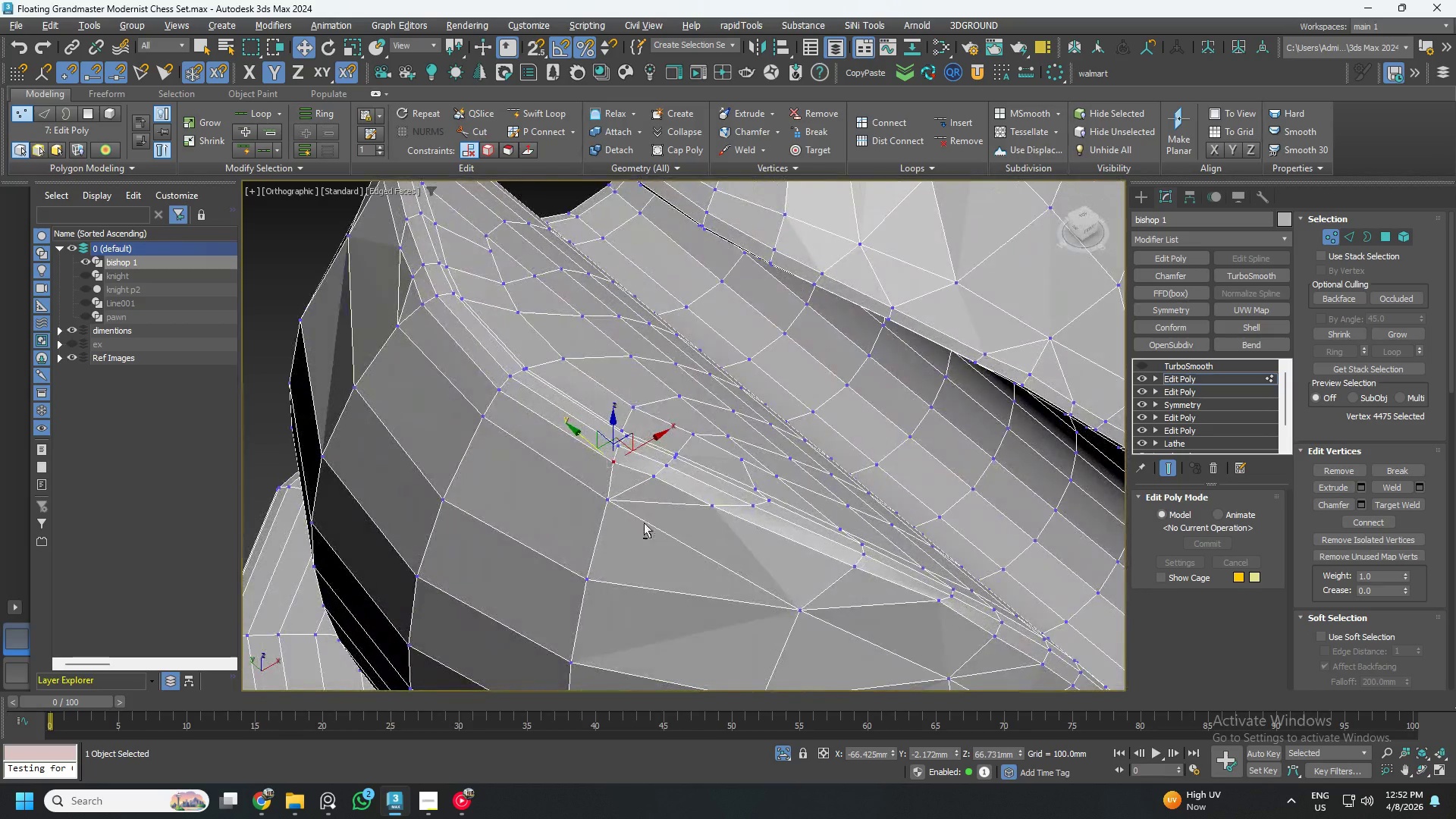 
hold_key(key=AltLeft, duration=0.56)
 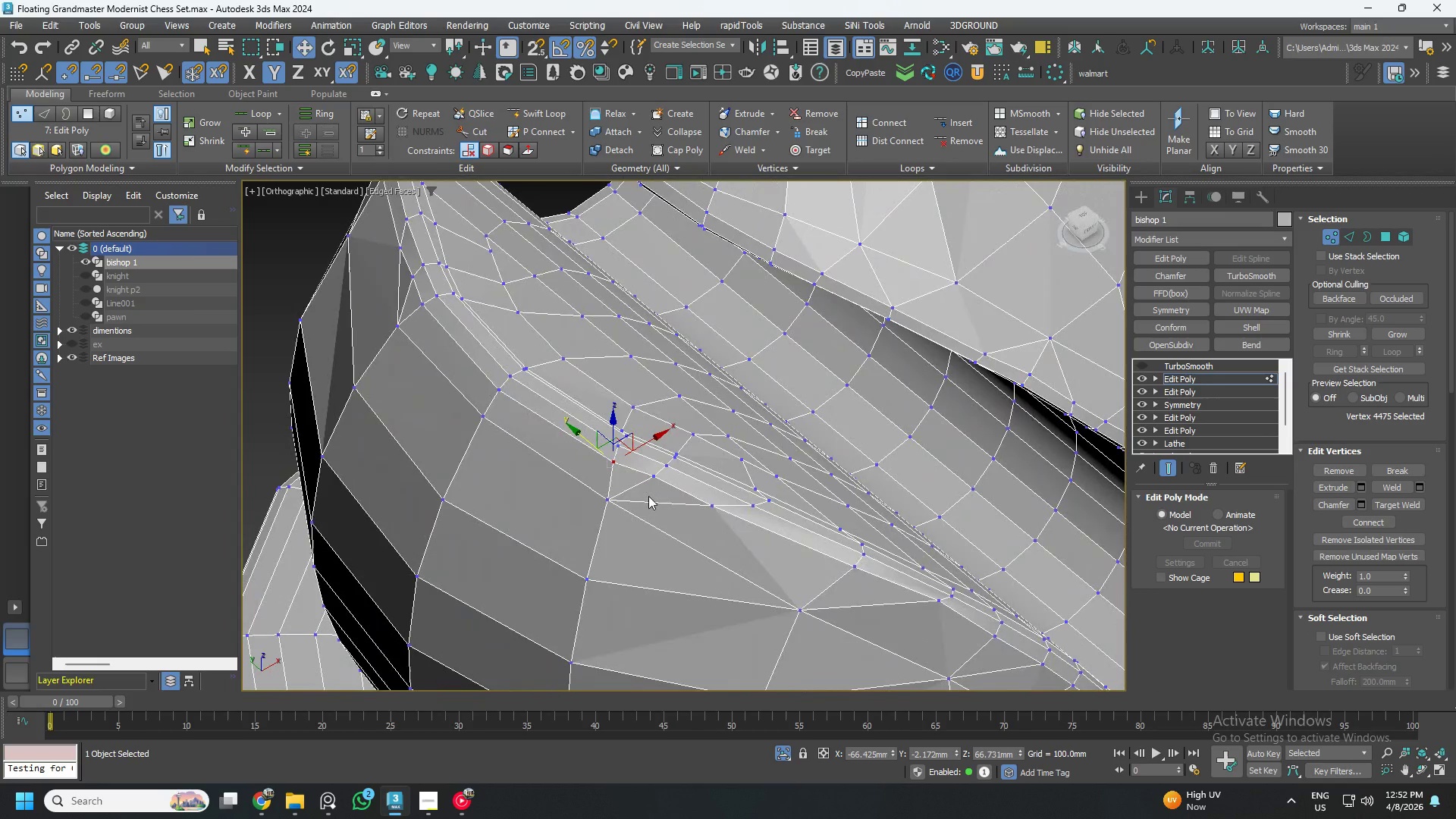 
hold_key(key=AltLeft, duration=1.5)
 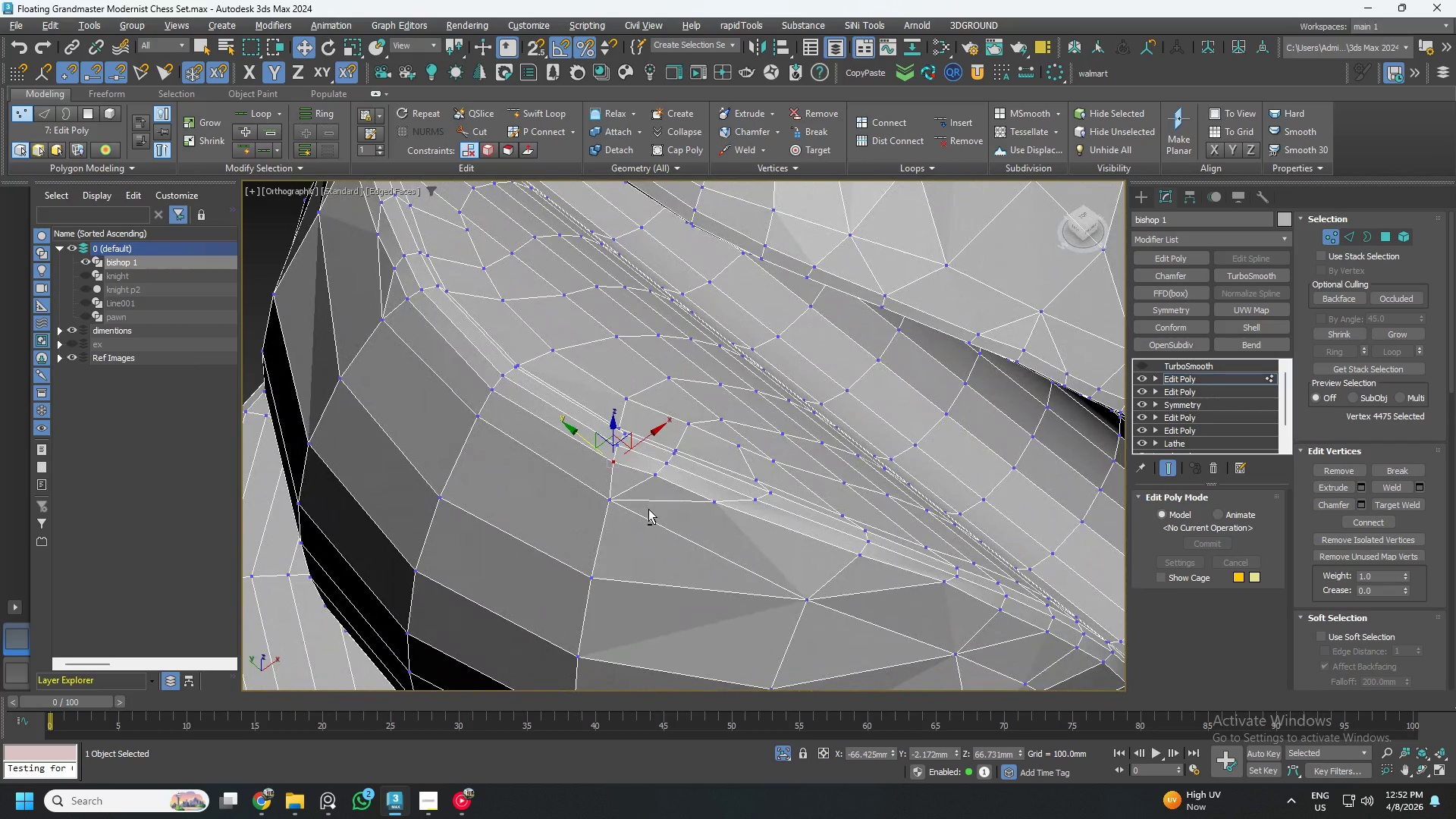 
hold_key(key=AltLeft, duration=0.56)
 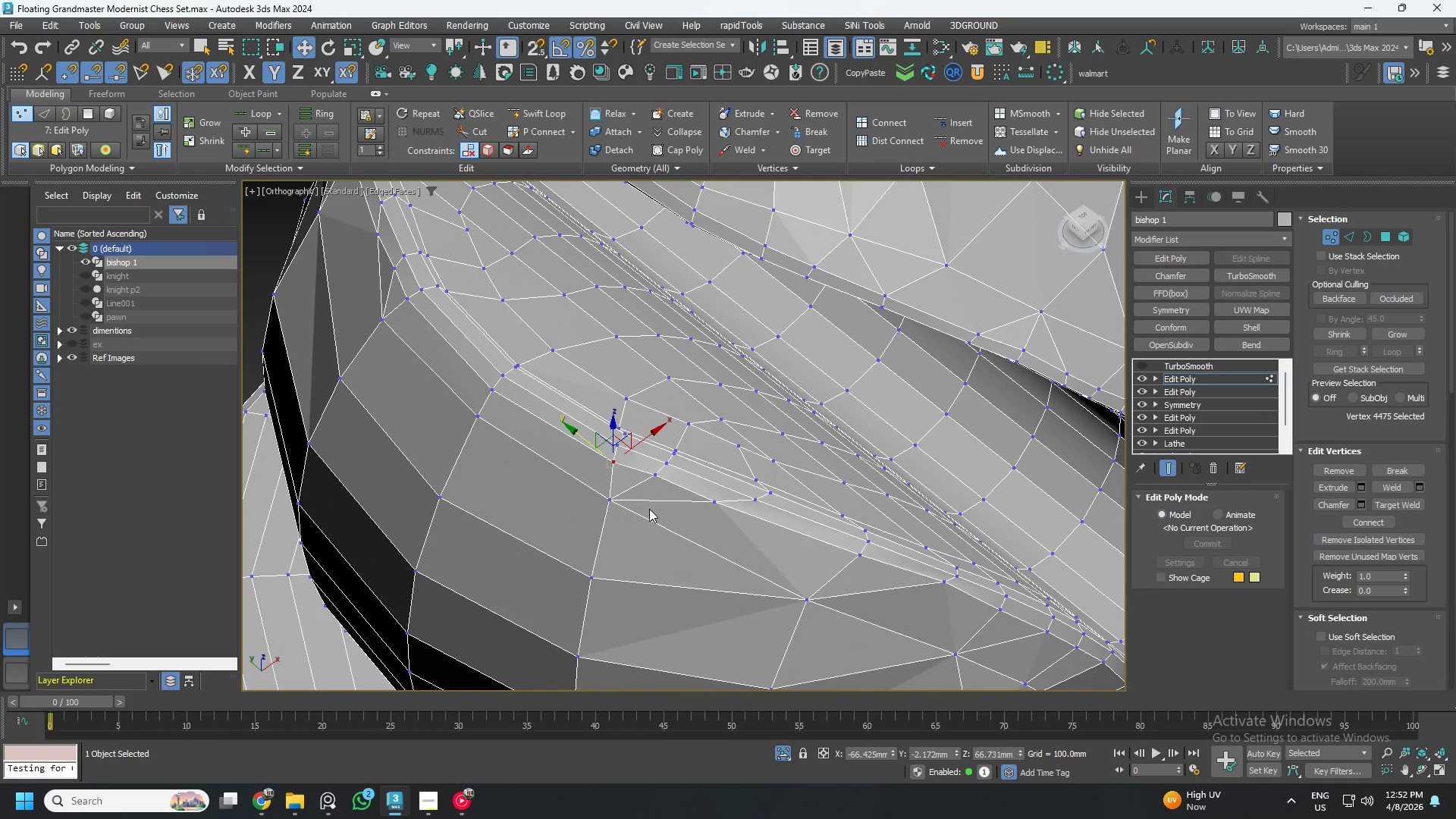 
scroll: coordinate [649, 507], scroll_direction: up, amount: 1.0
 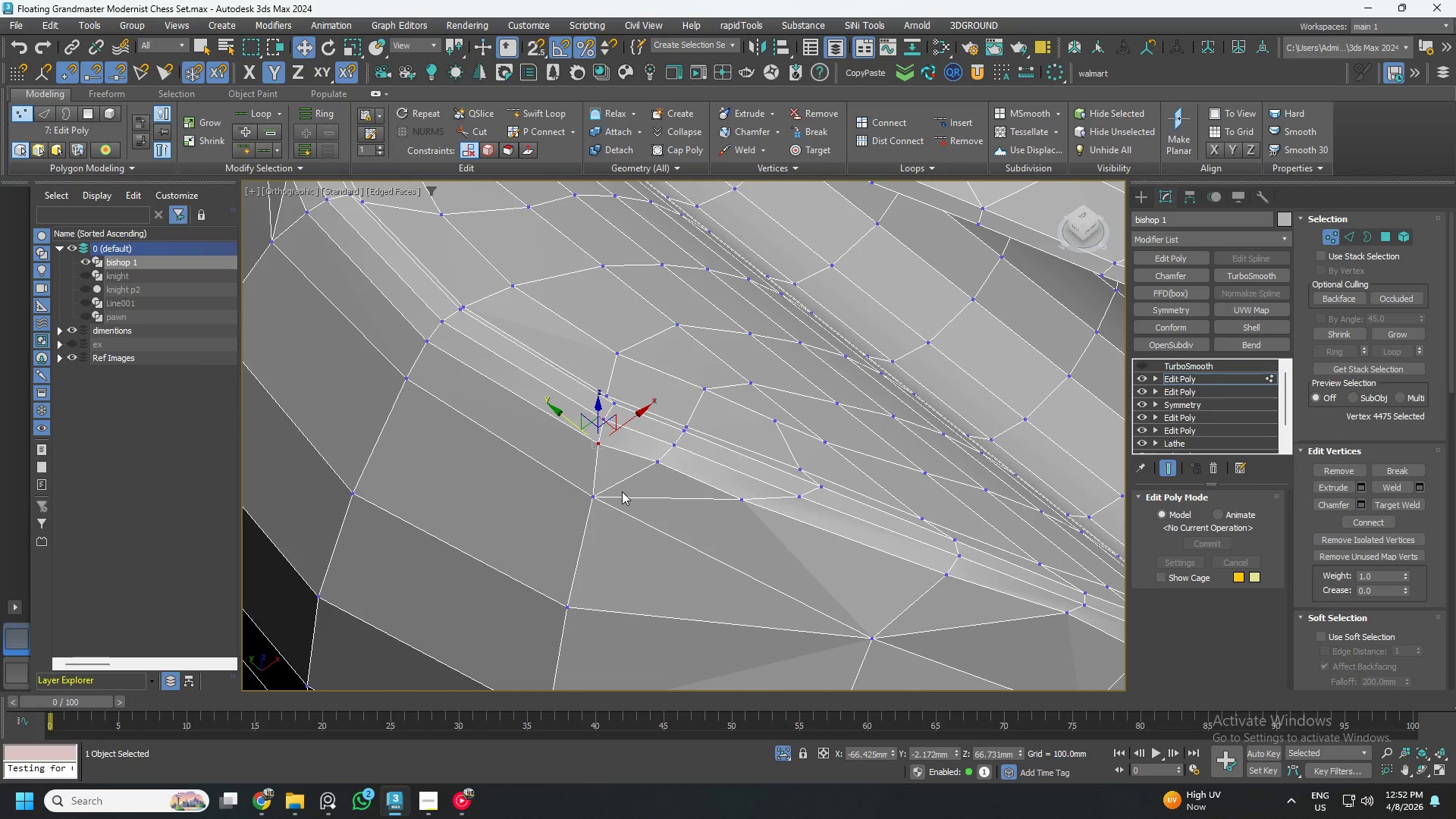 
scroll: coordinate [622, 491], scroll_direction: down, amount: 3.0
 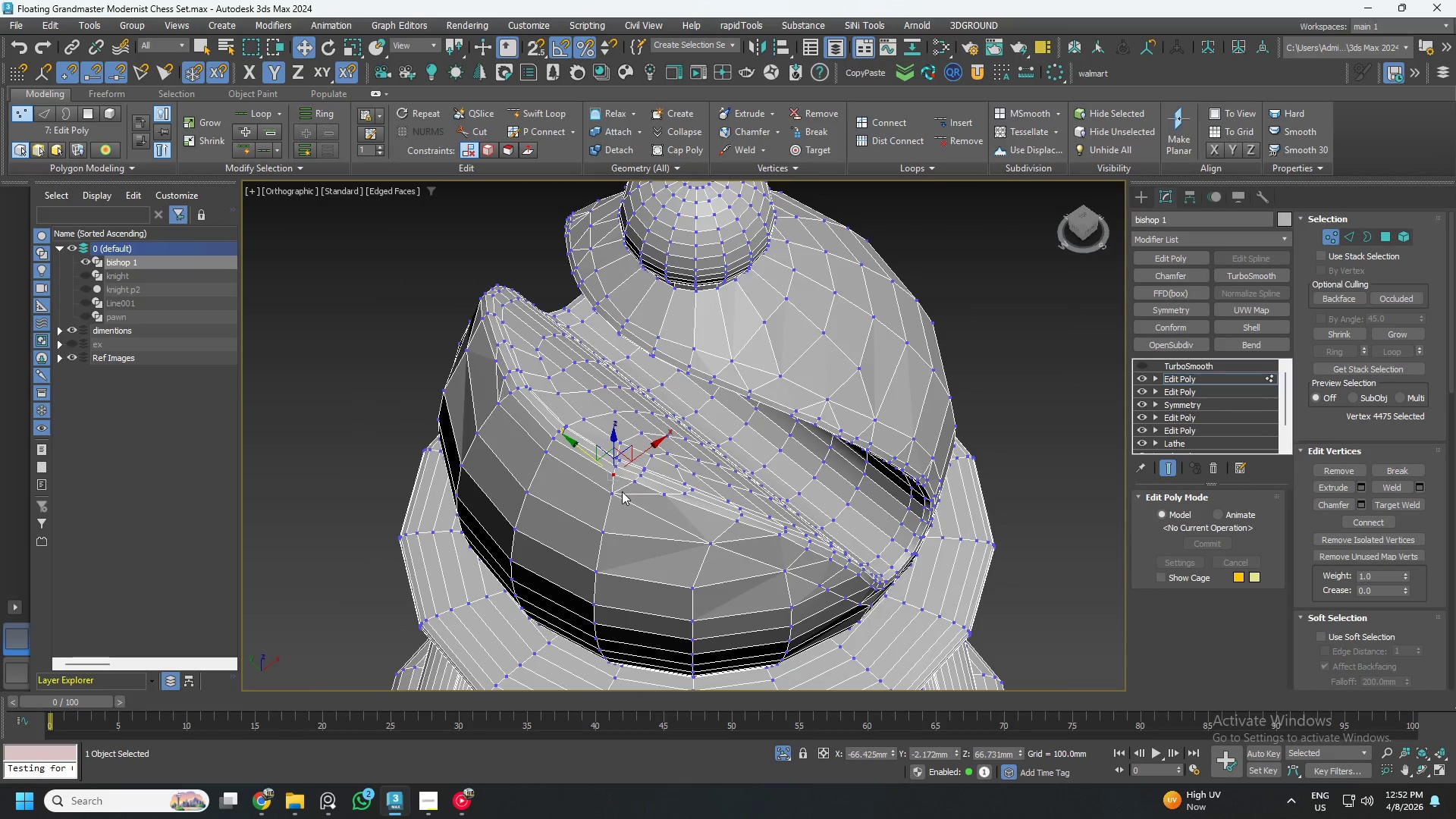 
scroll: coordinate [629, 491], scroll_direction: up, amount: 3.0
 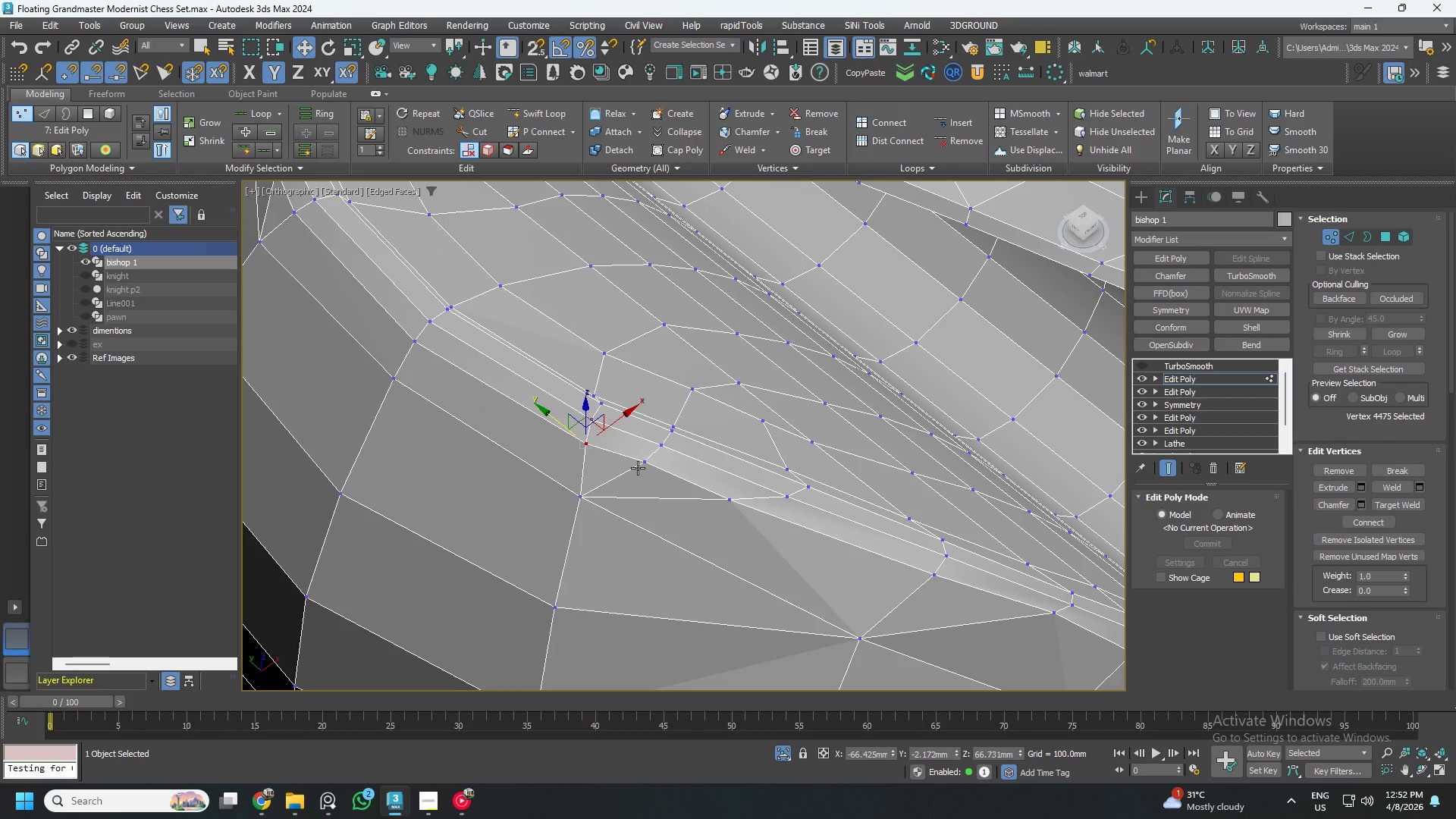 
key(2)
 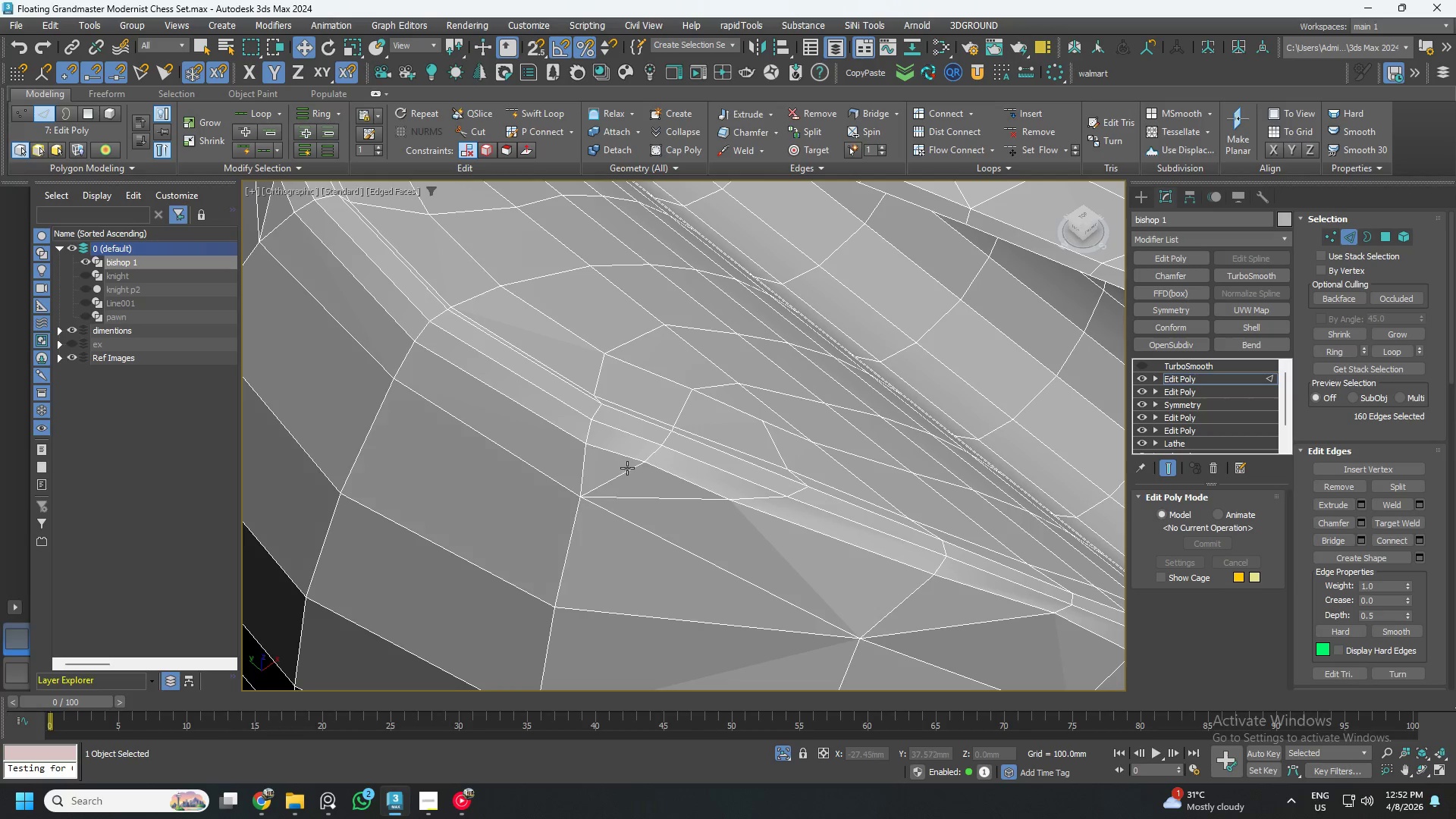 
double_click([627, 468])
 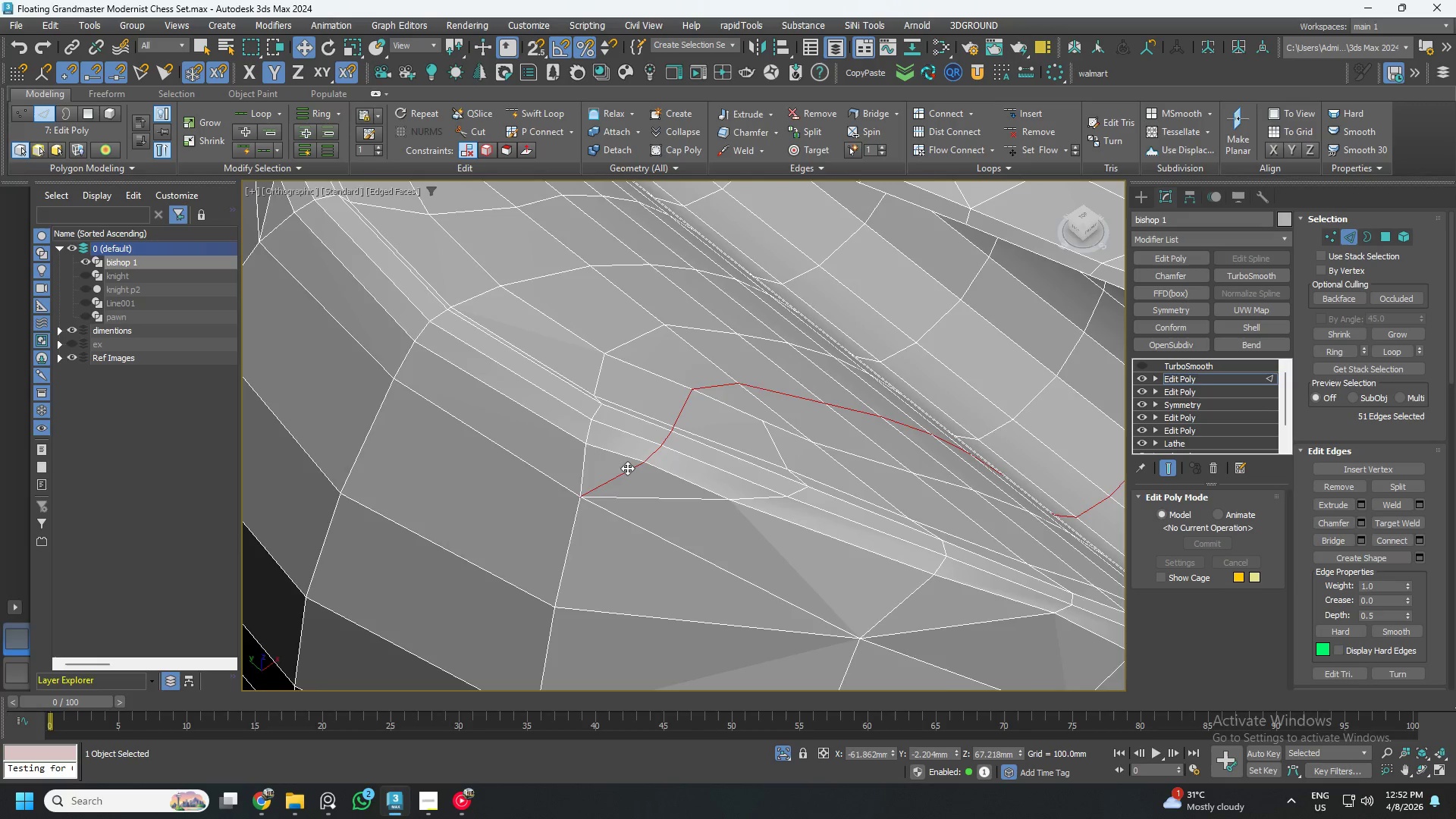 
hold_key(key=AltLeft, duration=1.5)
 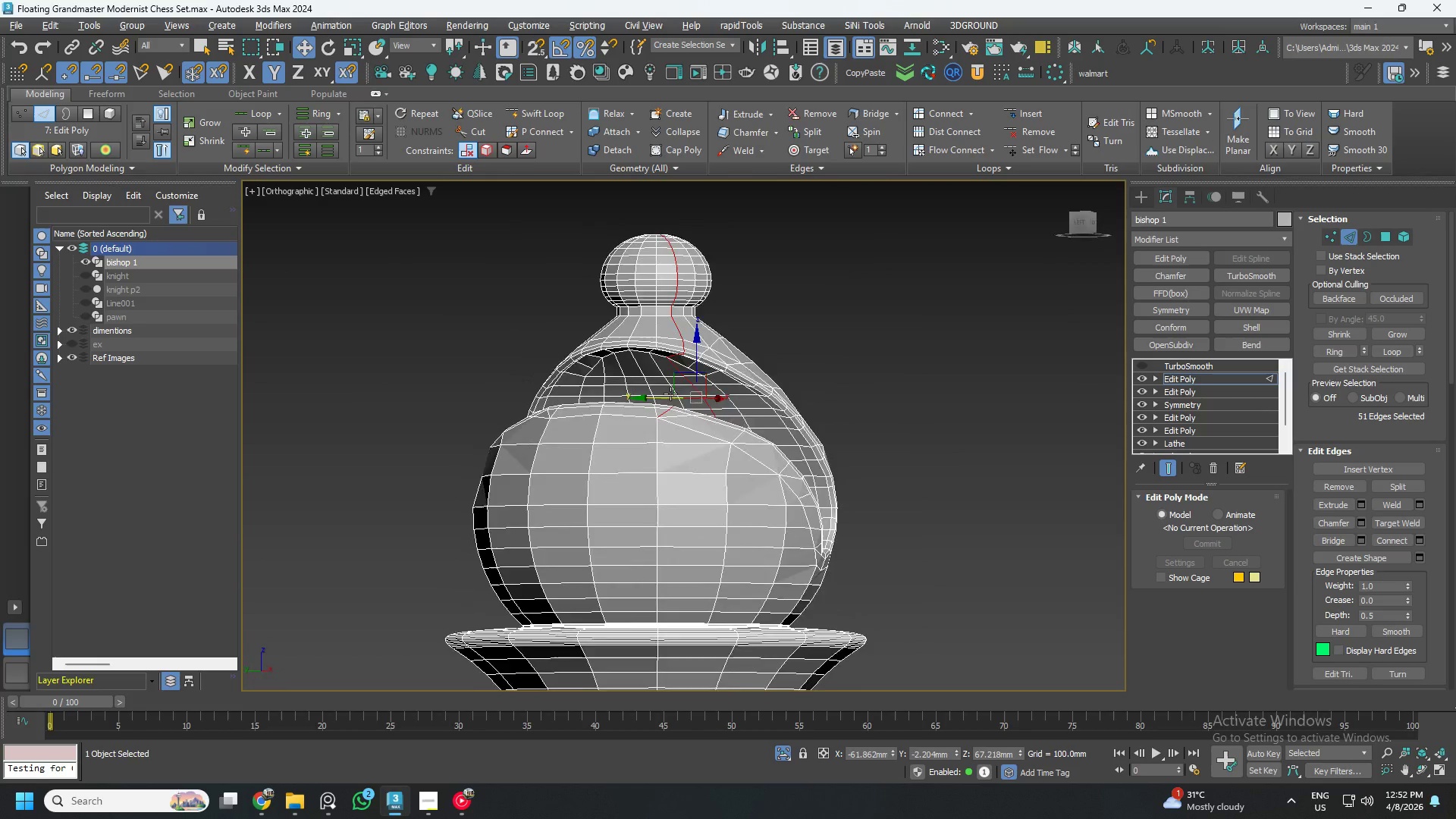 
scroll: coordinate [627, 471], scroll_direction: down, amount: 4.0
 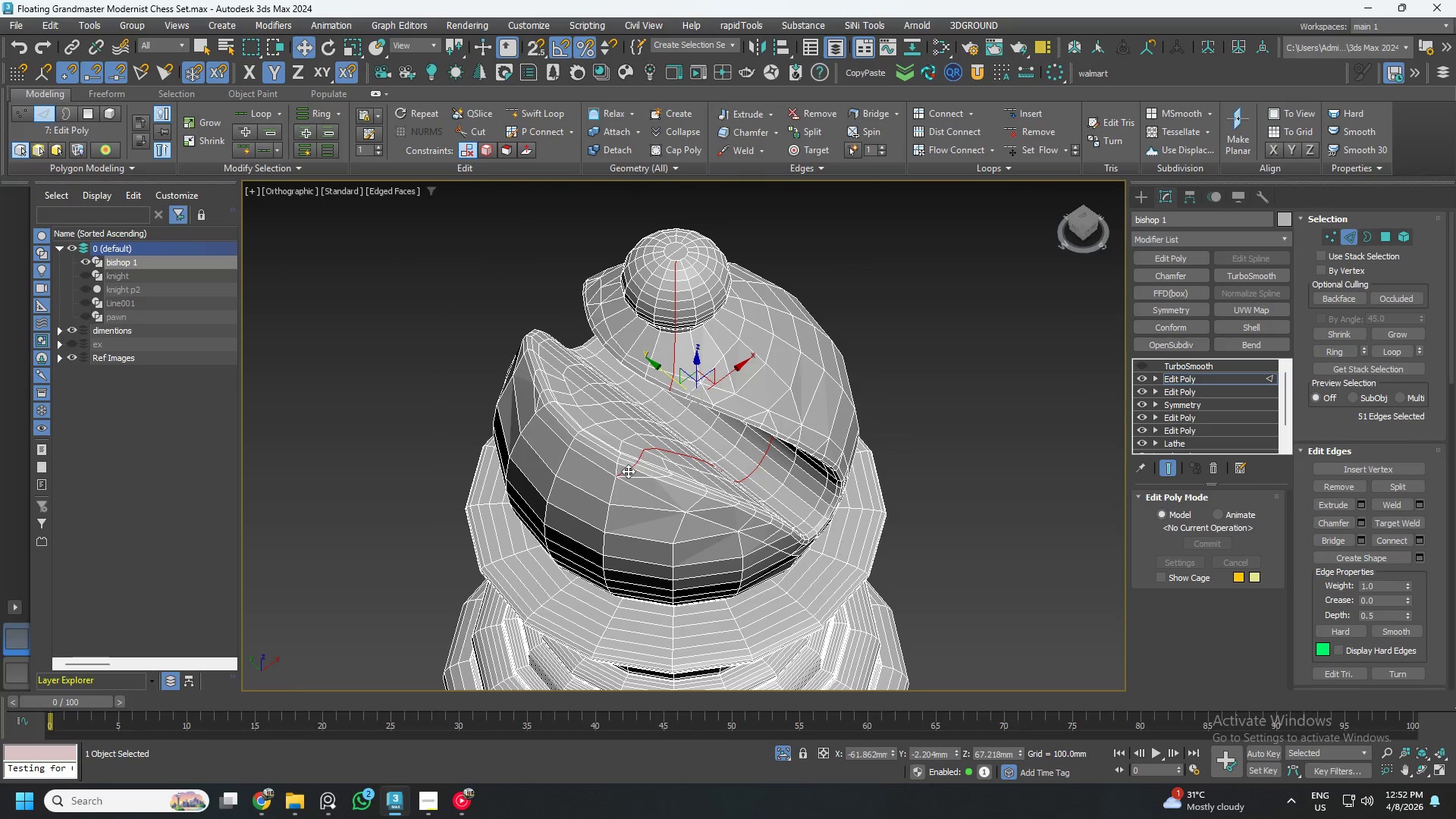 
hold_key(key=AltLeft, duration=1.51)
 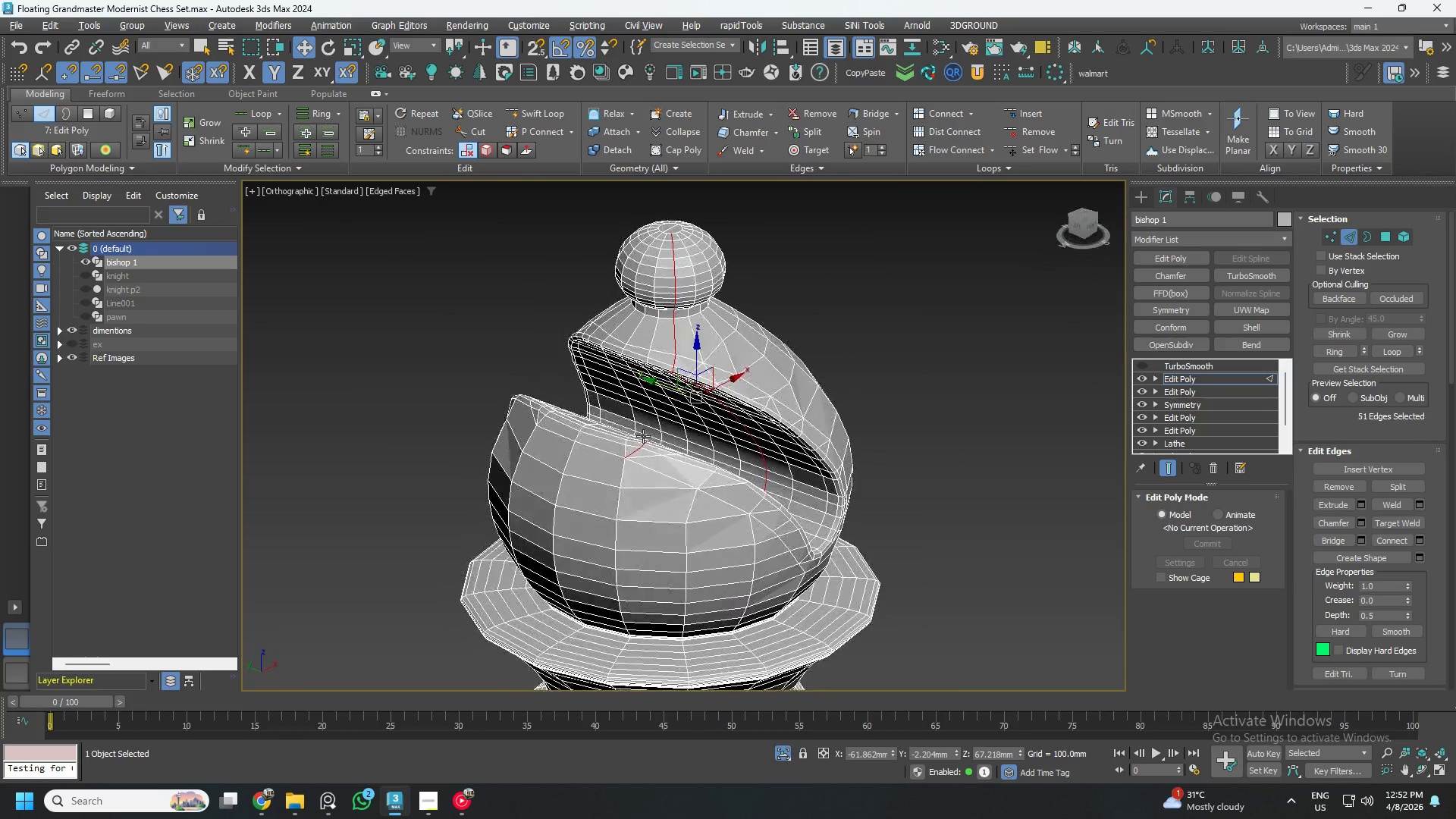 
hold_key(key=AltLeft, duration=1.52)
 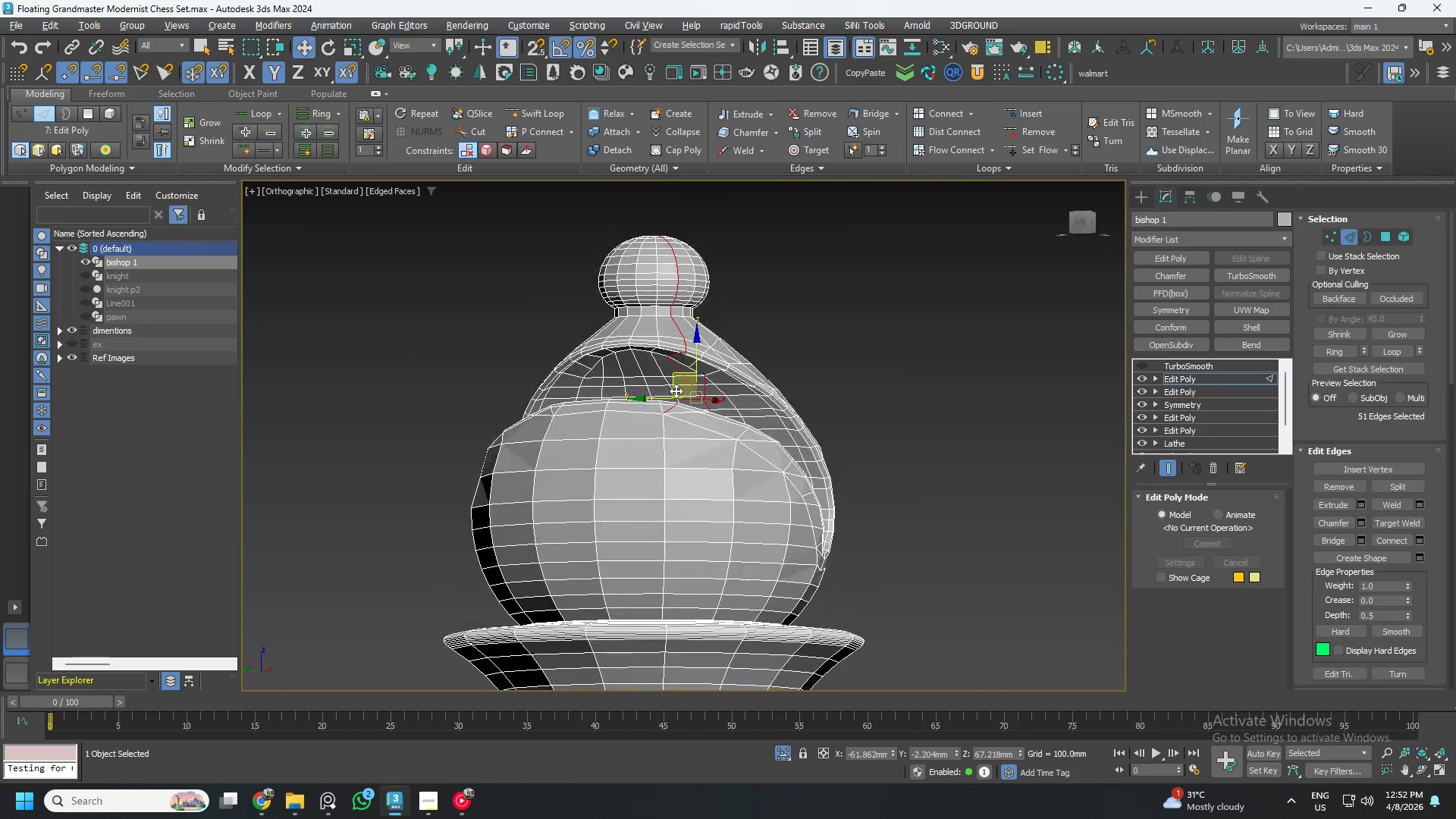 
key(Alt+AltLeft)
 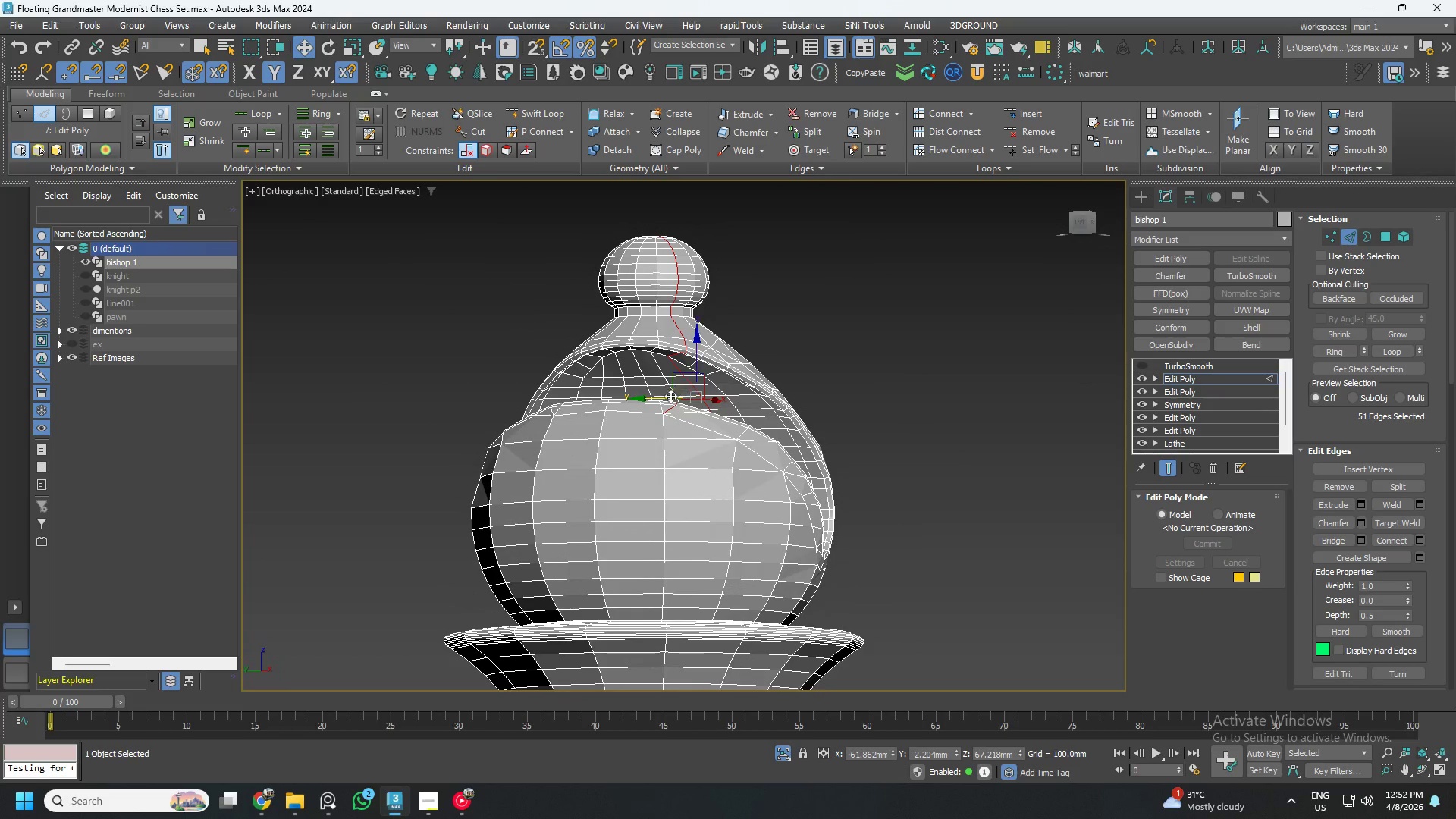 
hold_key(key=AltLeft, duration=1.05)
 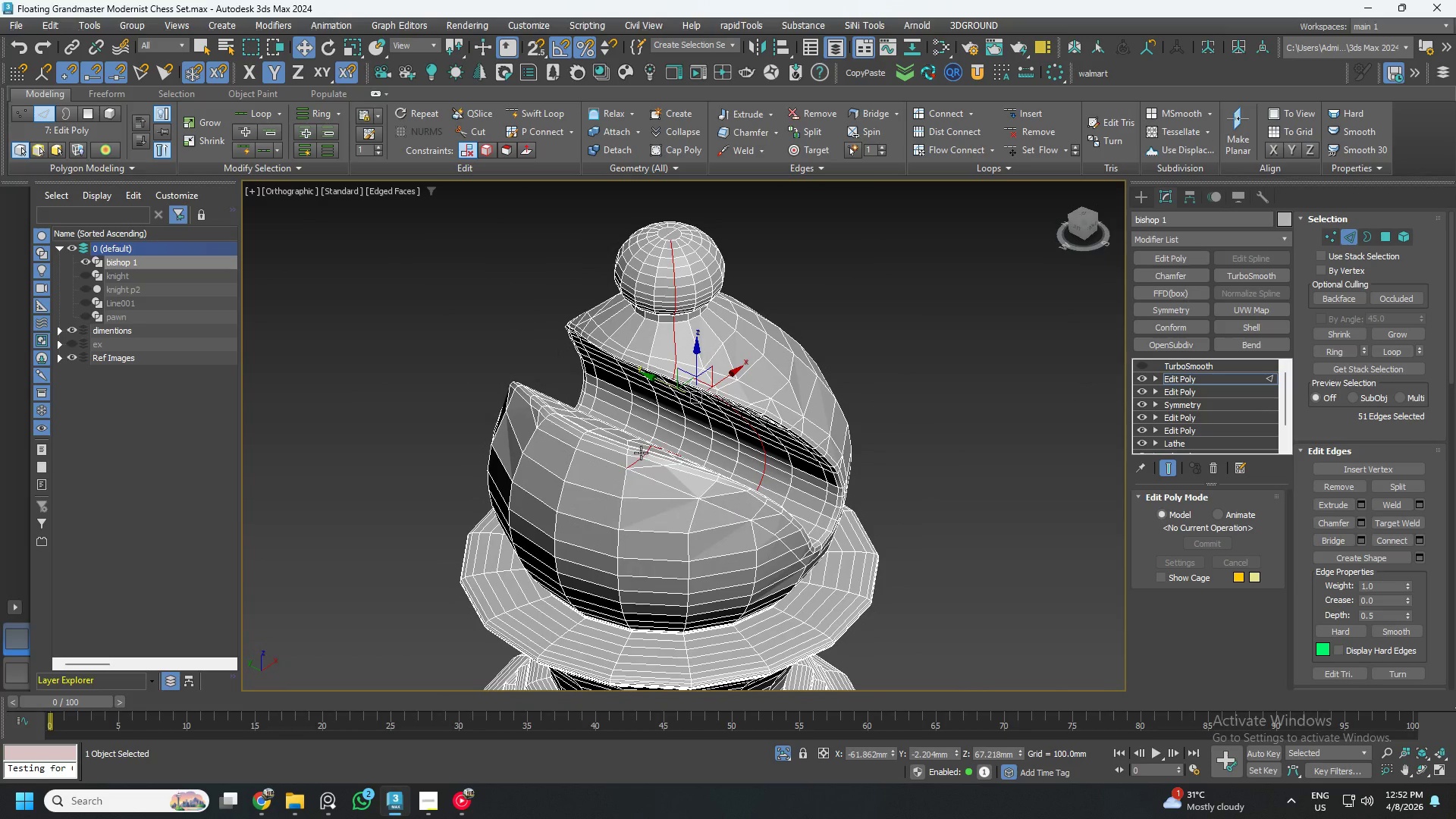 
hold_key(key=AltLeft, duration=1.5)
 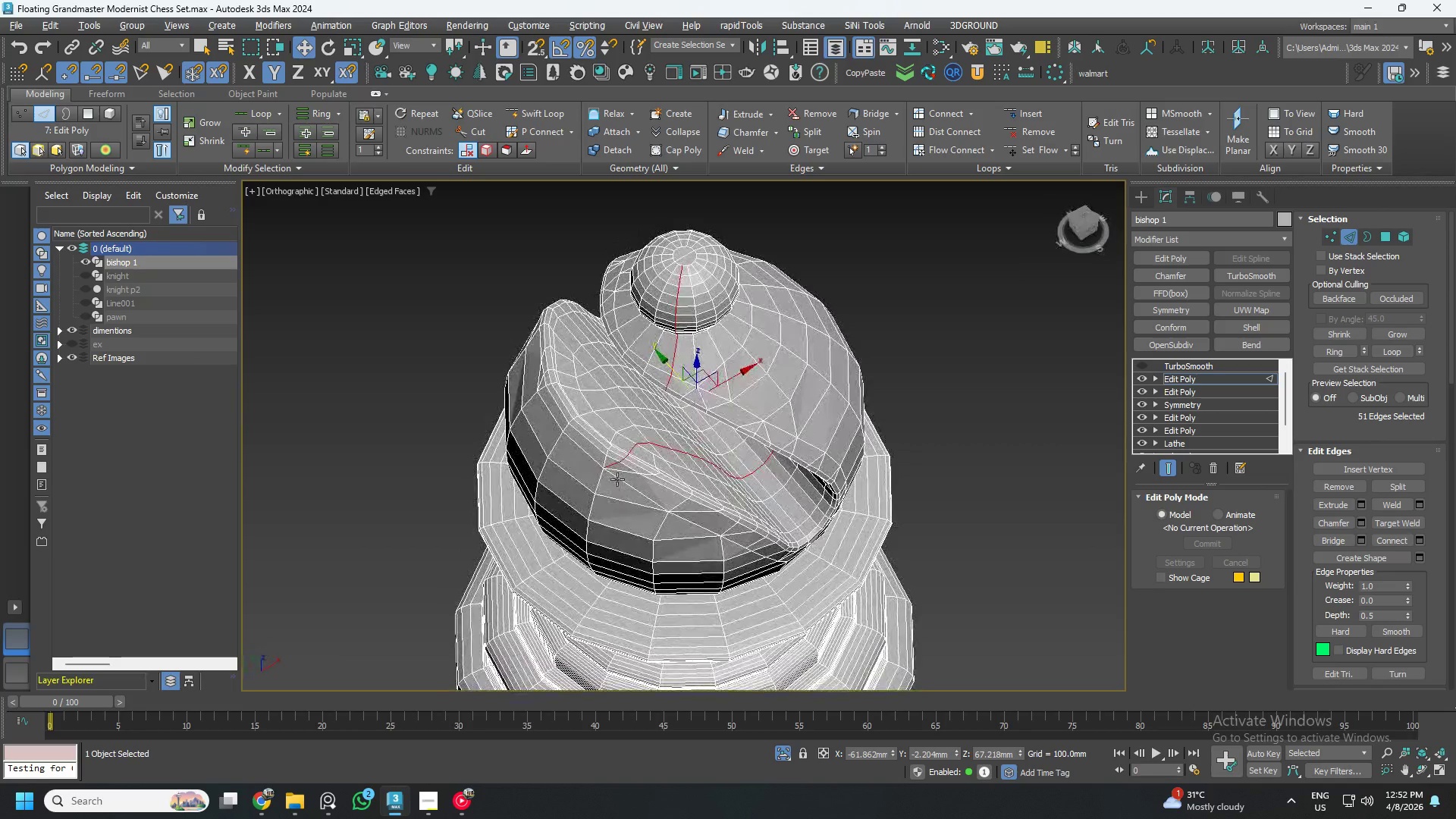 
key(Alt+AltLeft)
 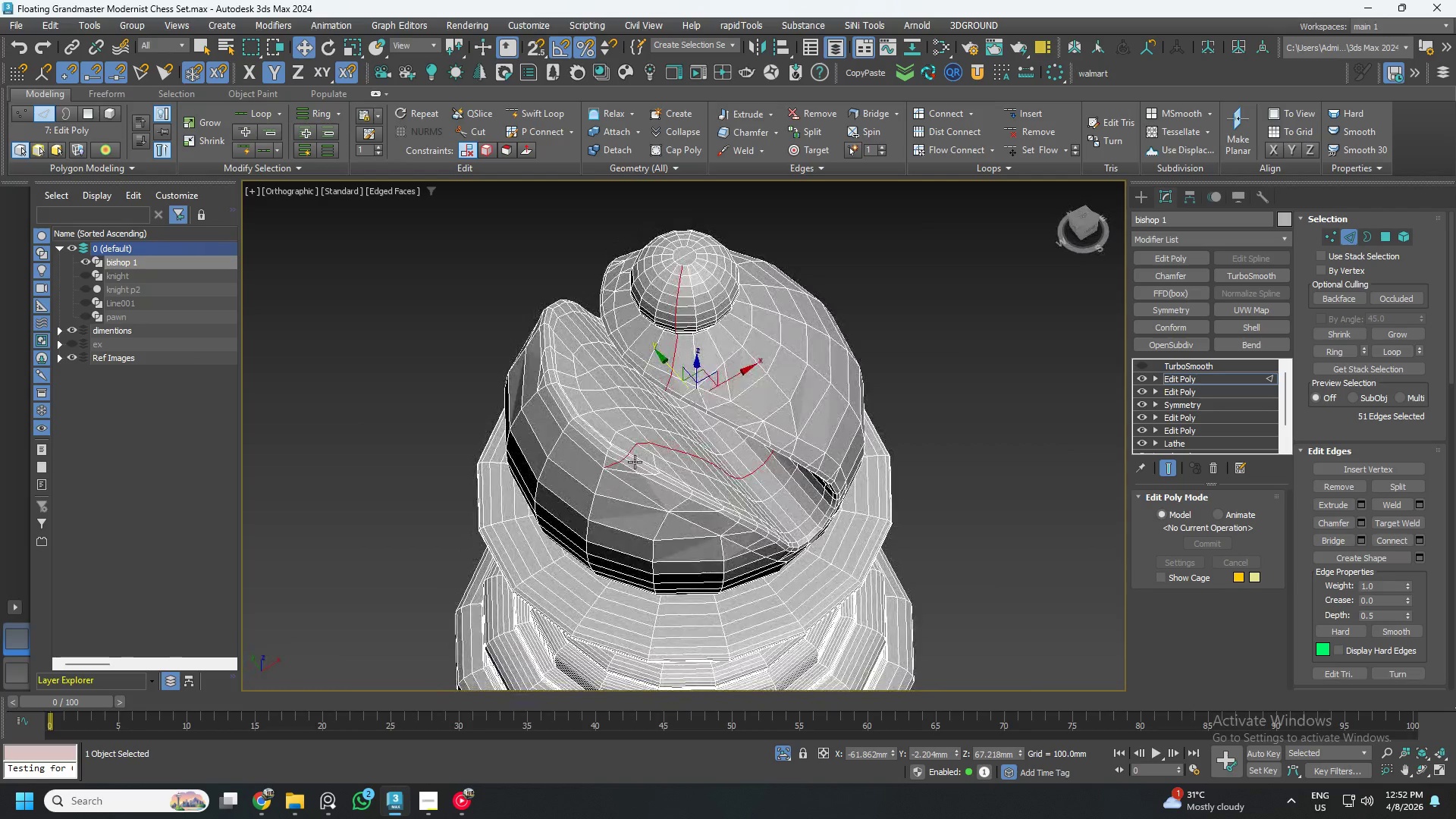 
scroll: coordinate [636, 460], scroll_direction: up, amount: 4.0
 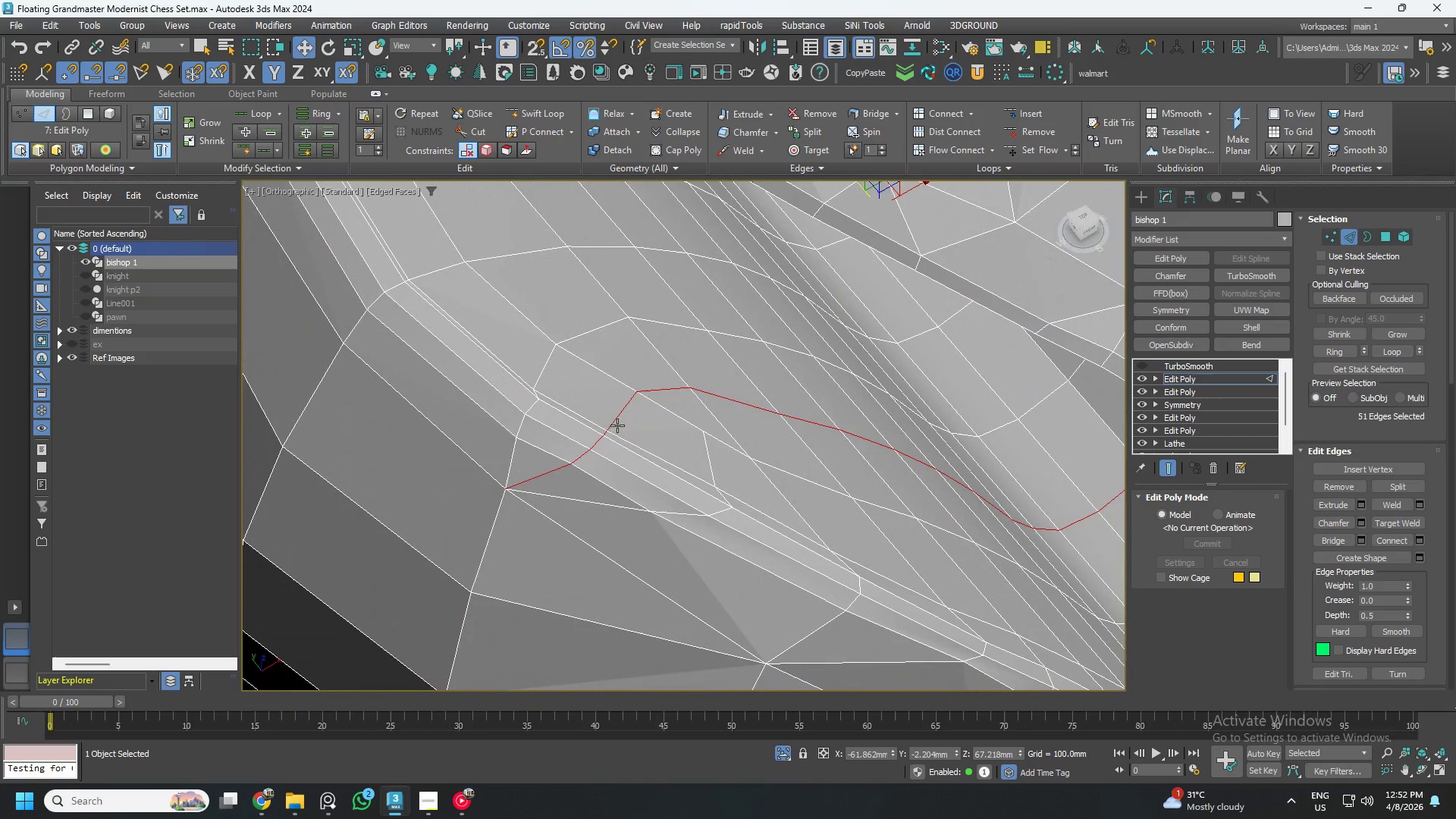 
left_click([619, 419])
 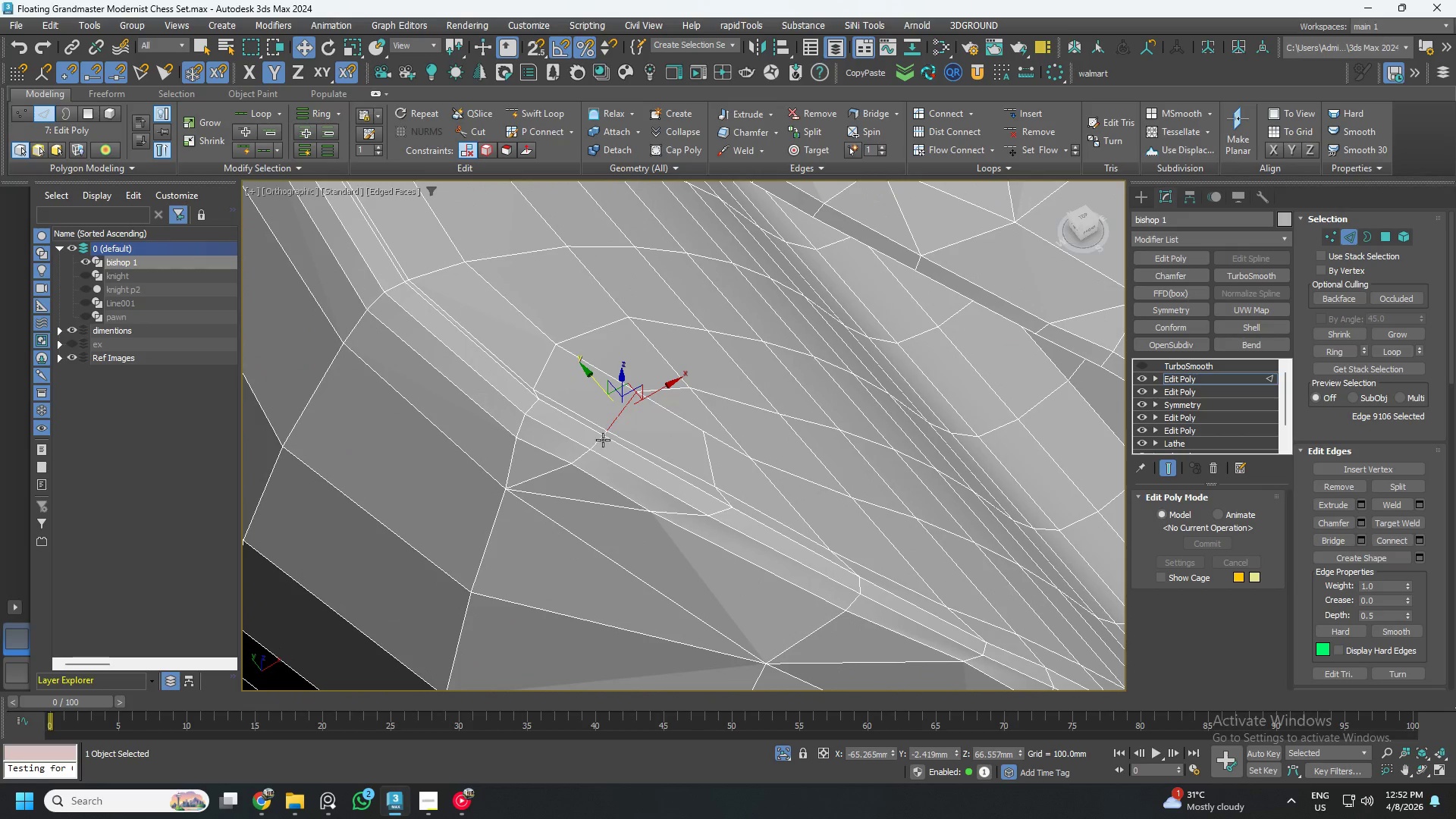 
scroll: coordinate [603, 440], scroll_direction: up, amount: 1.0
 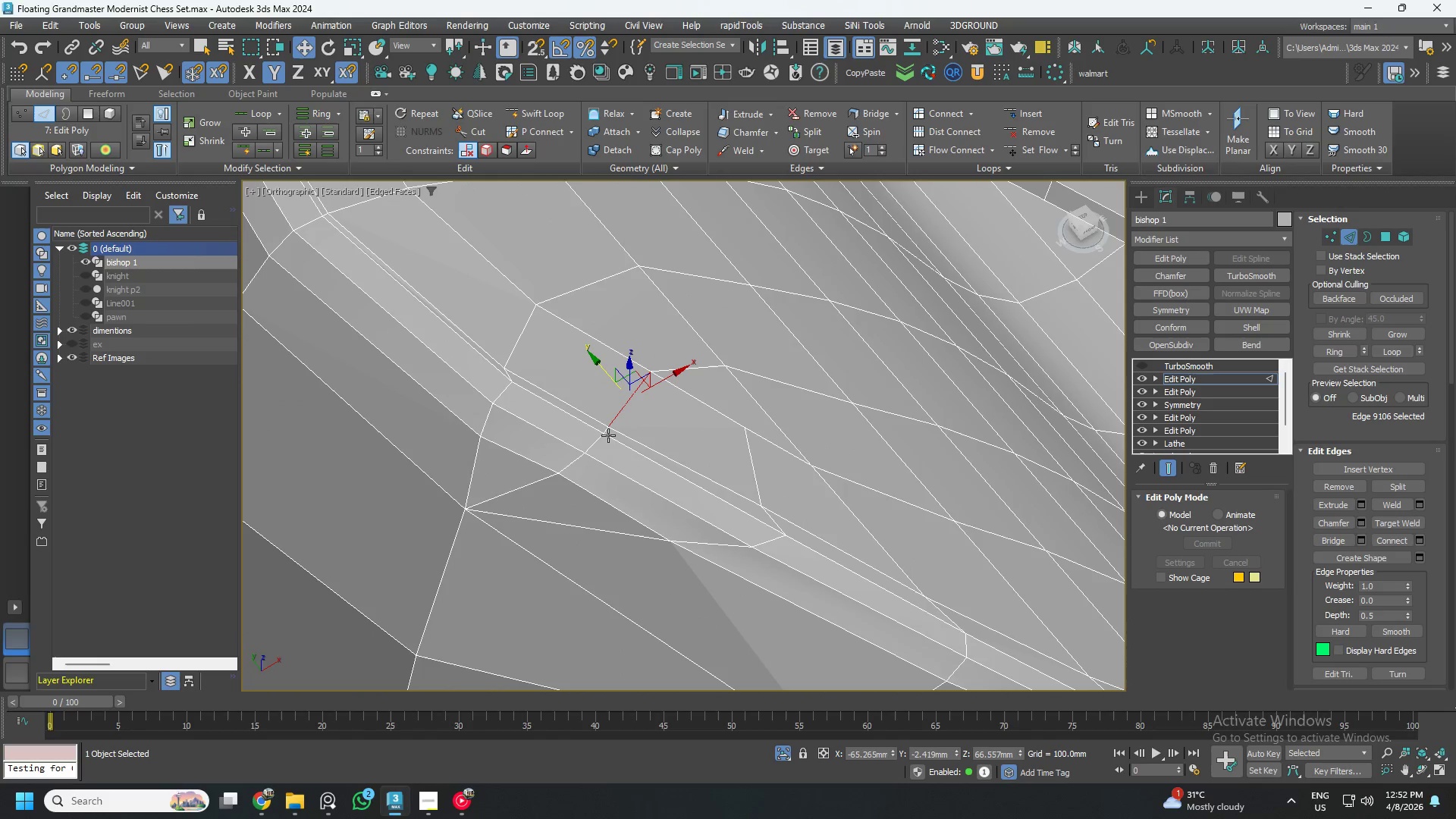 
key(Control+ControlLeft)
 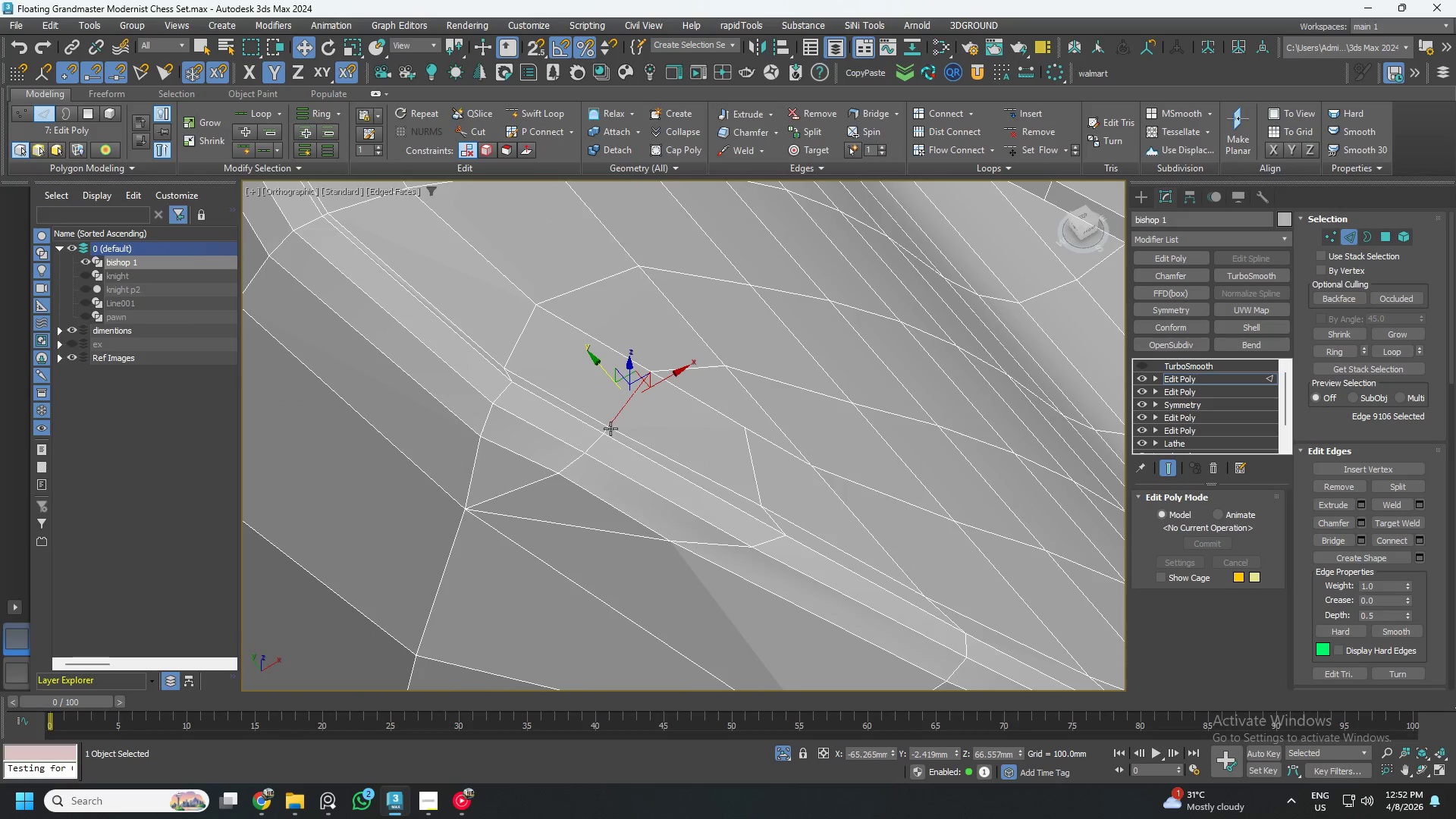 
hold_key(key=ControlLeft, duration=1.5)
 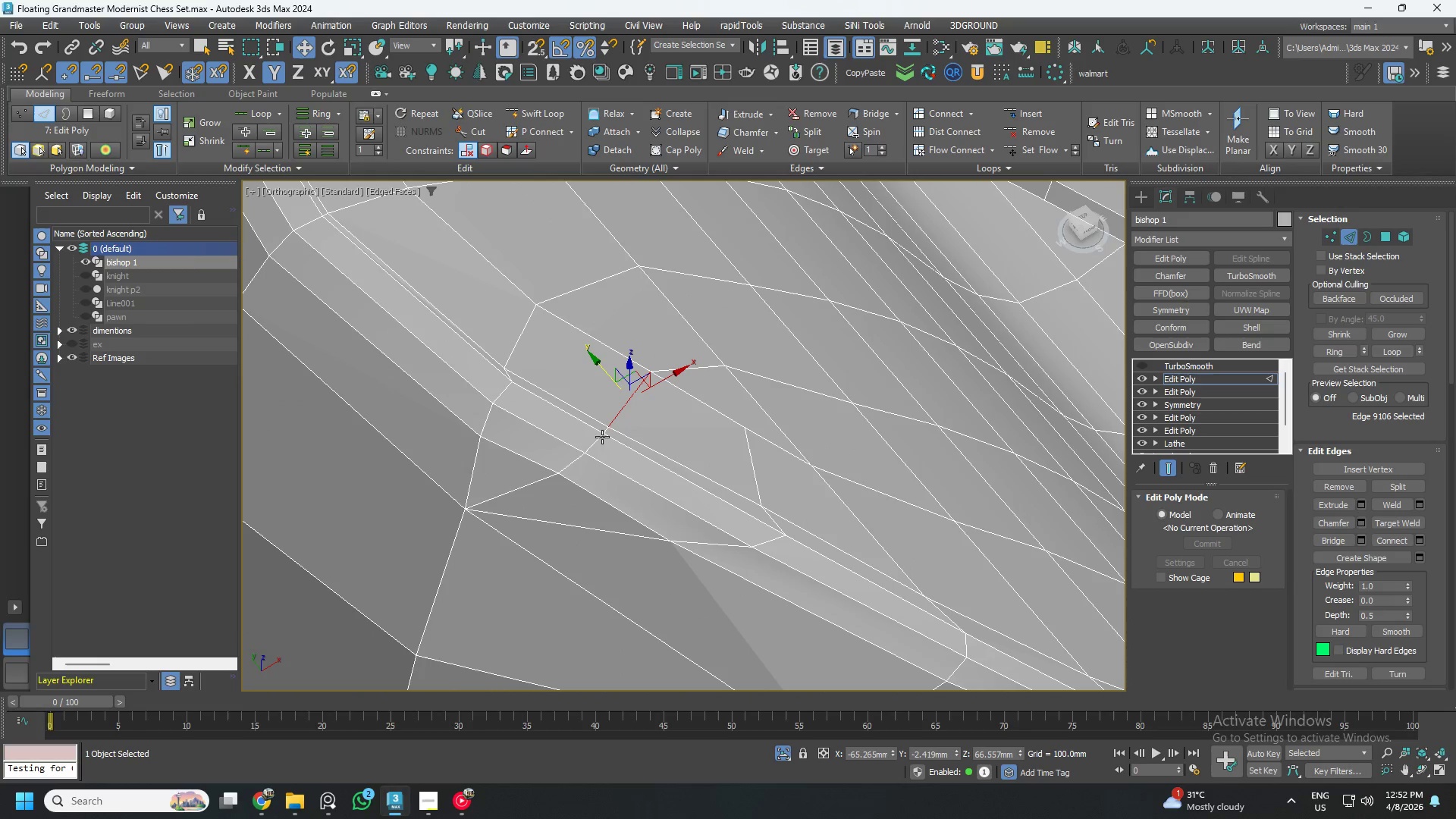 
key(Control+ControlLeft)
 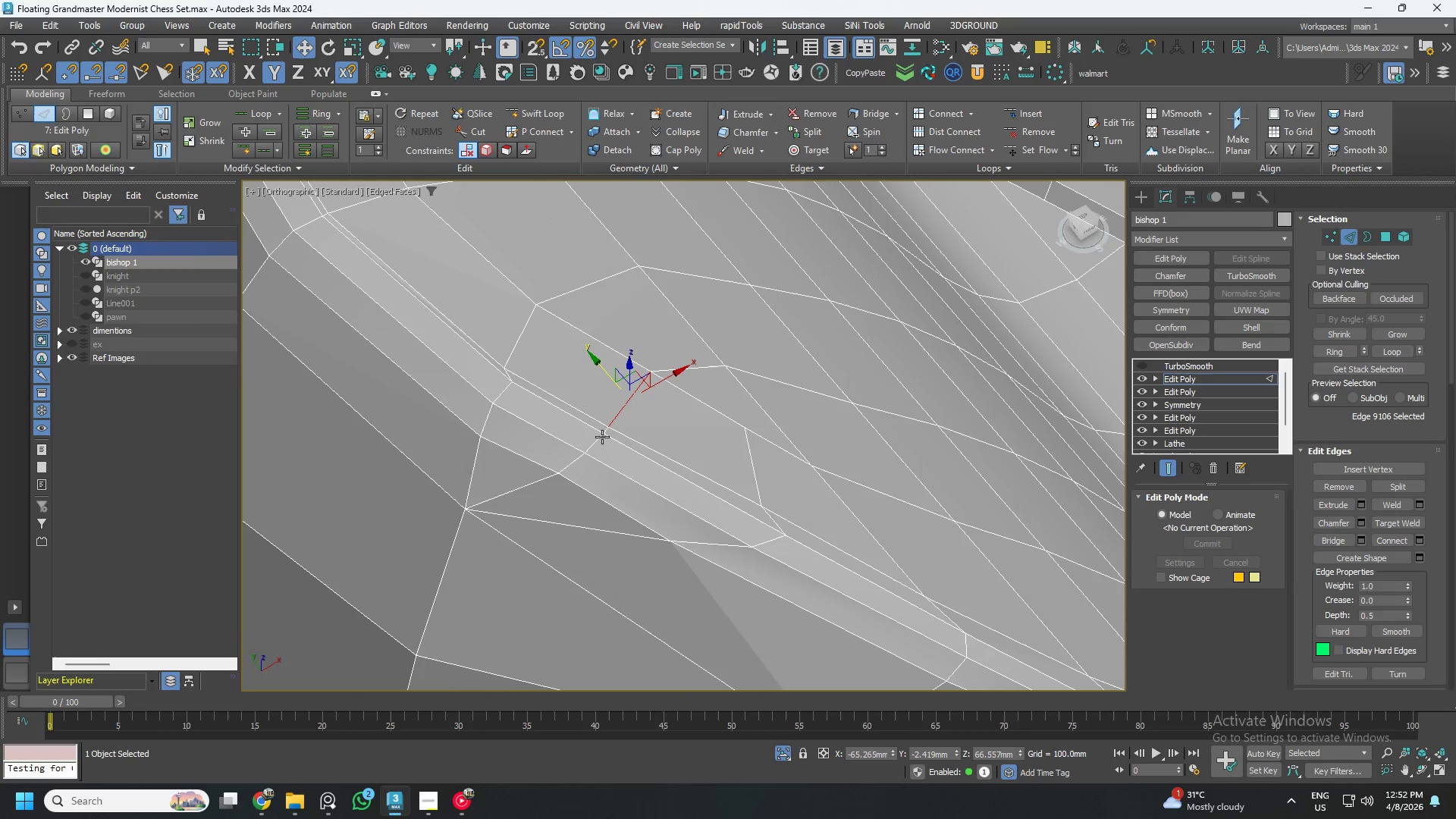 
key(Control+ControlLeft)
 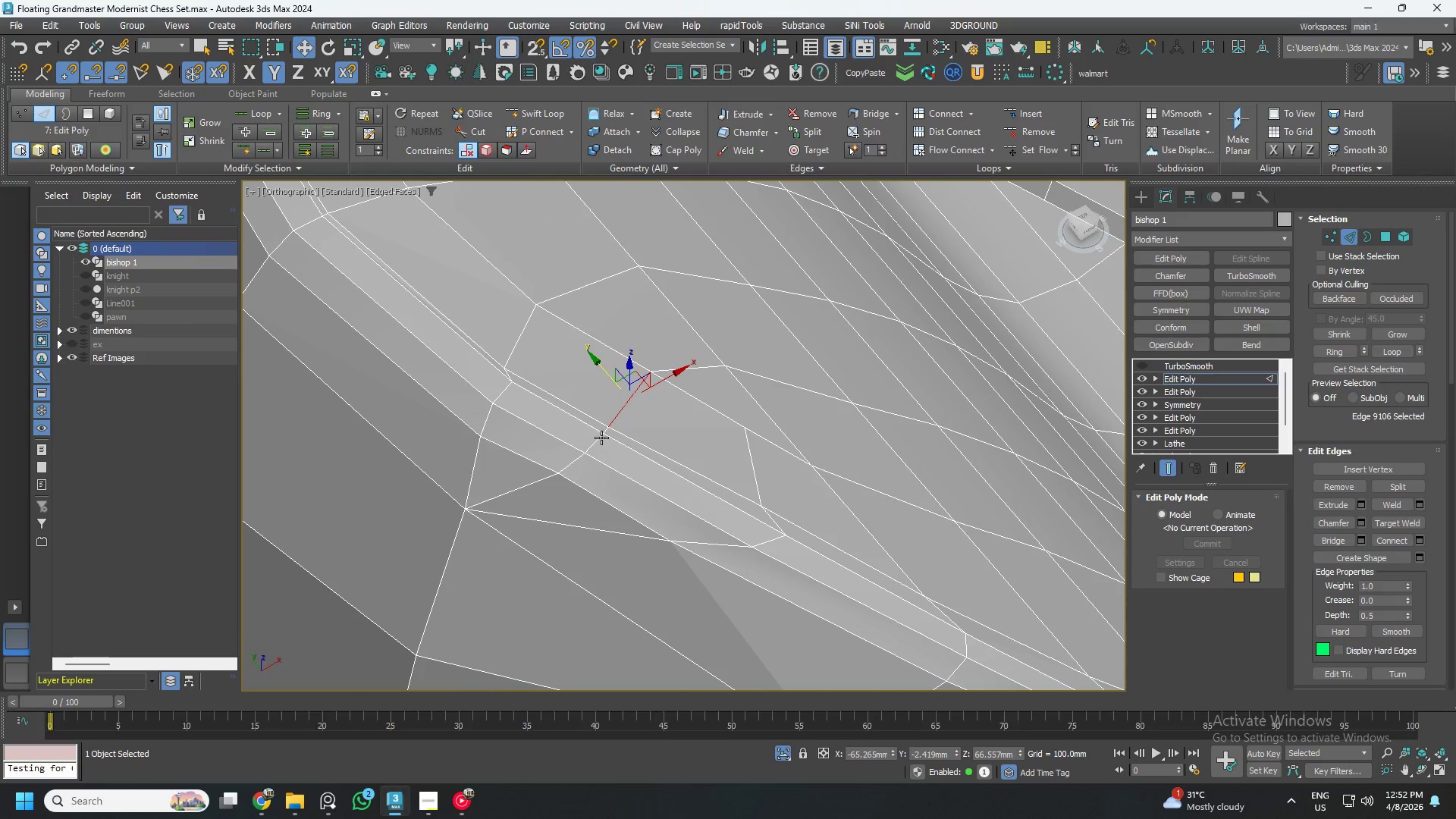 
key(Control+ControlLeft)
 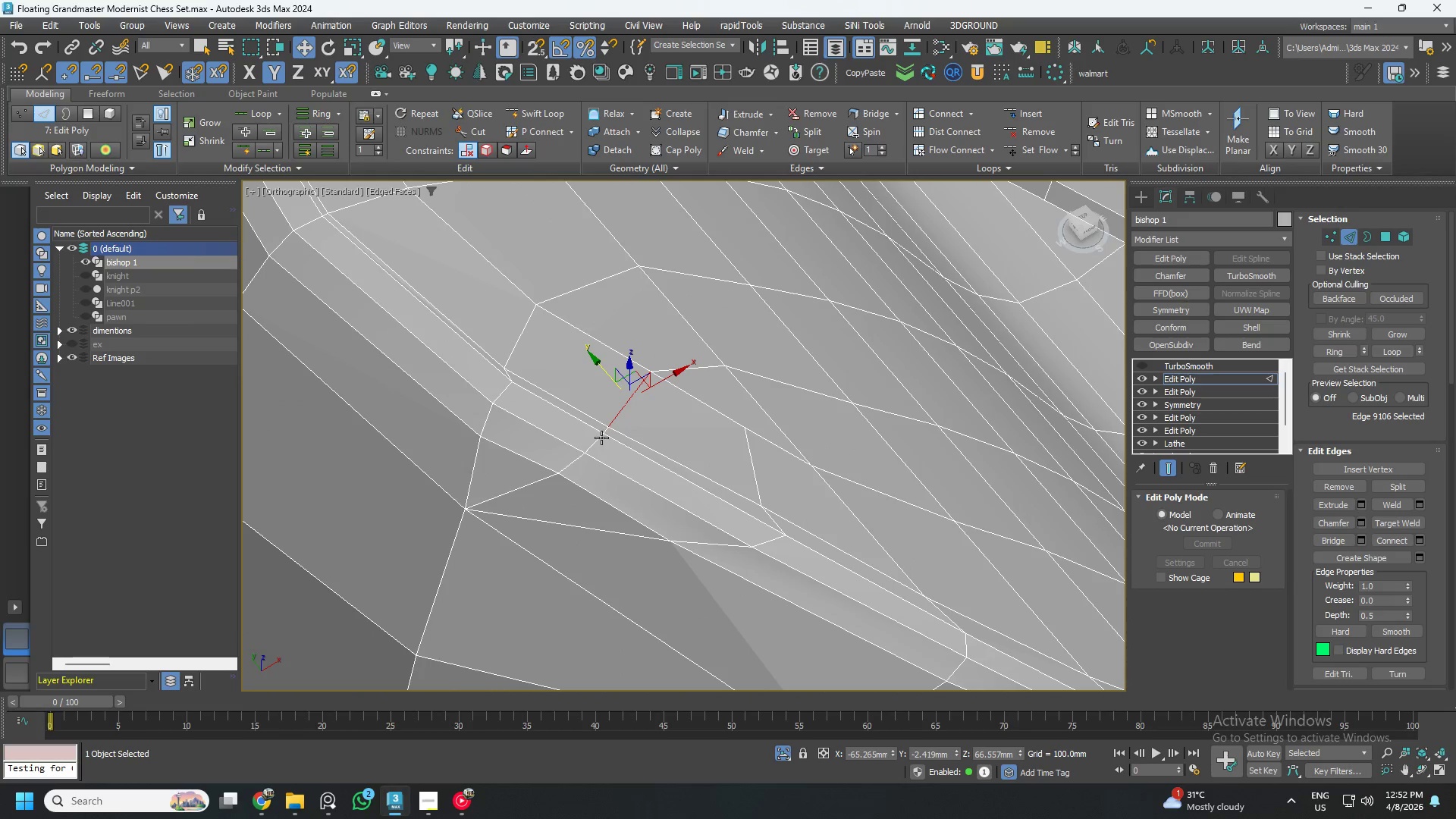 
key(Control+ControlLeft)
 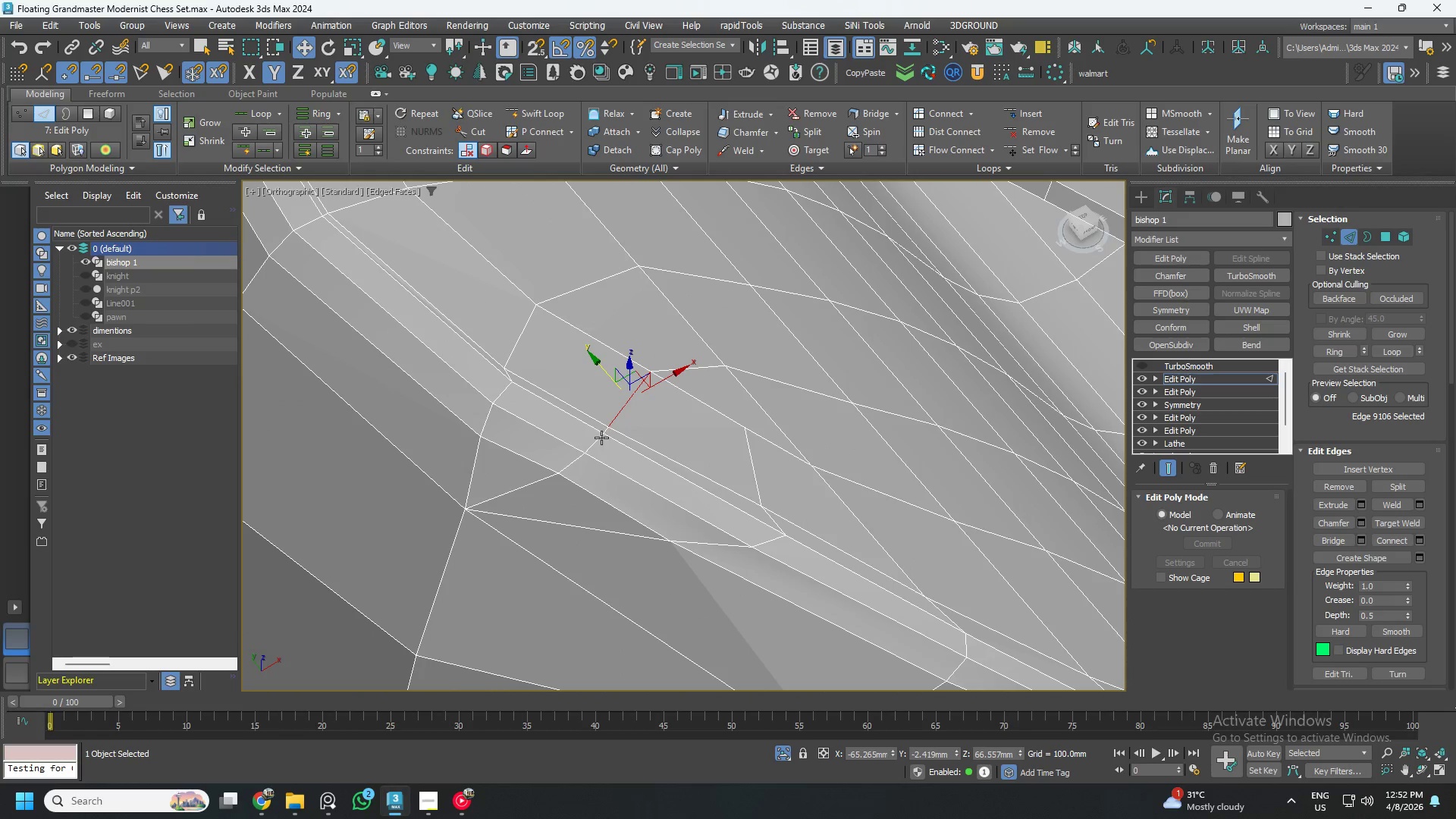 
key(Control+ControlLeft)
 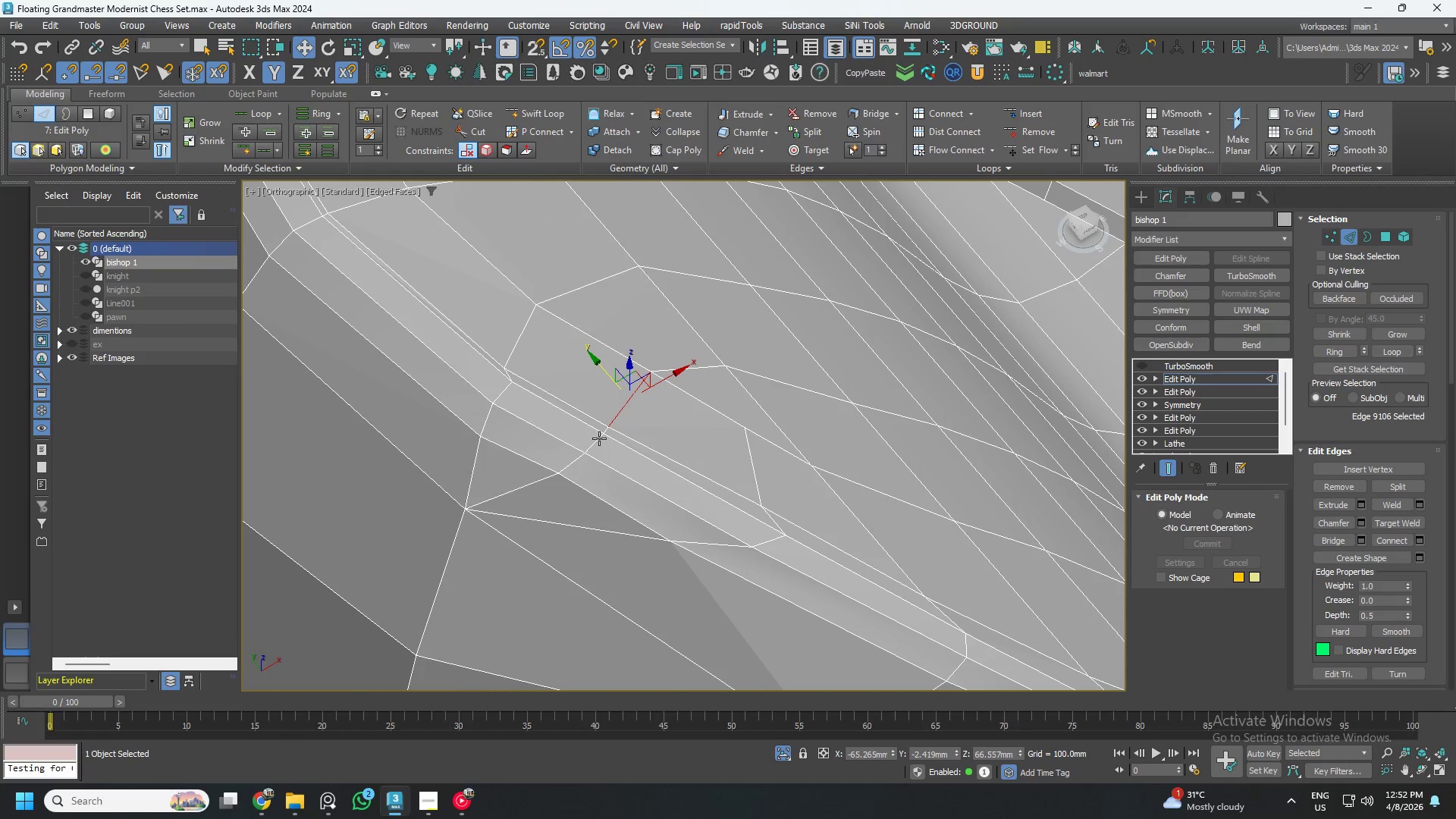 
left_click([598, 439])
 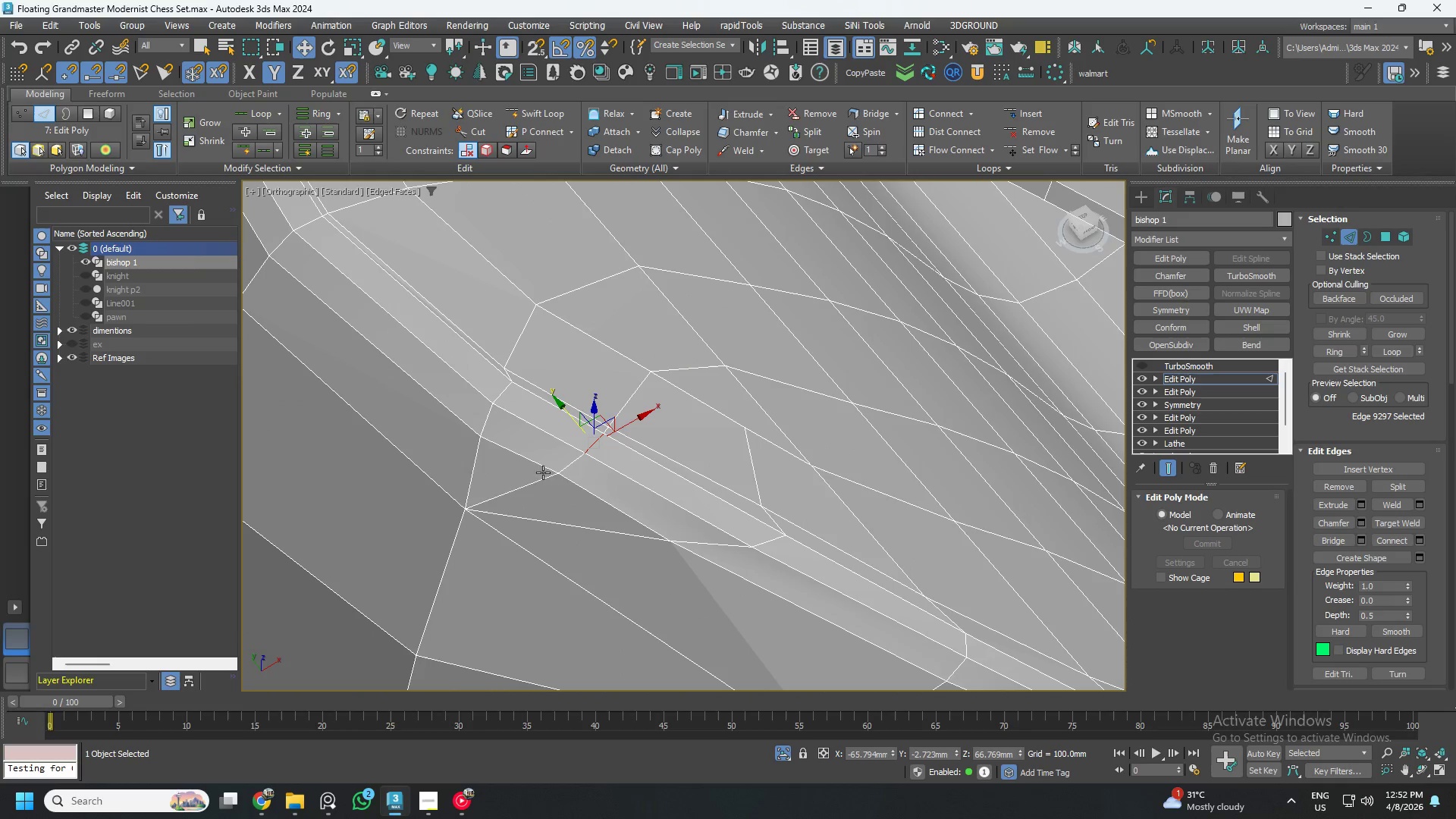 
left_click([536, 480])
 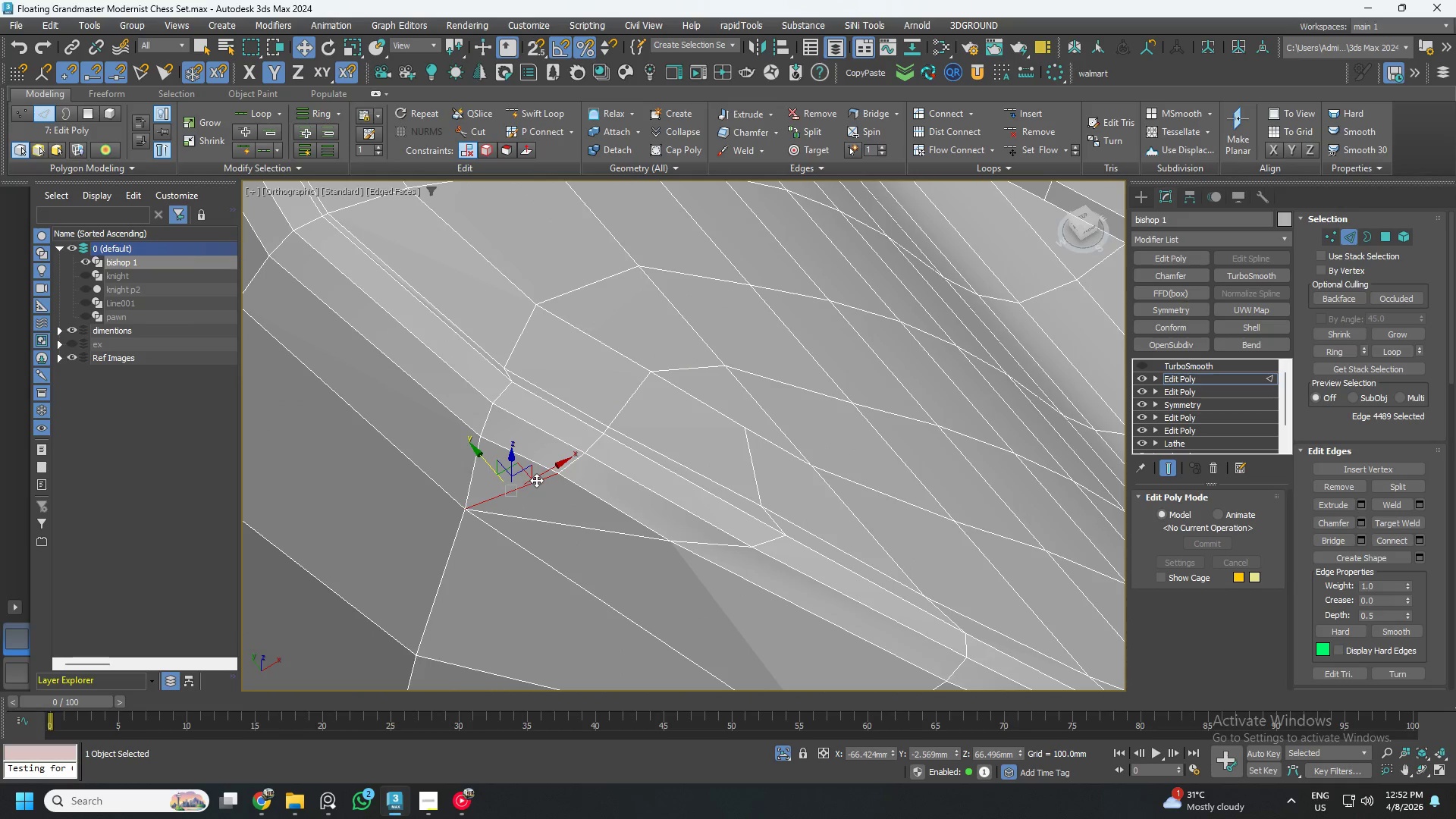 
hold_key(key=ControlLeft, duration=0.97)
left_click([571, 465])
 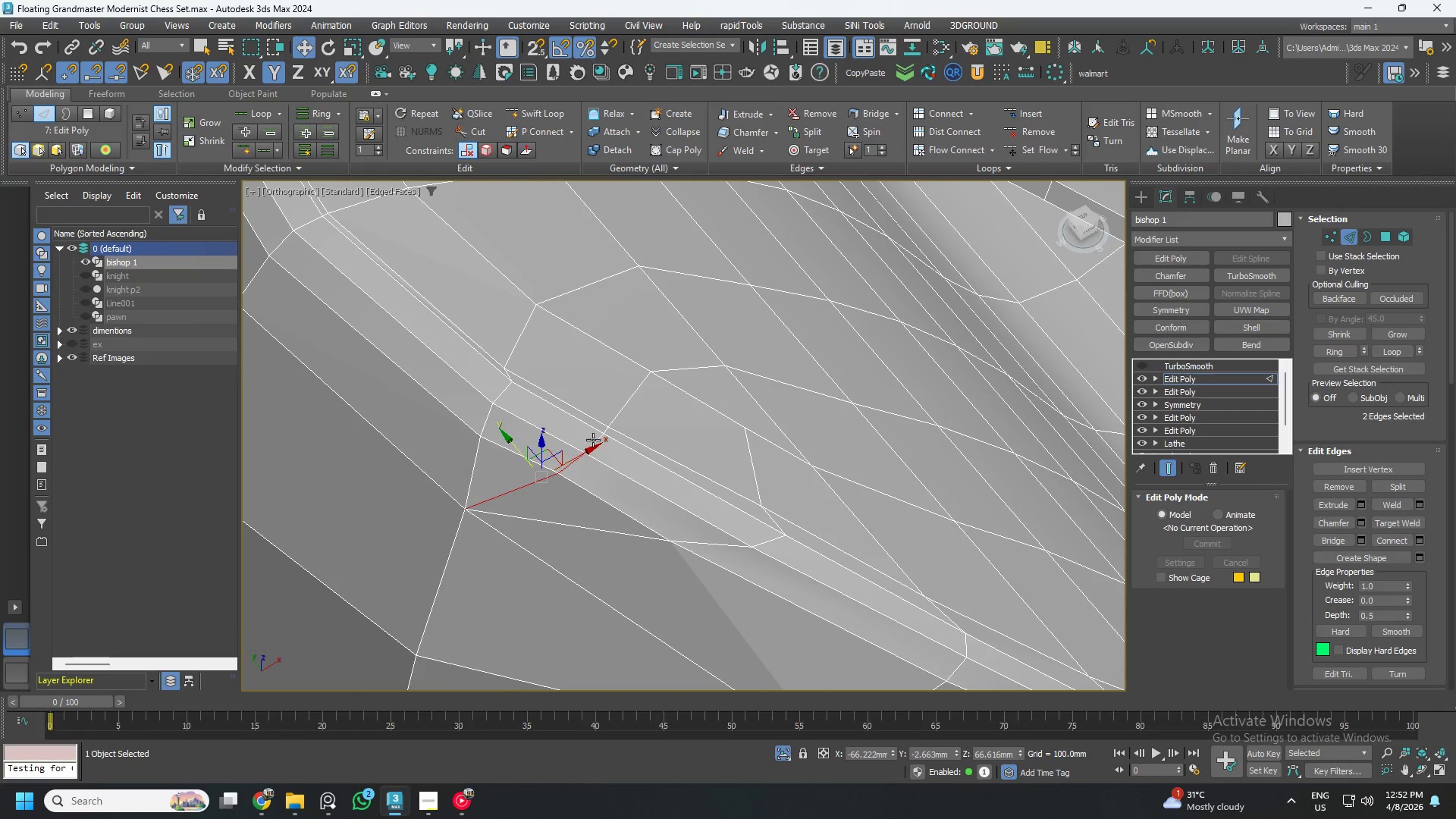 
double_click([593, 440])
 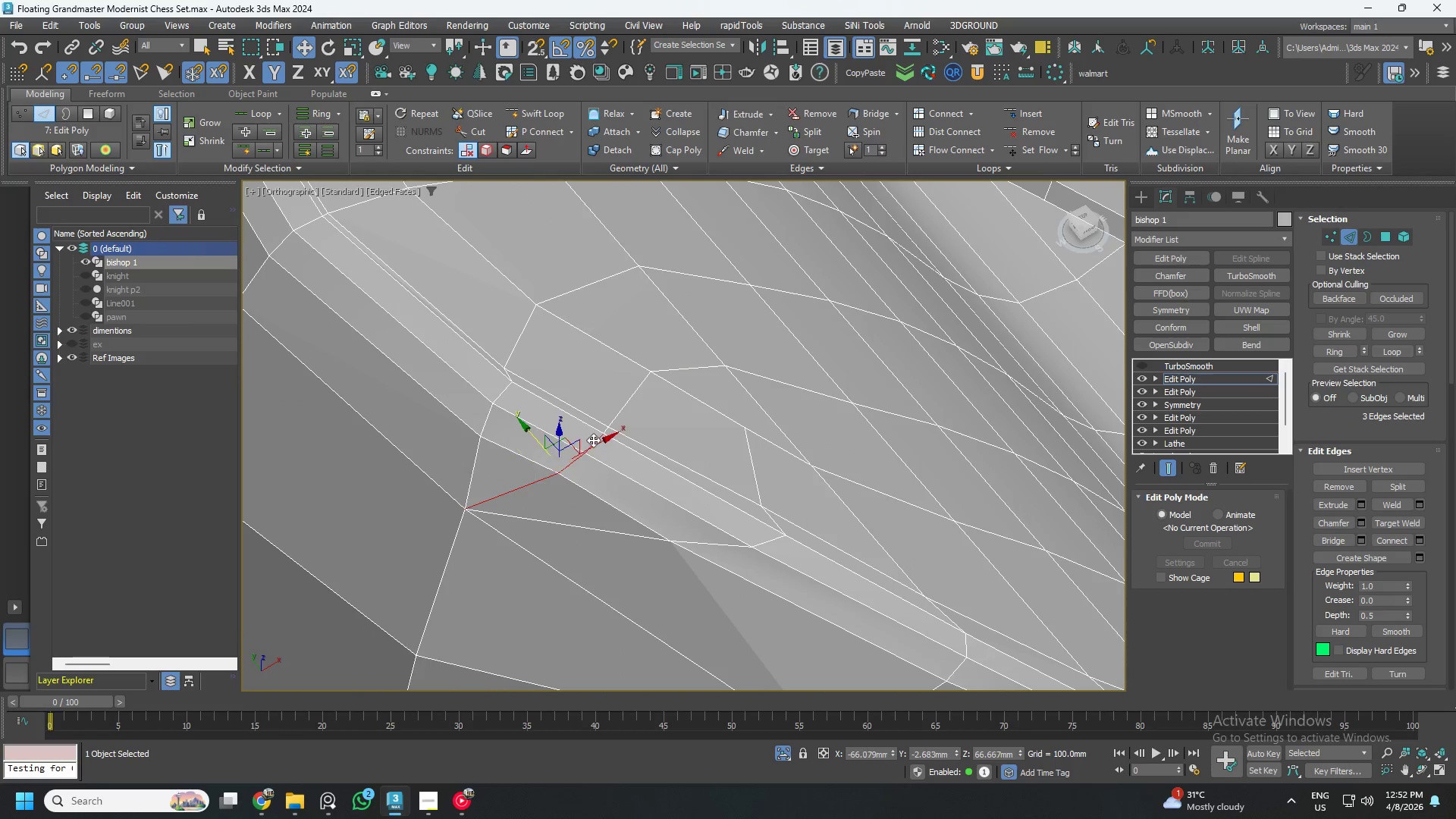 
hold_key(key=ControlLeft, duration=1.66)
 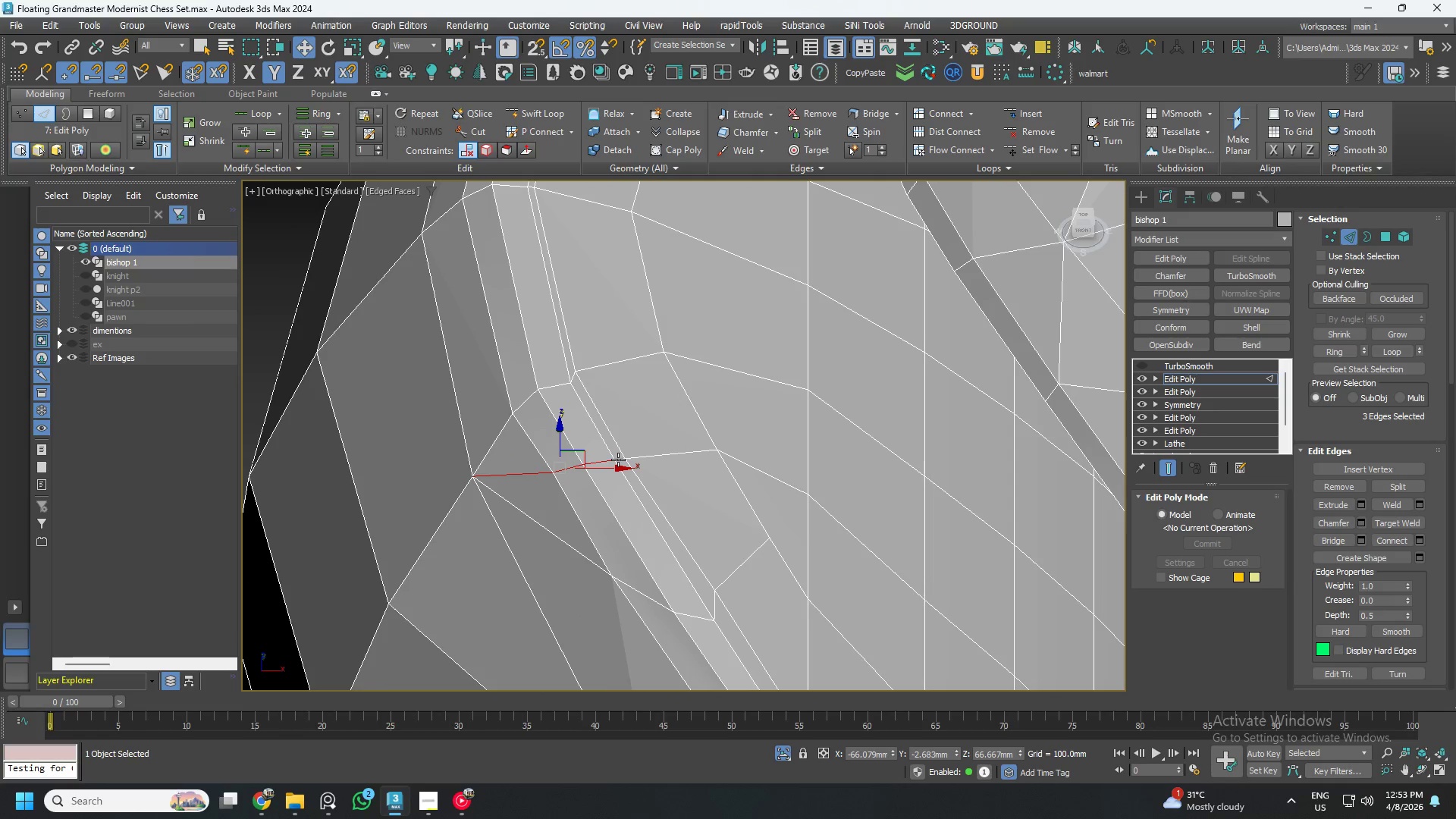 
hold_key(key=AltLeft, duration=0.69)
 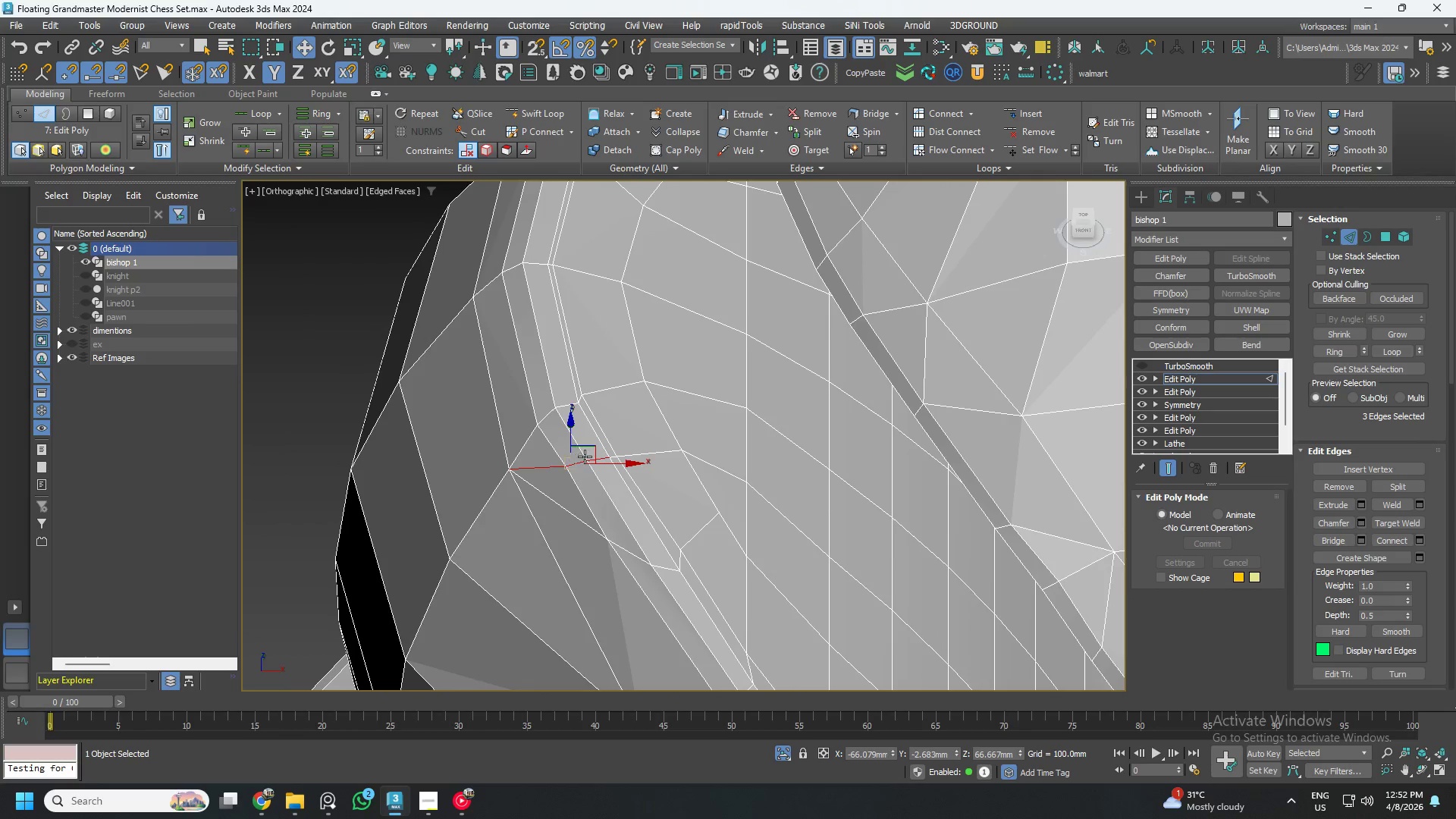 
scroll: coordinate [598, 457], scroll_direction: down, amount: 1.0
 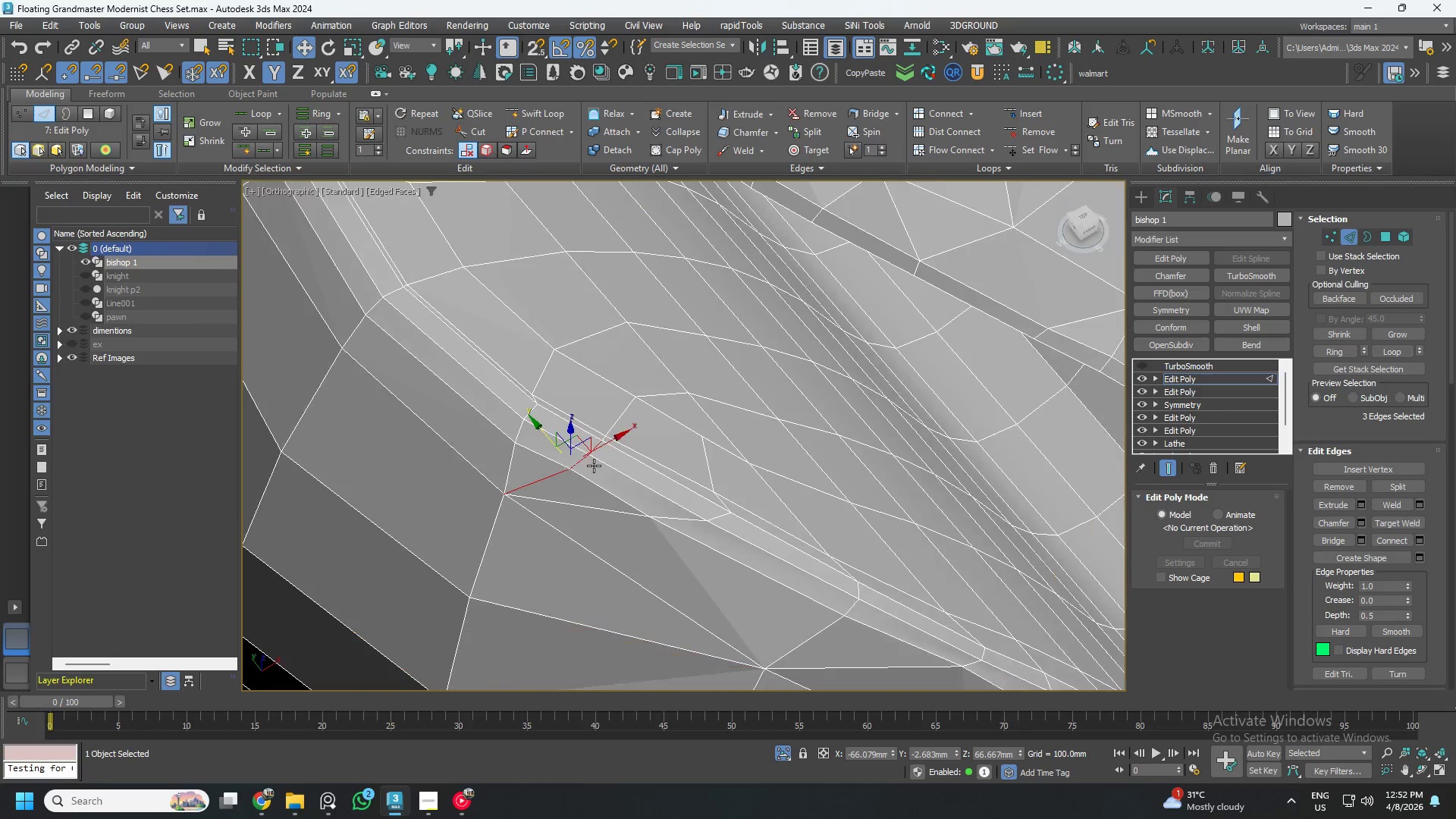 
hold_key(key=ControlLeft, duration=1.41)
 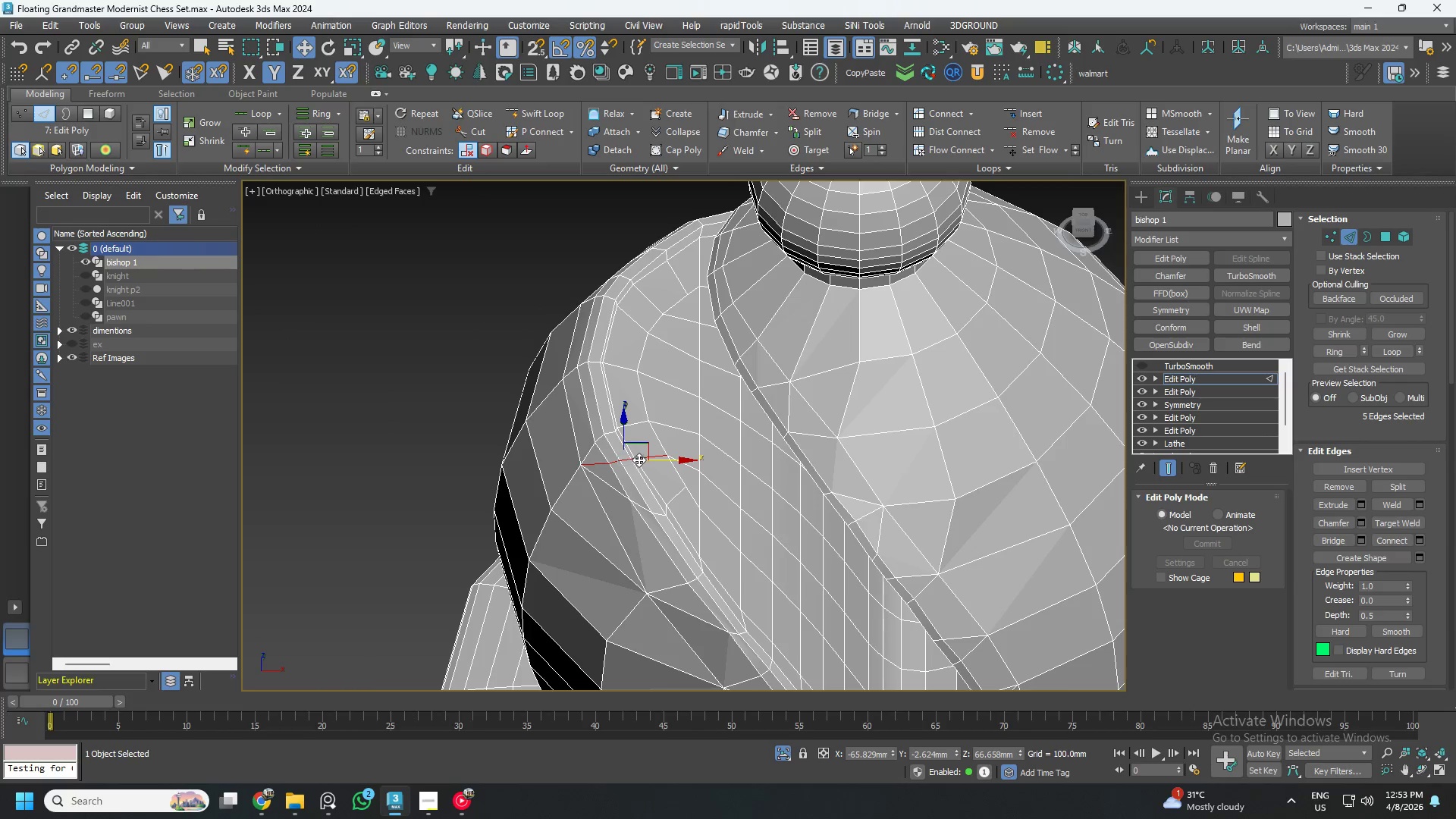 
scroll: coordinate [597, 451], scroll_direction: up, amount: 1.0
 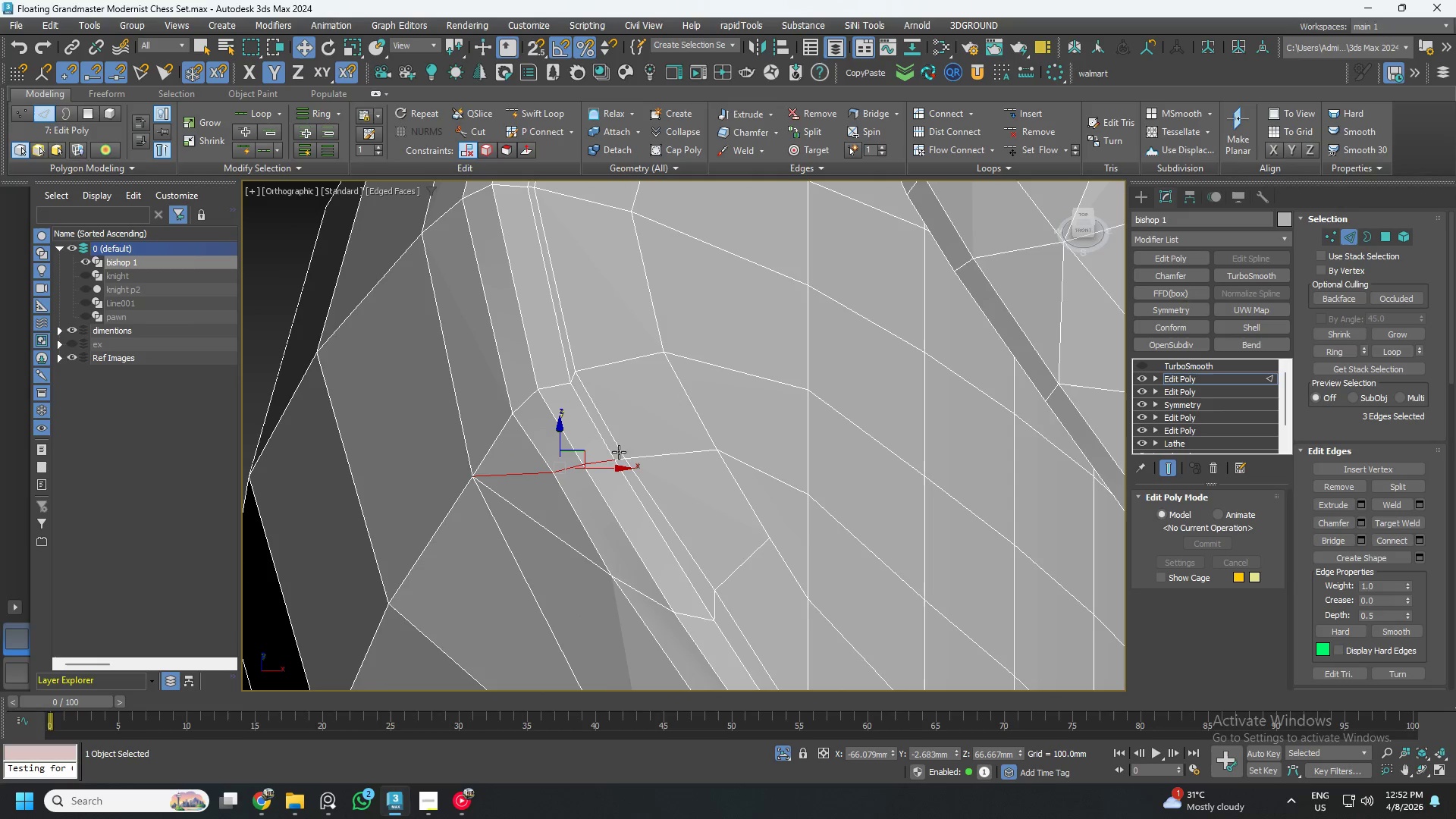 
left_click([618, 460])
 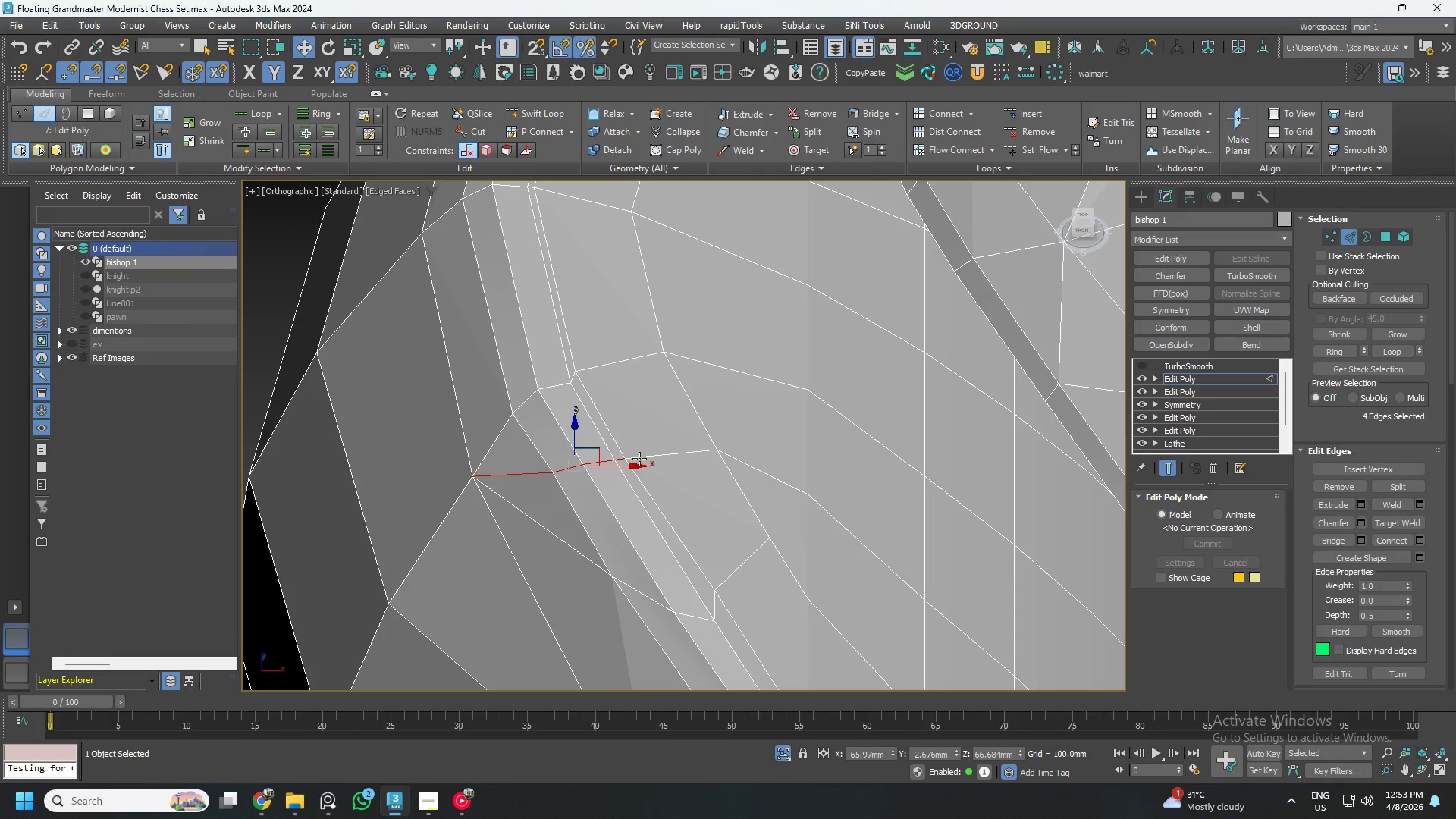 
left_click([640, 458])
 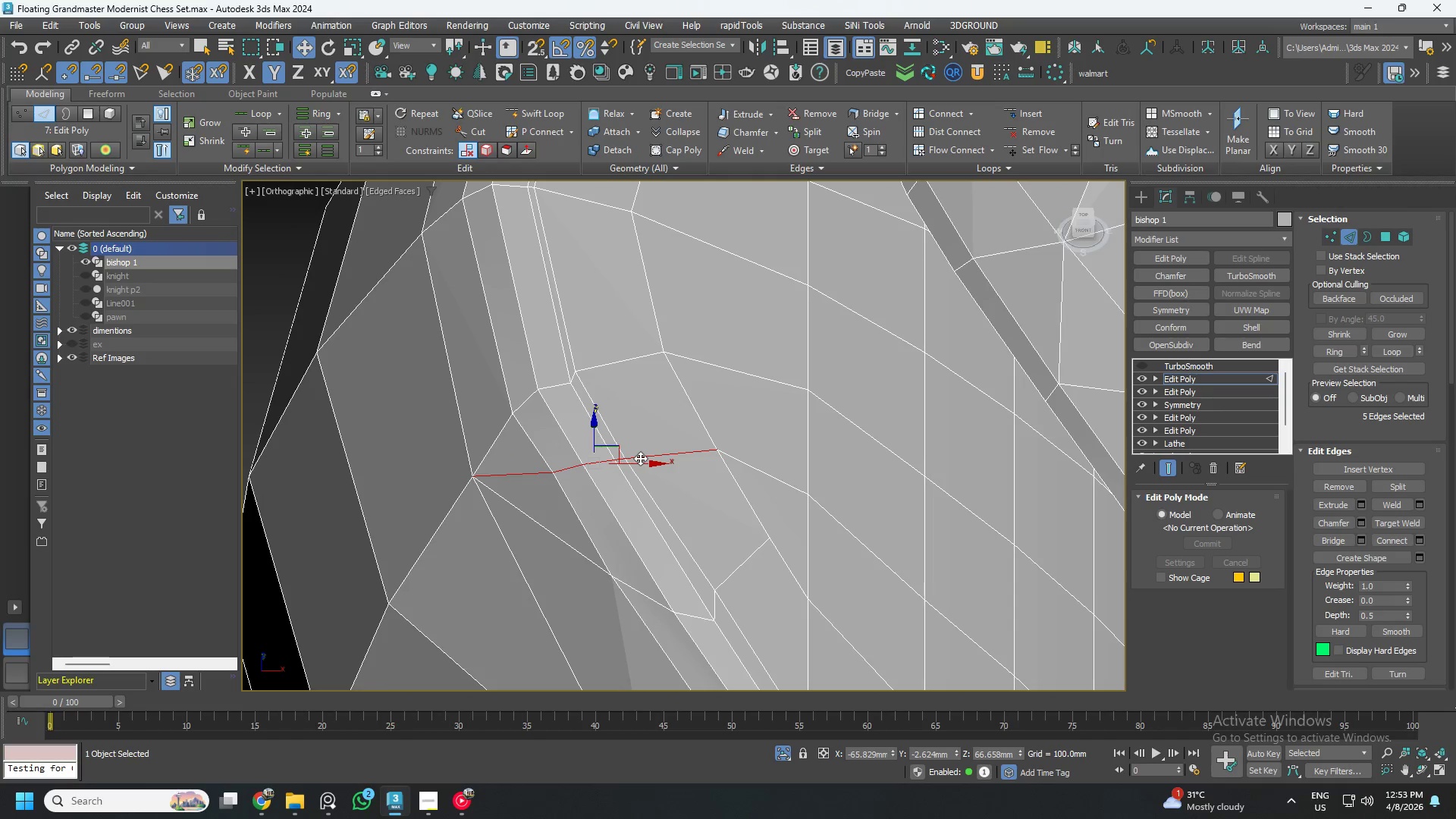 
scroll: coordinate [639, 458], scroll_direction: down, amount: 3.0
 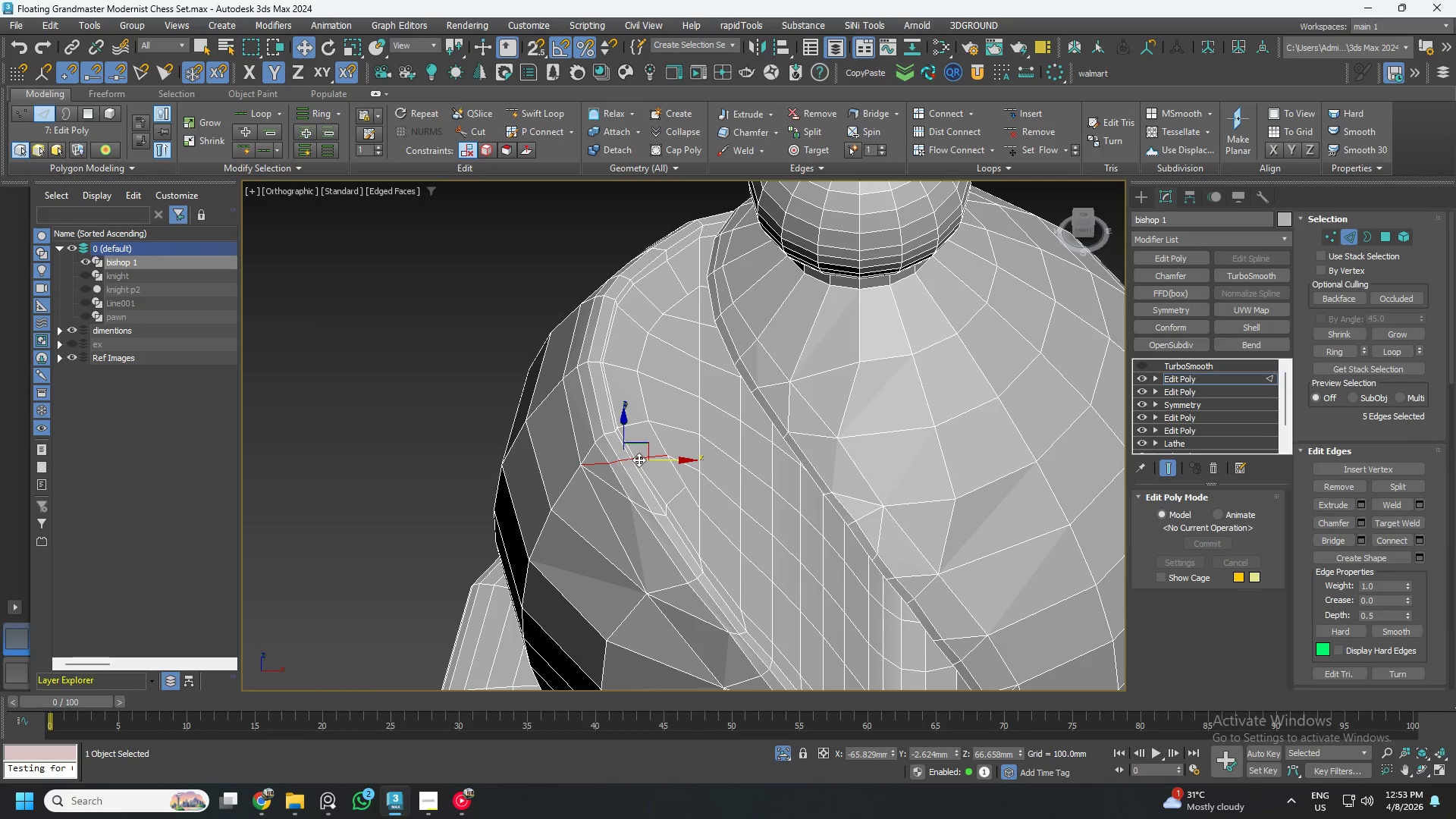 
key(Control+Backspace)
 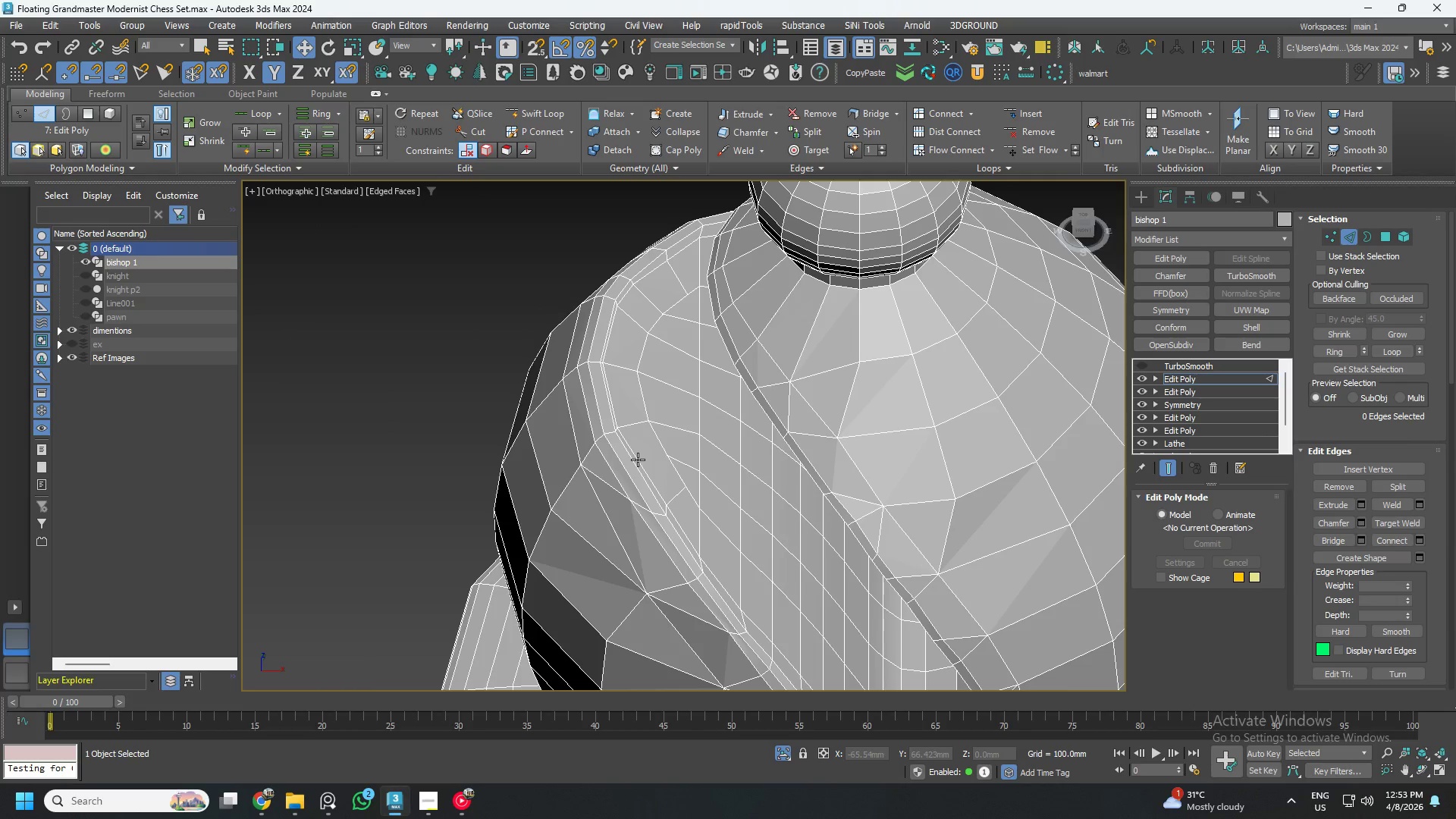 
scroll: coordinate [614, 435], scroll_direction: none, amount: 0.0
 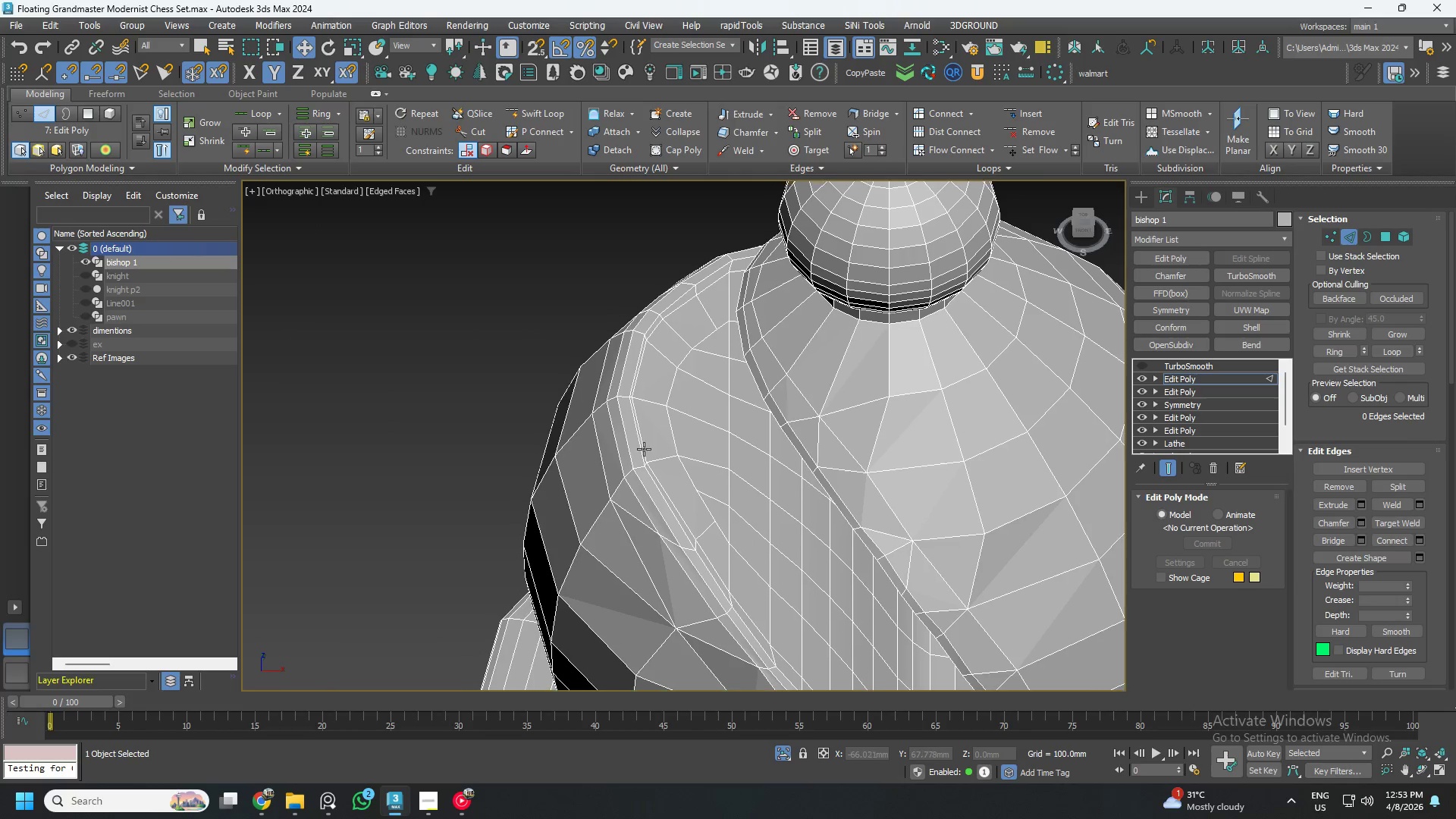 
scroll: coordinate [648, 435], scroll_direction: down, amount: 1.0
 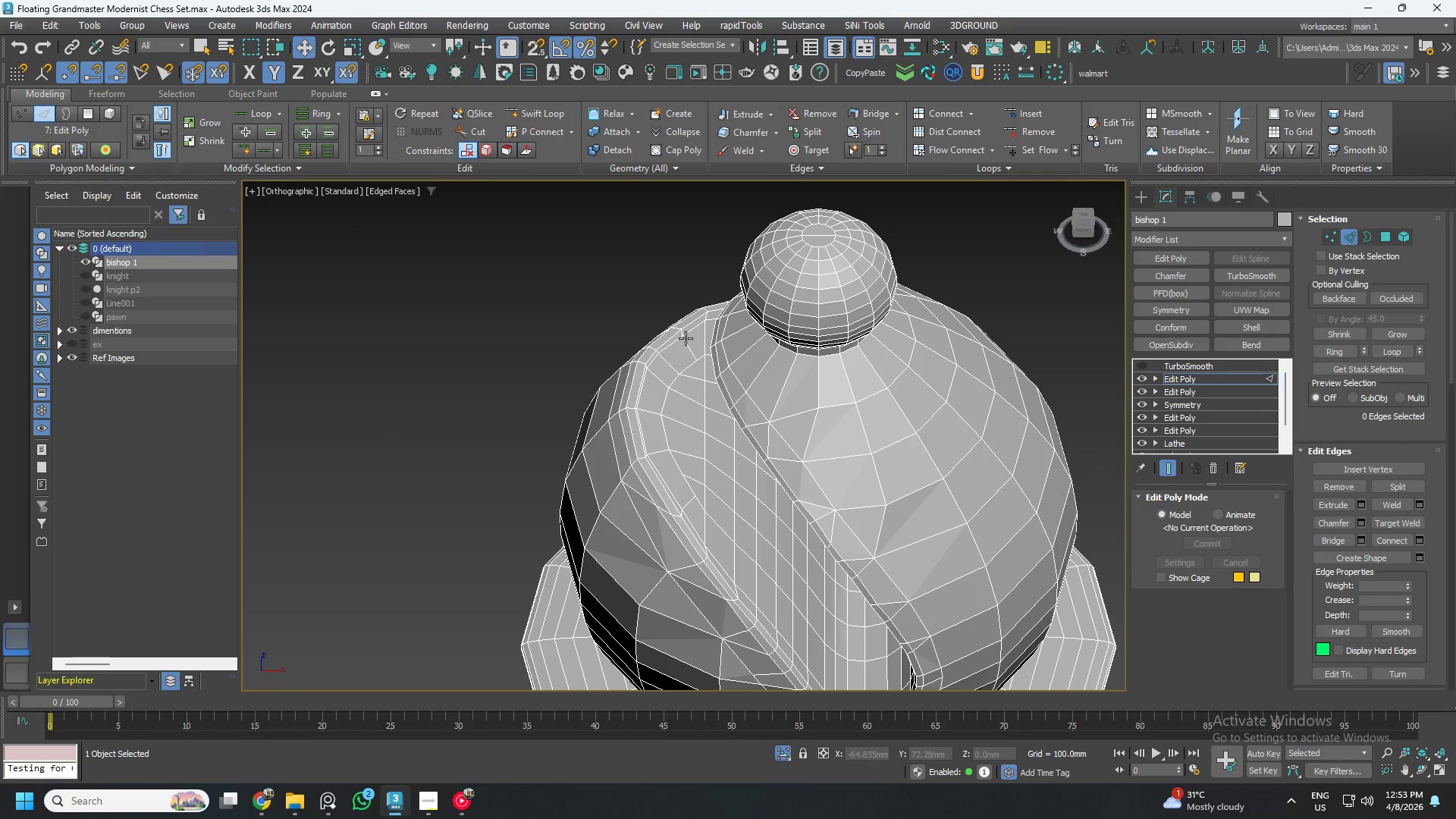 
left_click([686, 338])
 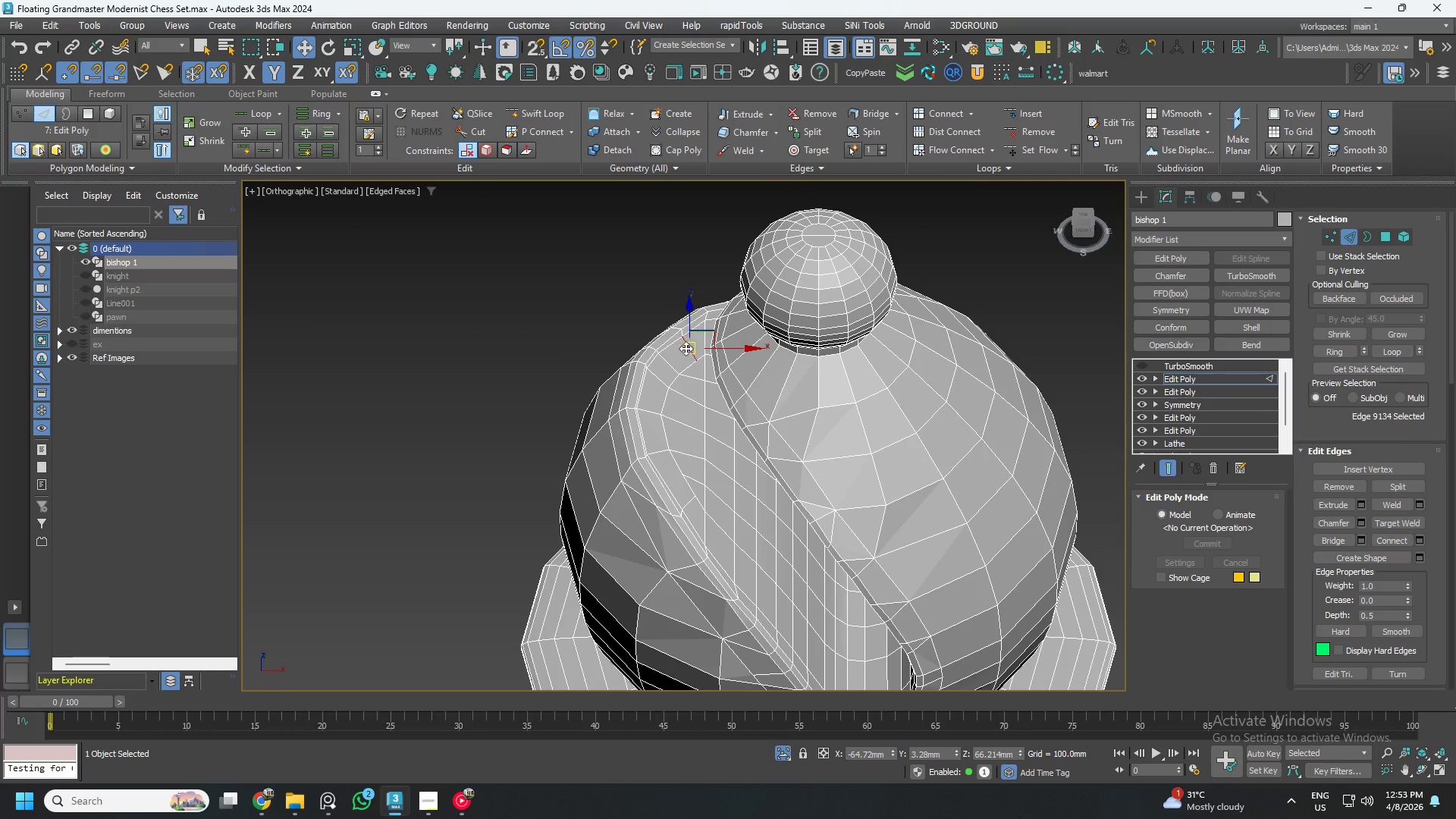 
hold_key(key=AltLeft, duration=1.5)
 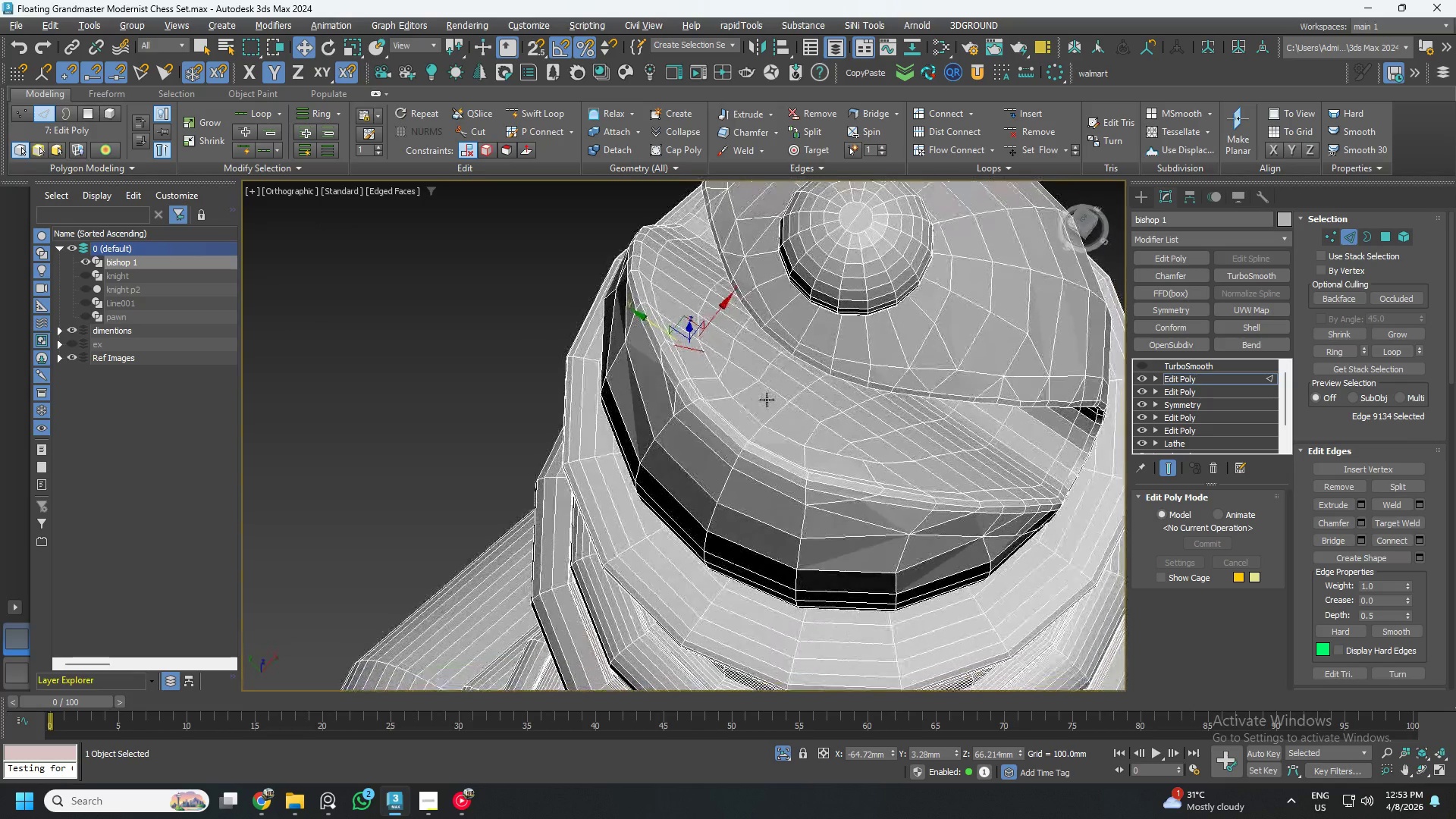 
hold_key(key=AltLeft, duration=0.84)
 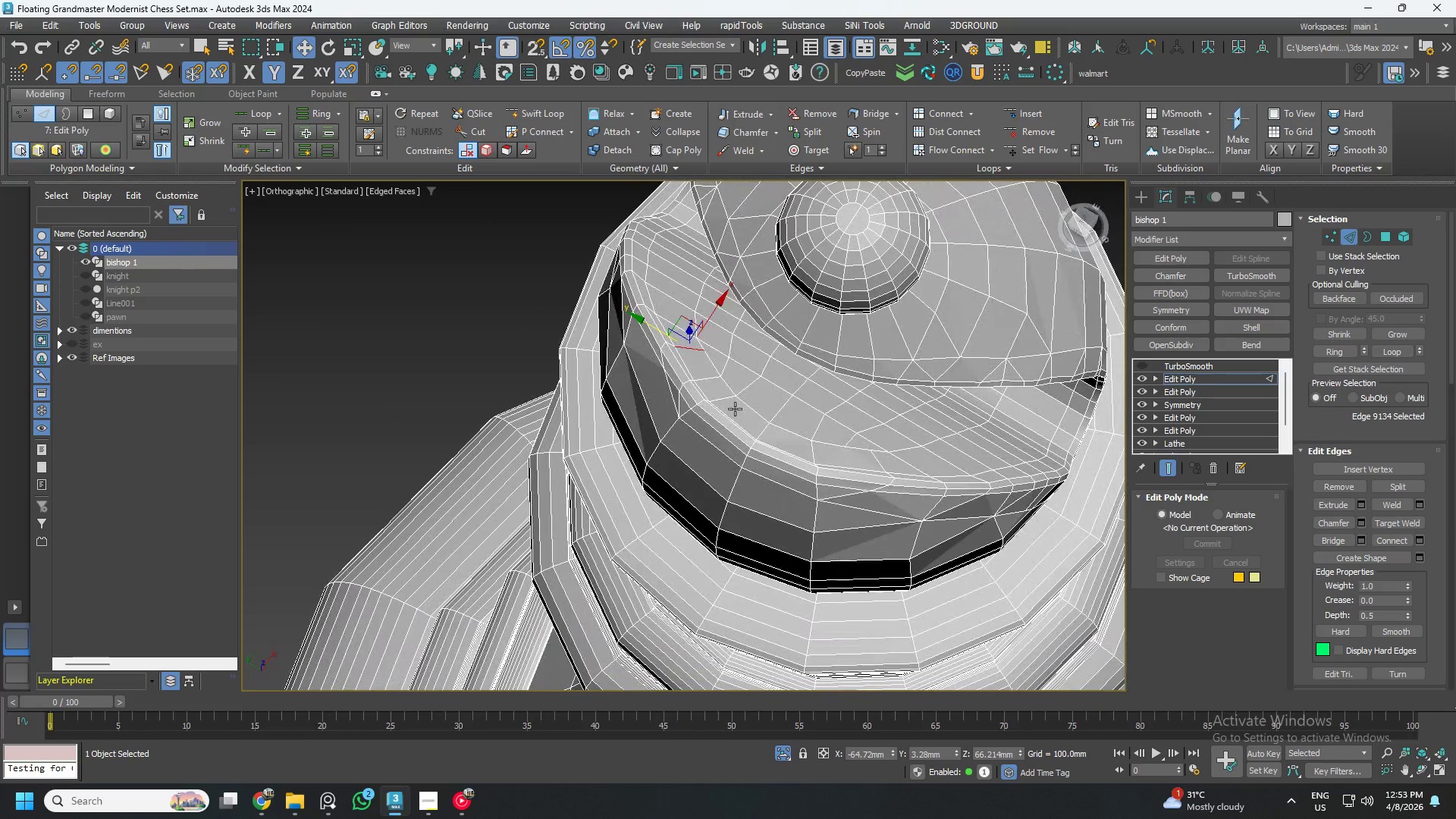 
hold_key(key=AltLeft, duration=1.33)
 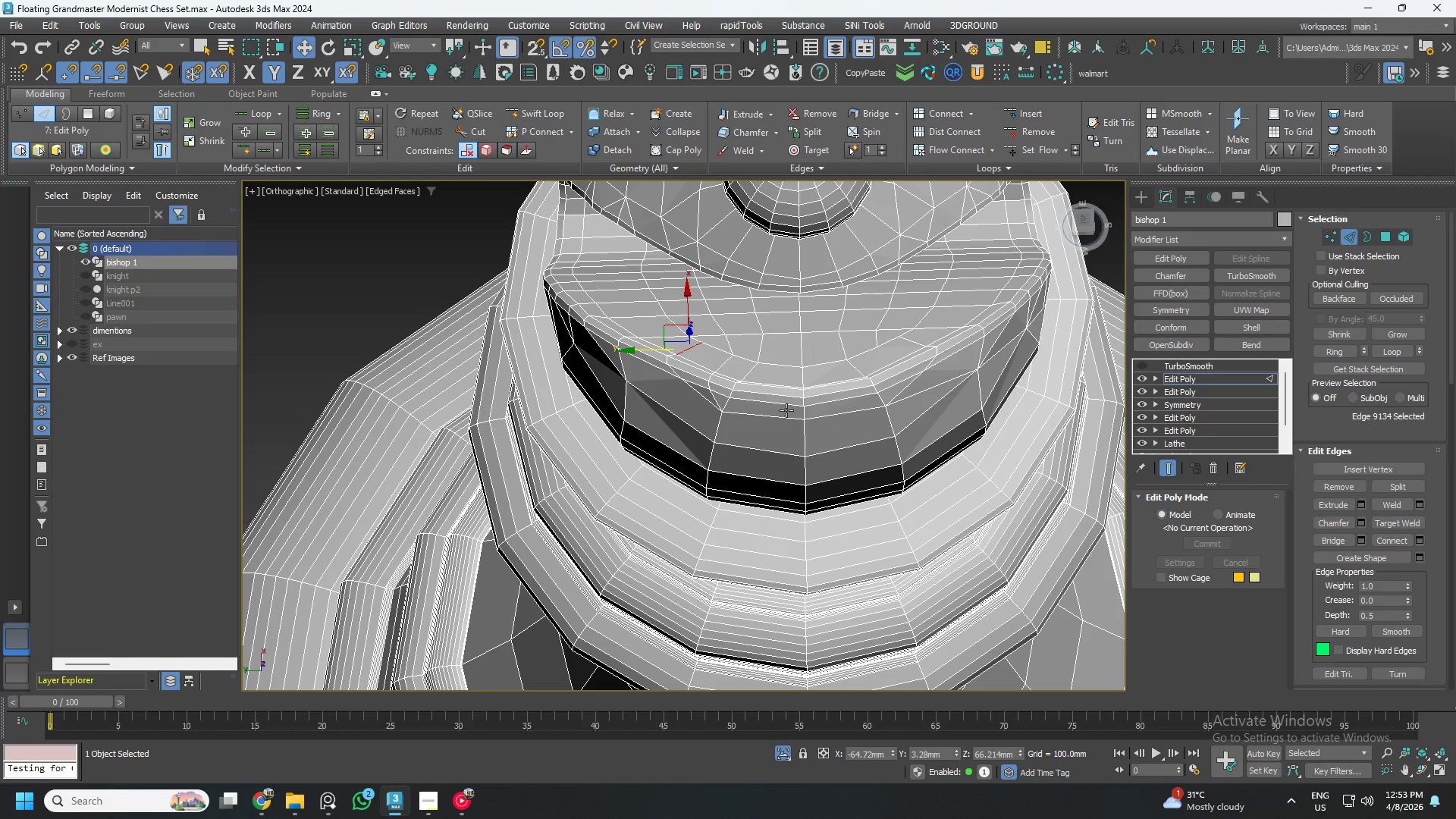 
key(Control+Z)
 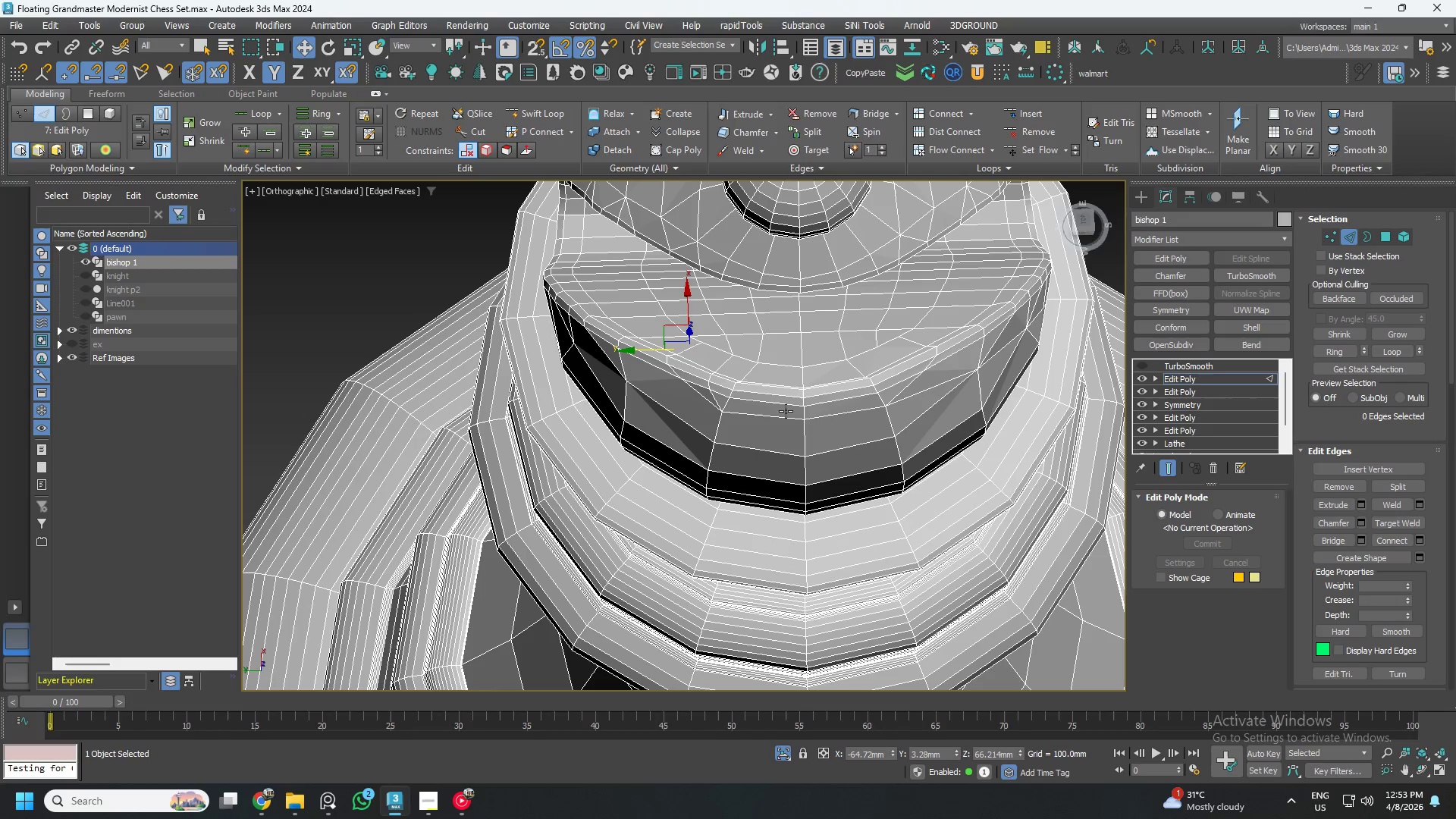 
key(Control+Z)
 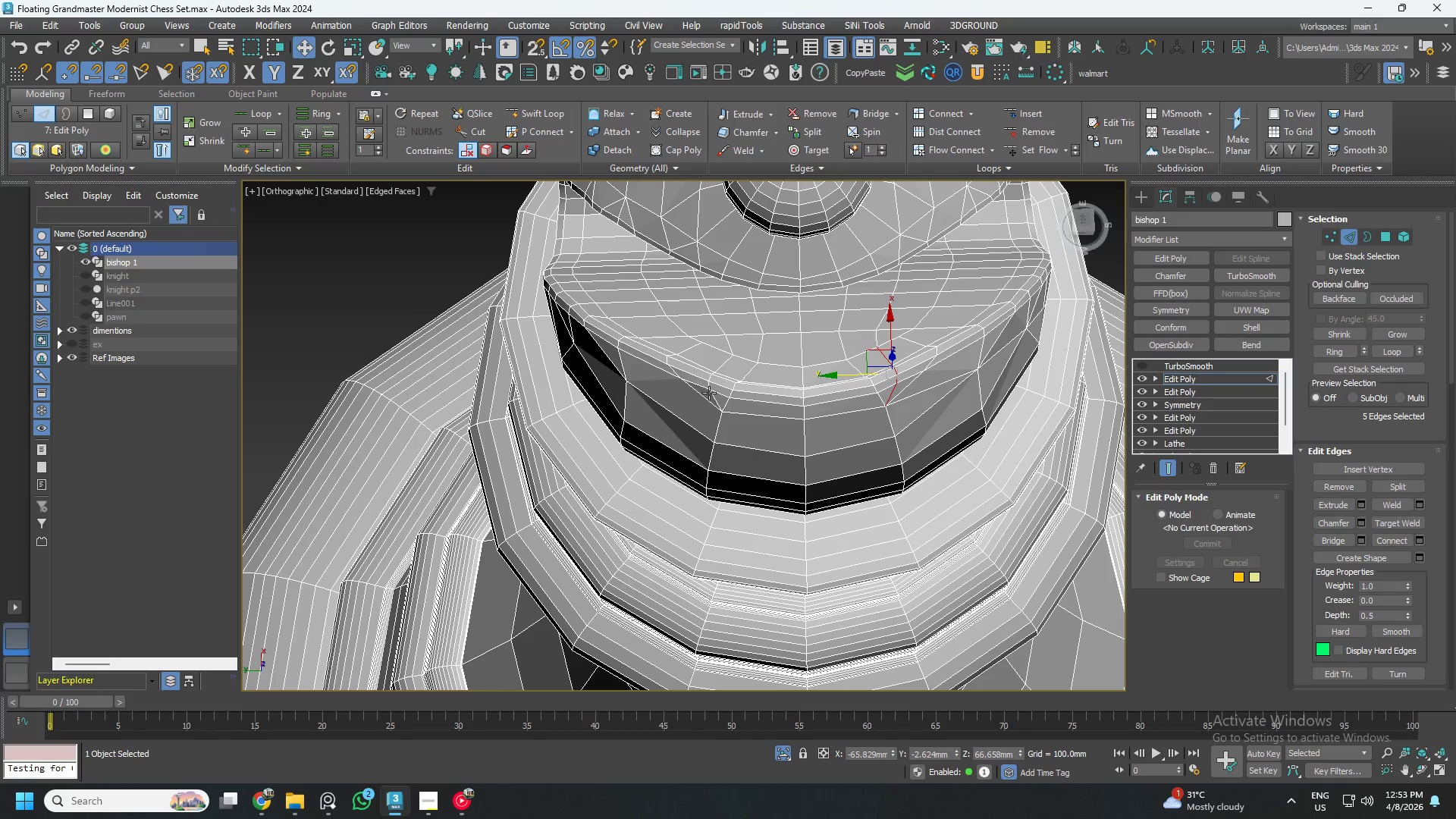 
scroll: coordinate [711, 393], scroll_direction: up, amount: 1.0
 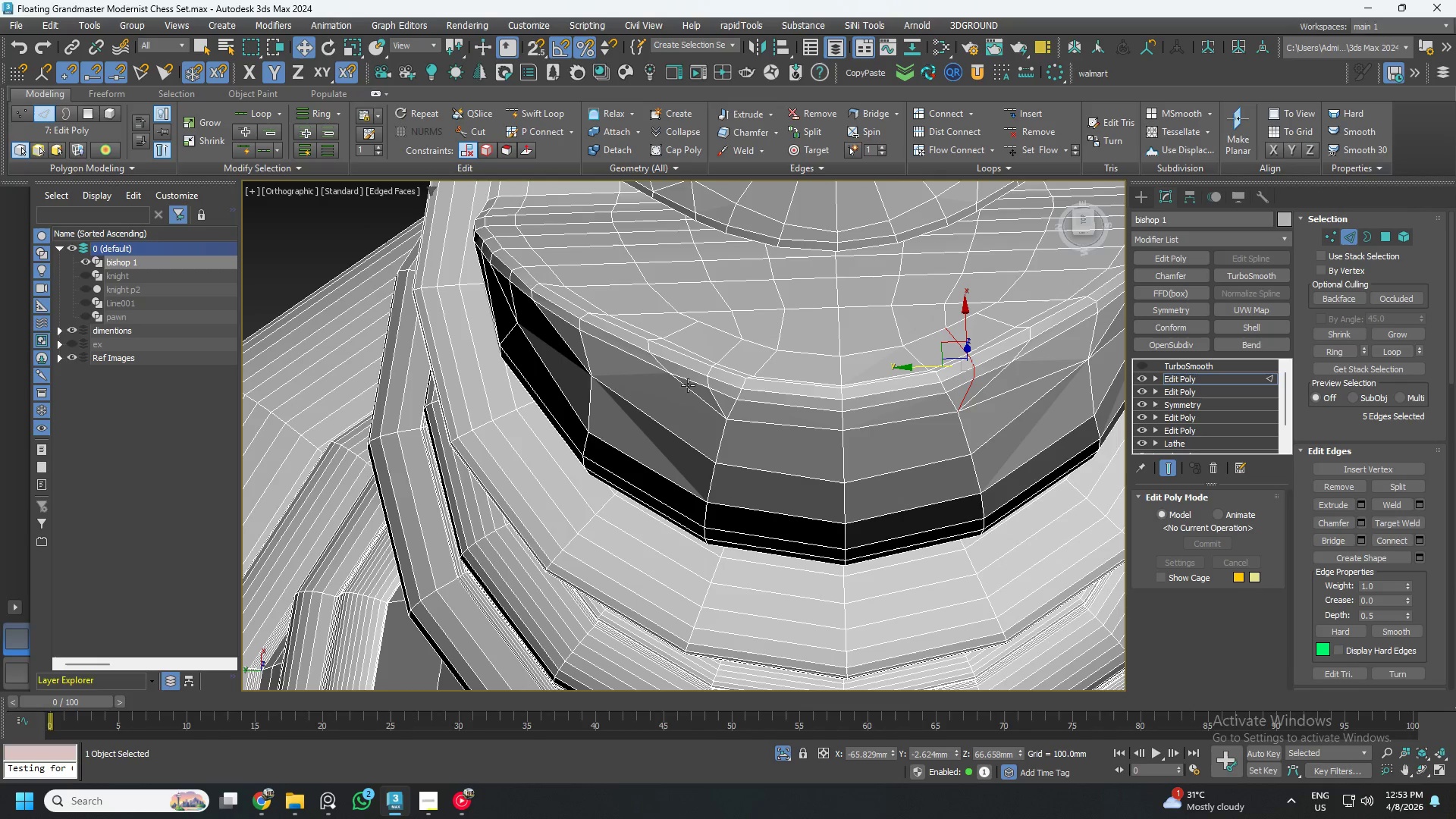 
left_click([688, 391])
 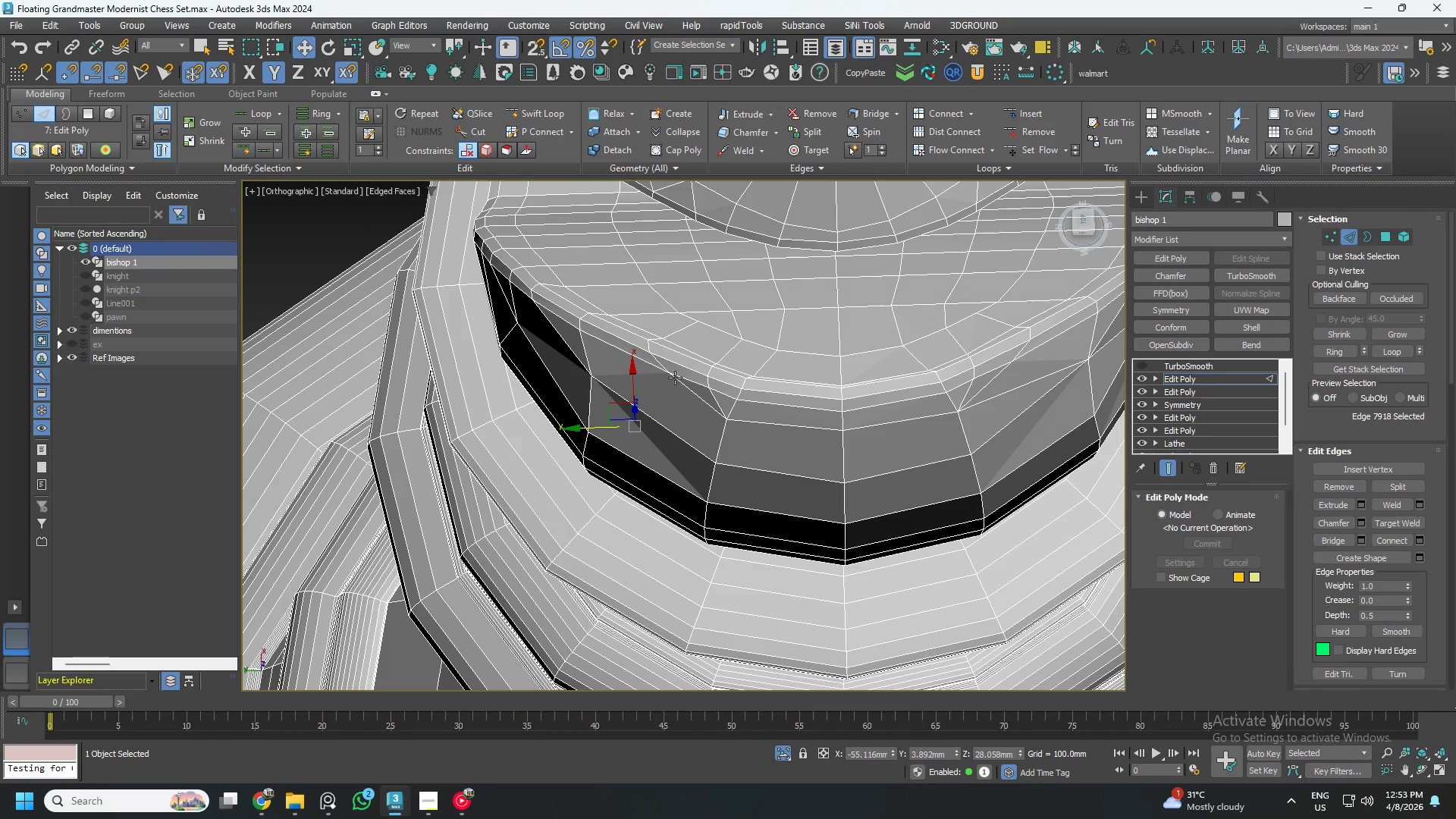 
left_click([658, 362])
 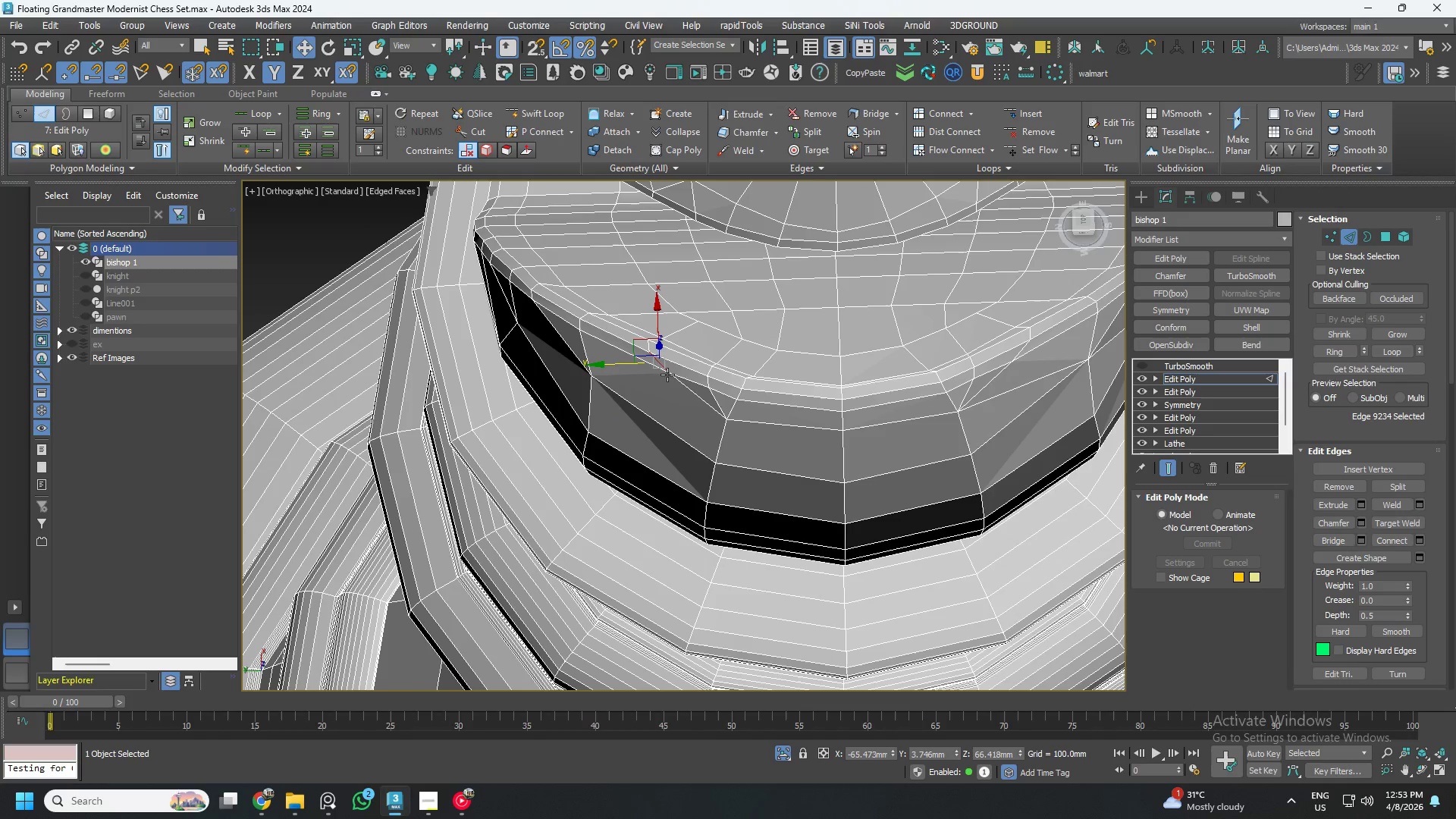 
hold_key(key=AltLeft, duration=0.38)
 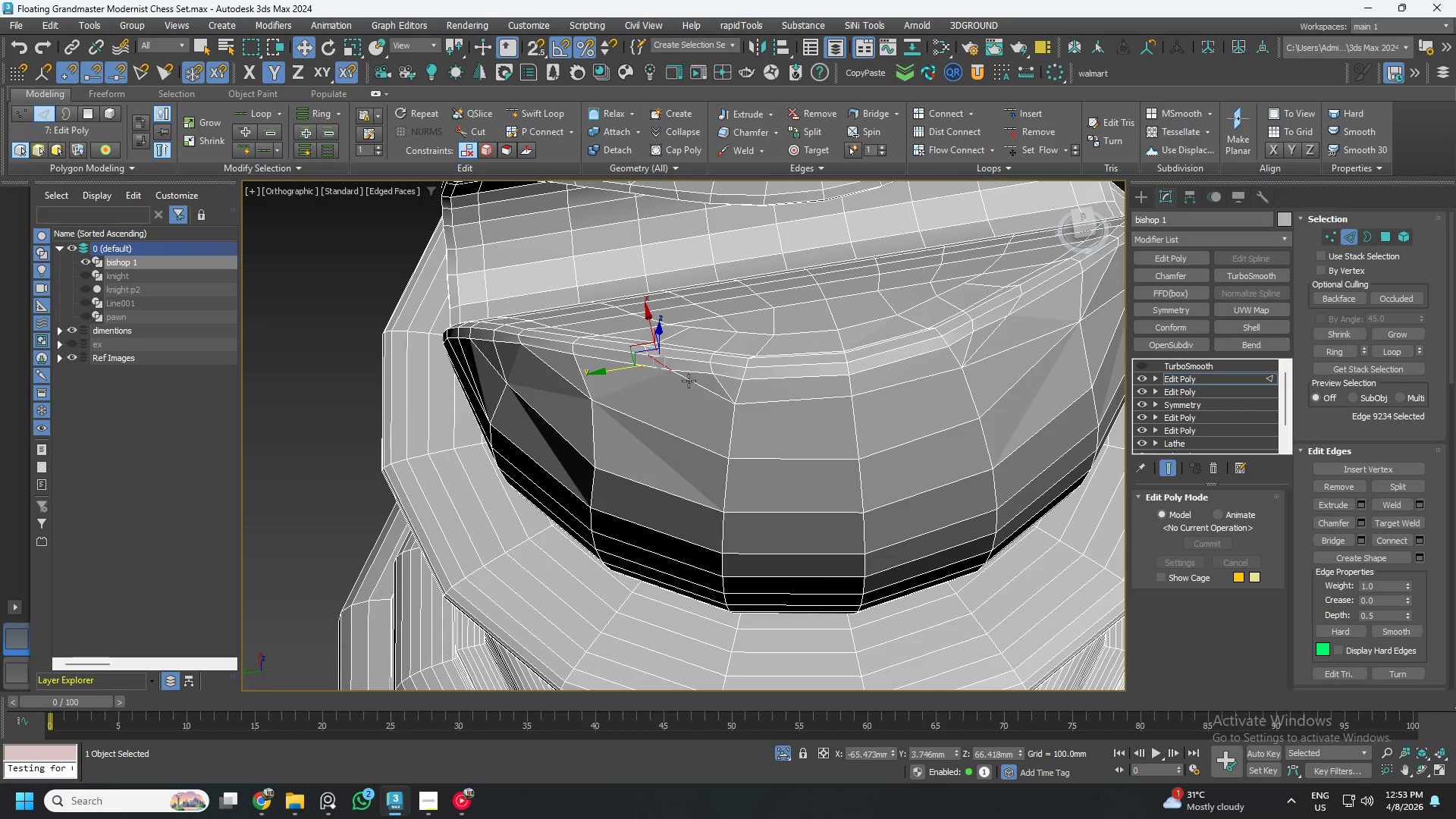 
double_click([689, 381])
 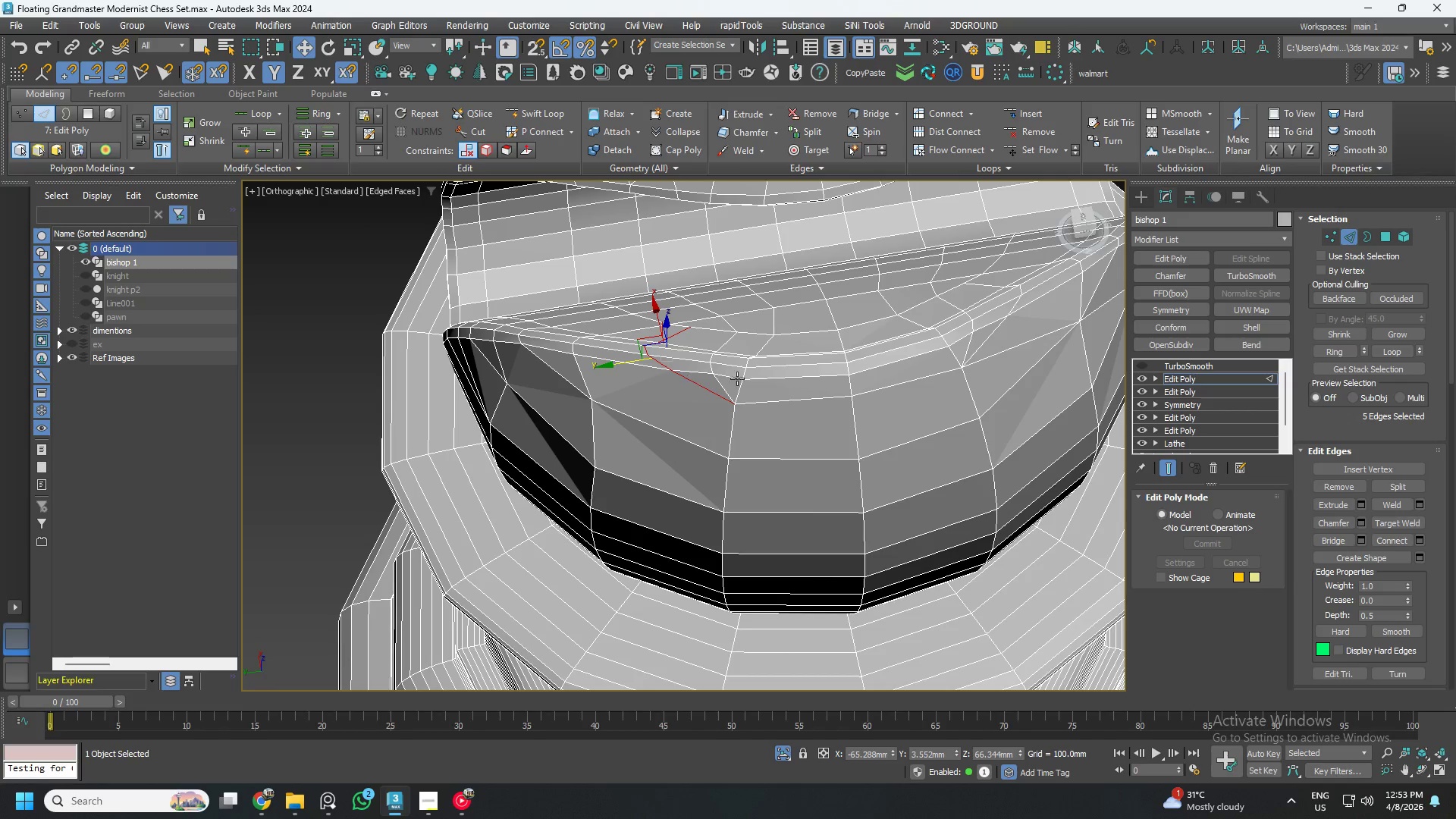 
hold_key(key=AltLeft, duration=0.33)
 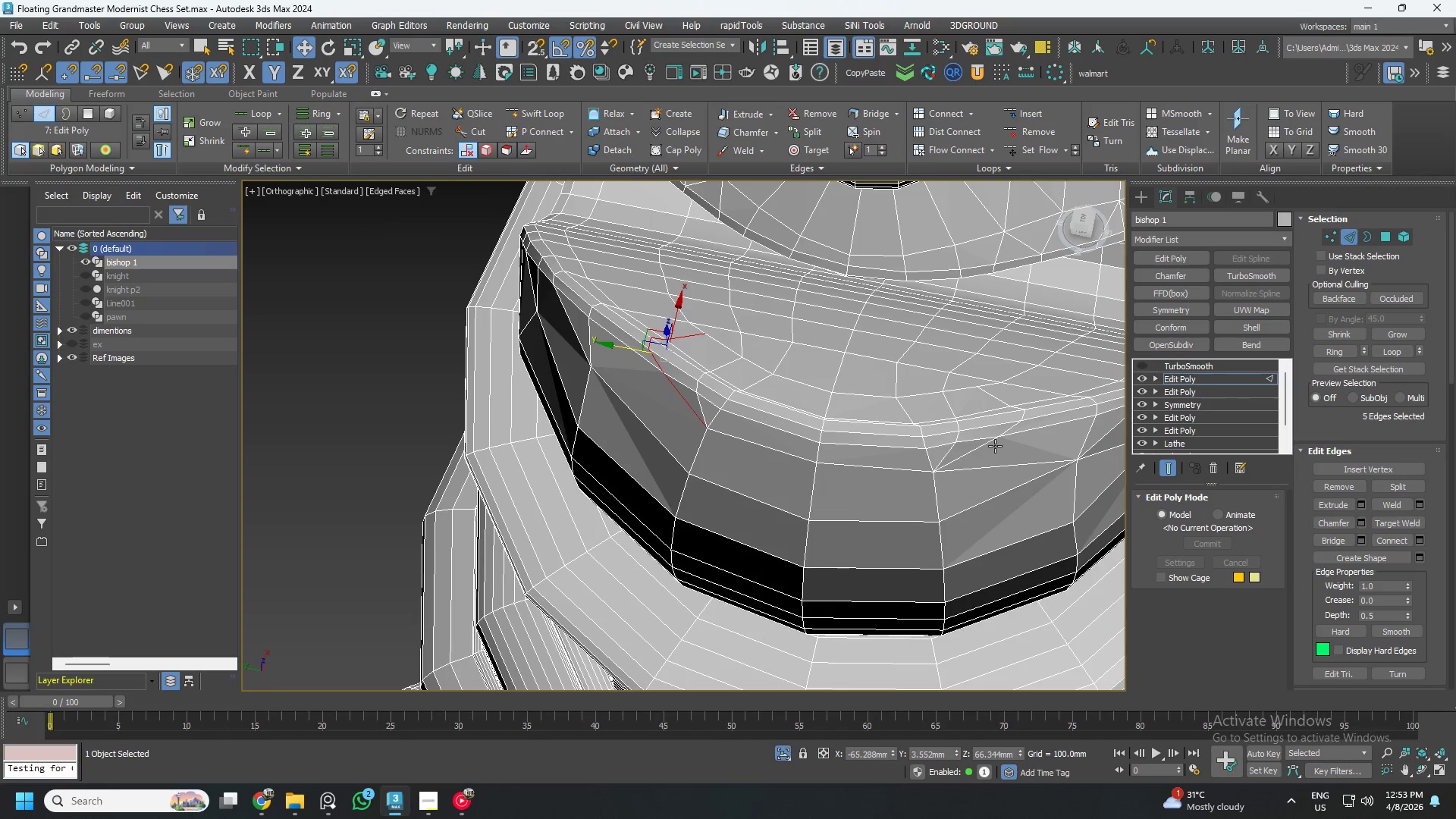 
hold_key(key=ControlLeft, duration=1.11)
left_click([989, 442])
 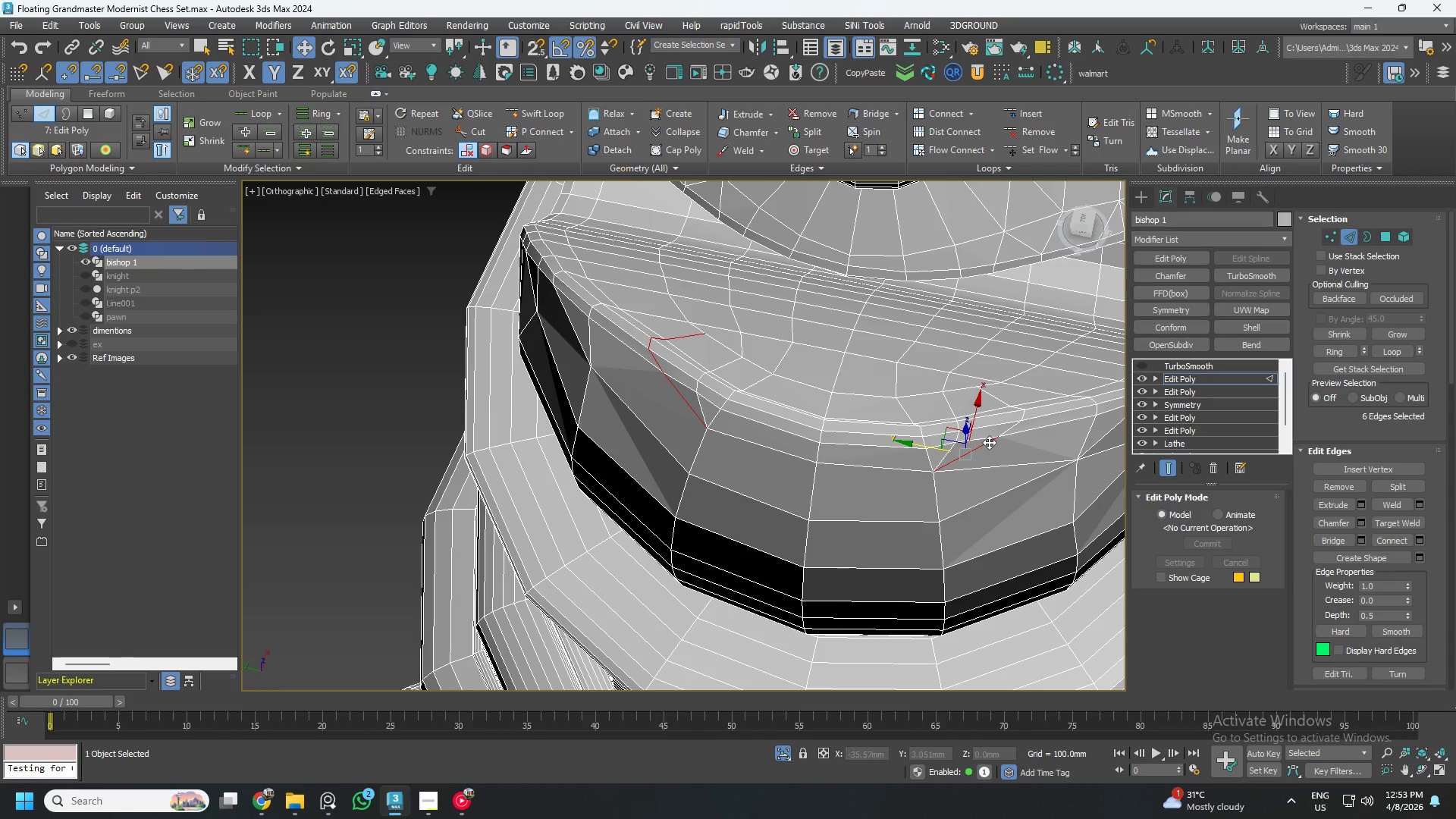 
double_click([989, 442])
 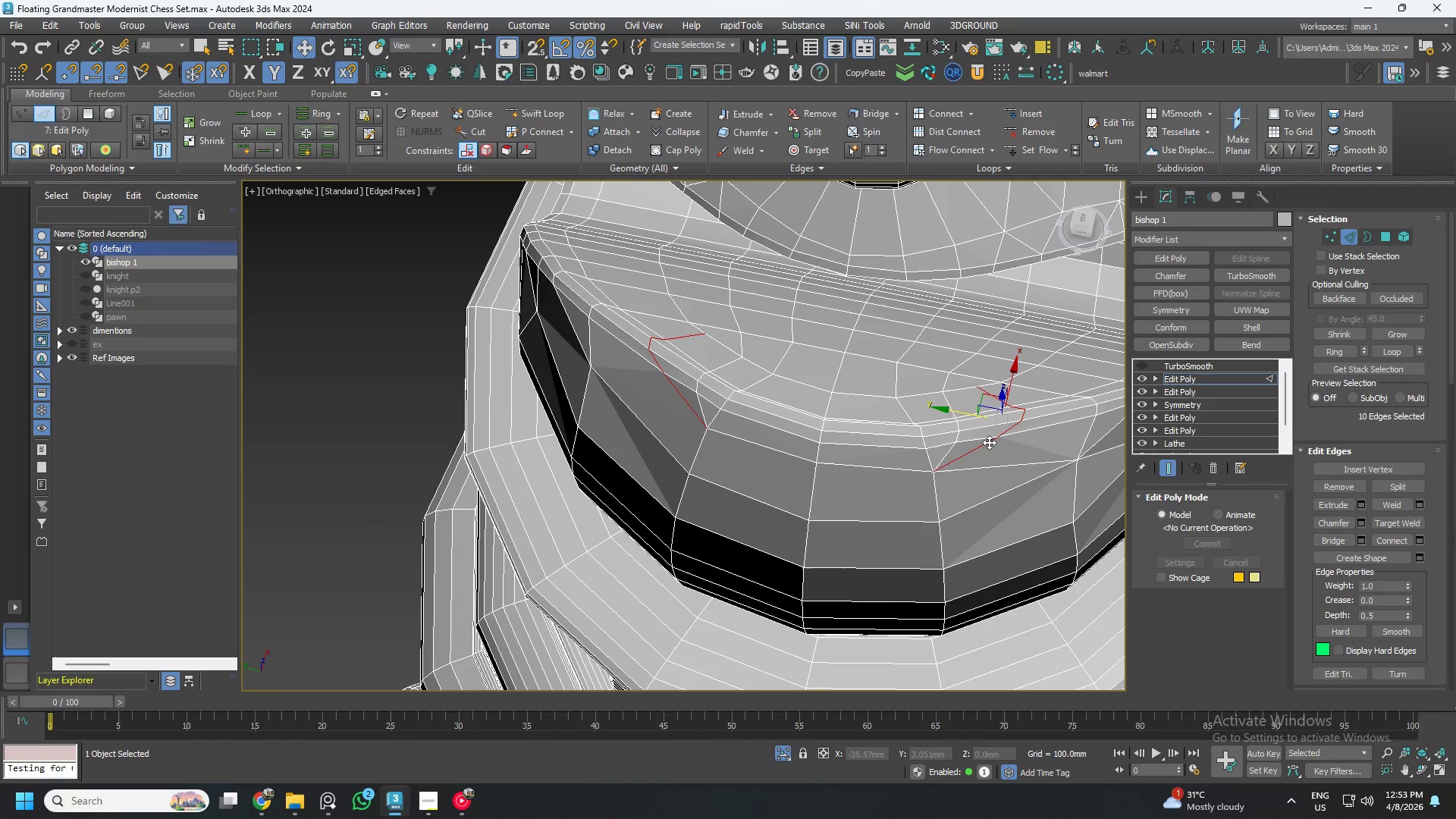 
key(Control+Backspace)
 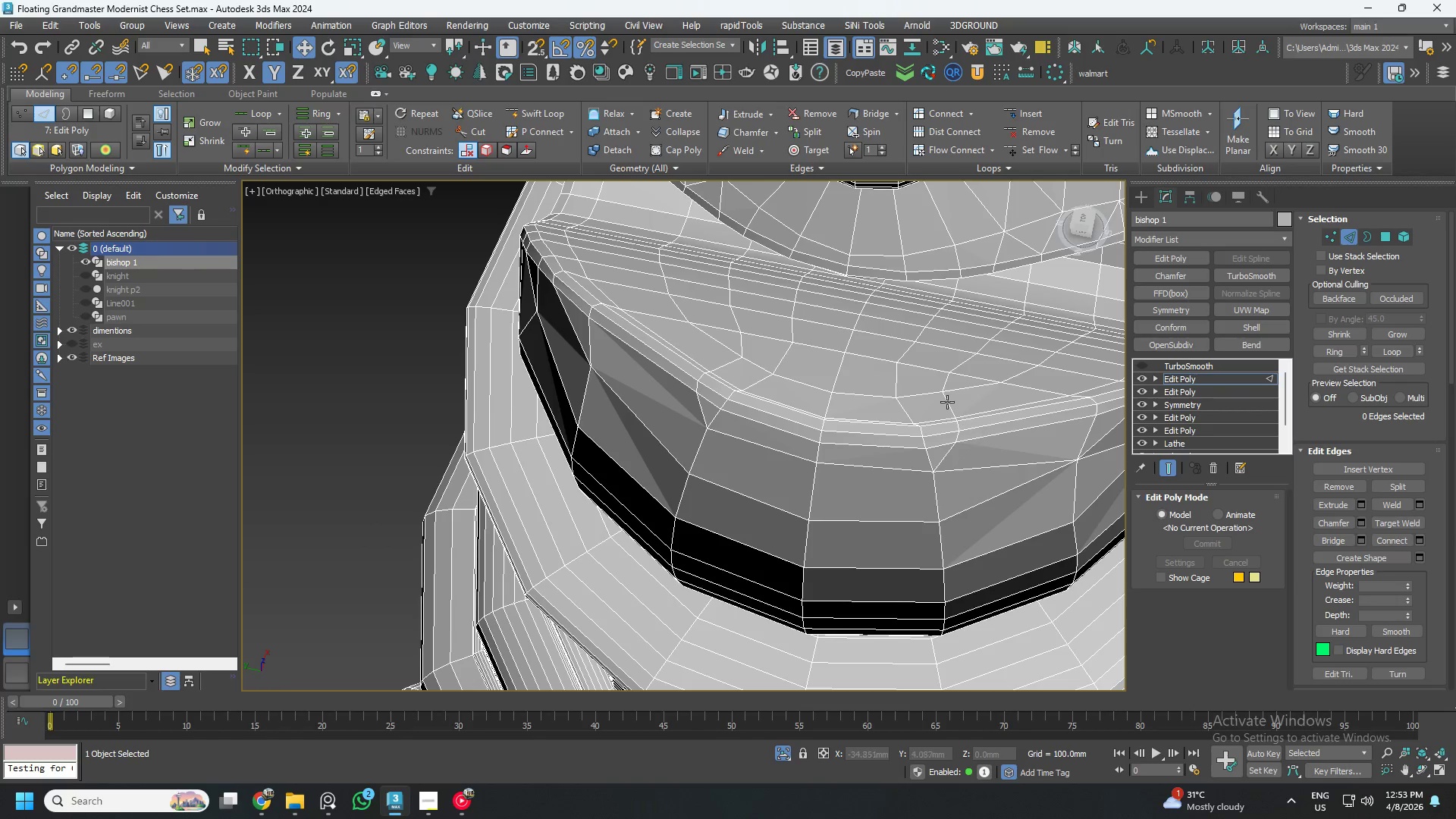 
double_click([946, 401])
 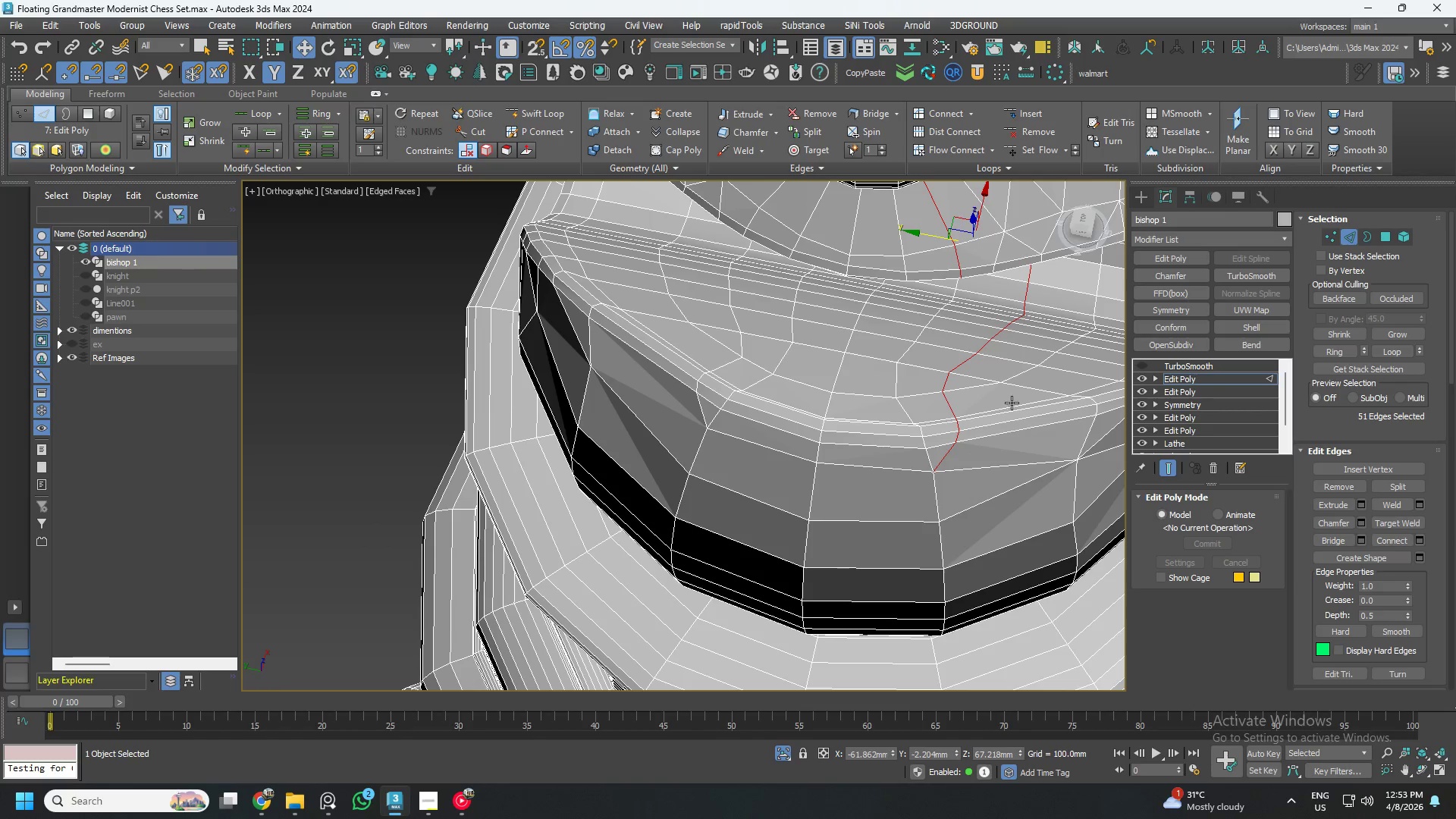 
scroll: coordinate [996, 391], scroll_direction: down, amount: 1.0
 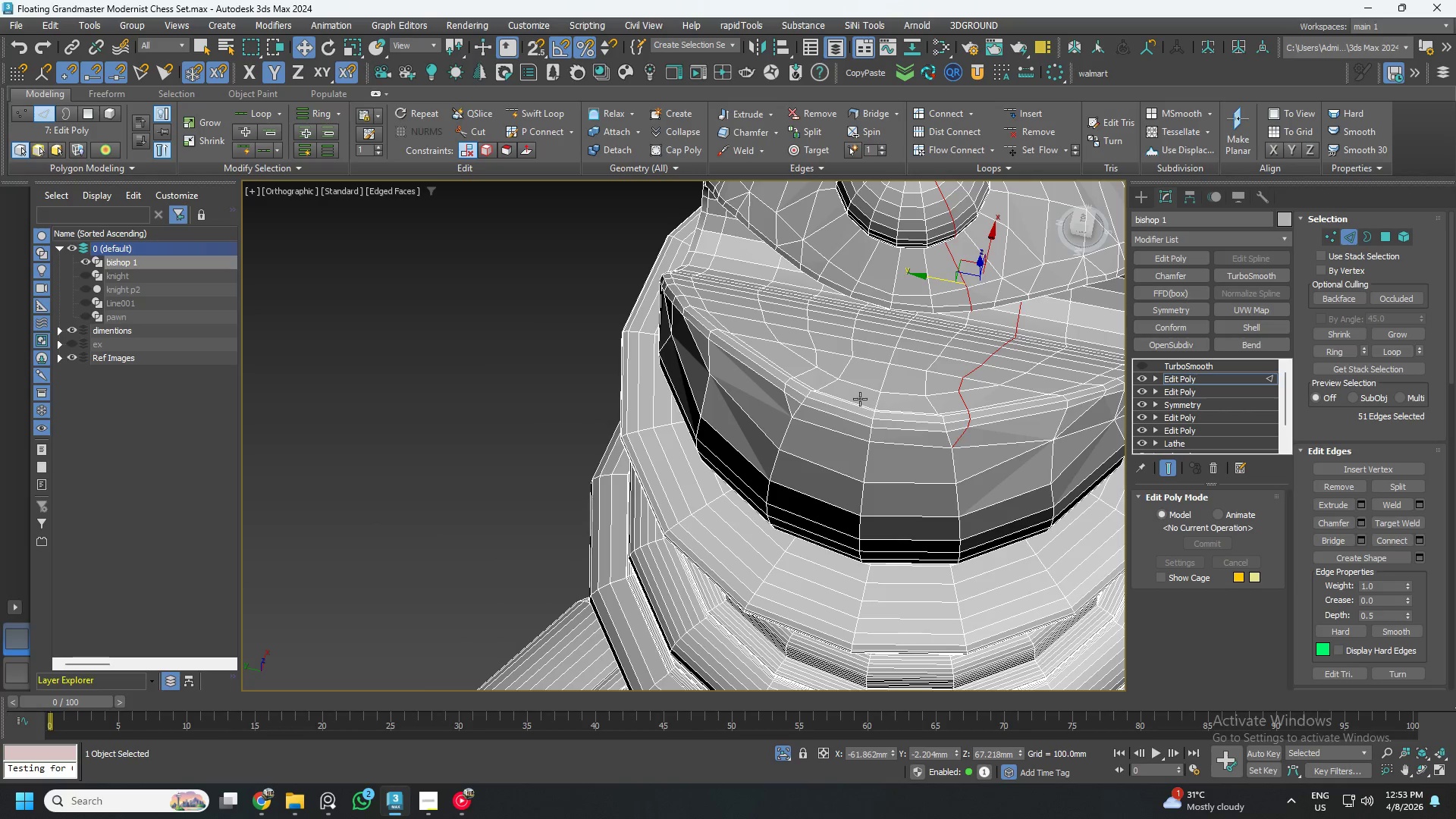 
key(Control+ControlLeft)
 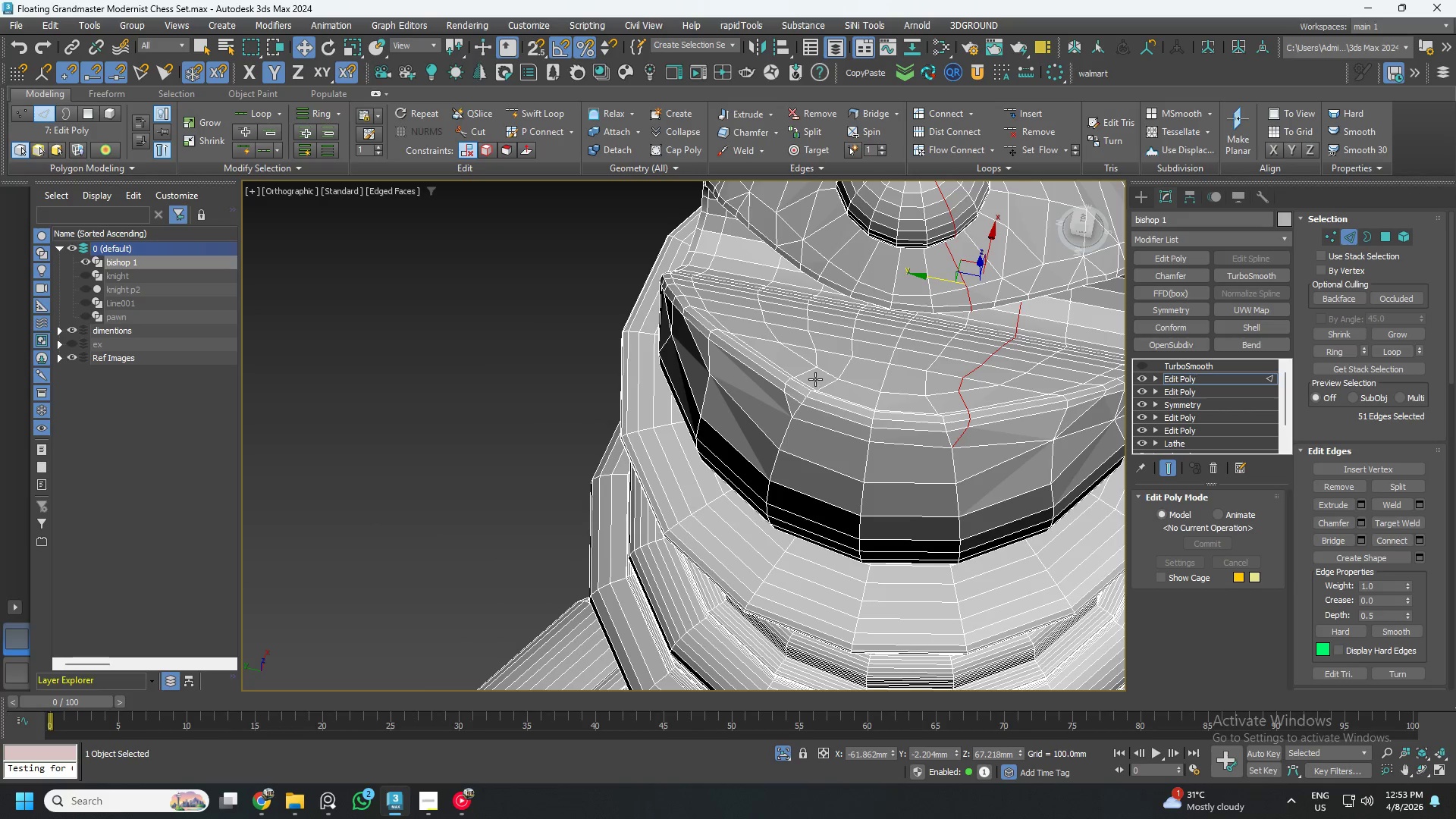 
hold_key(key=ControlLeft, duration=1.09)
left_click([808, 370])
 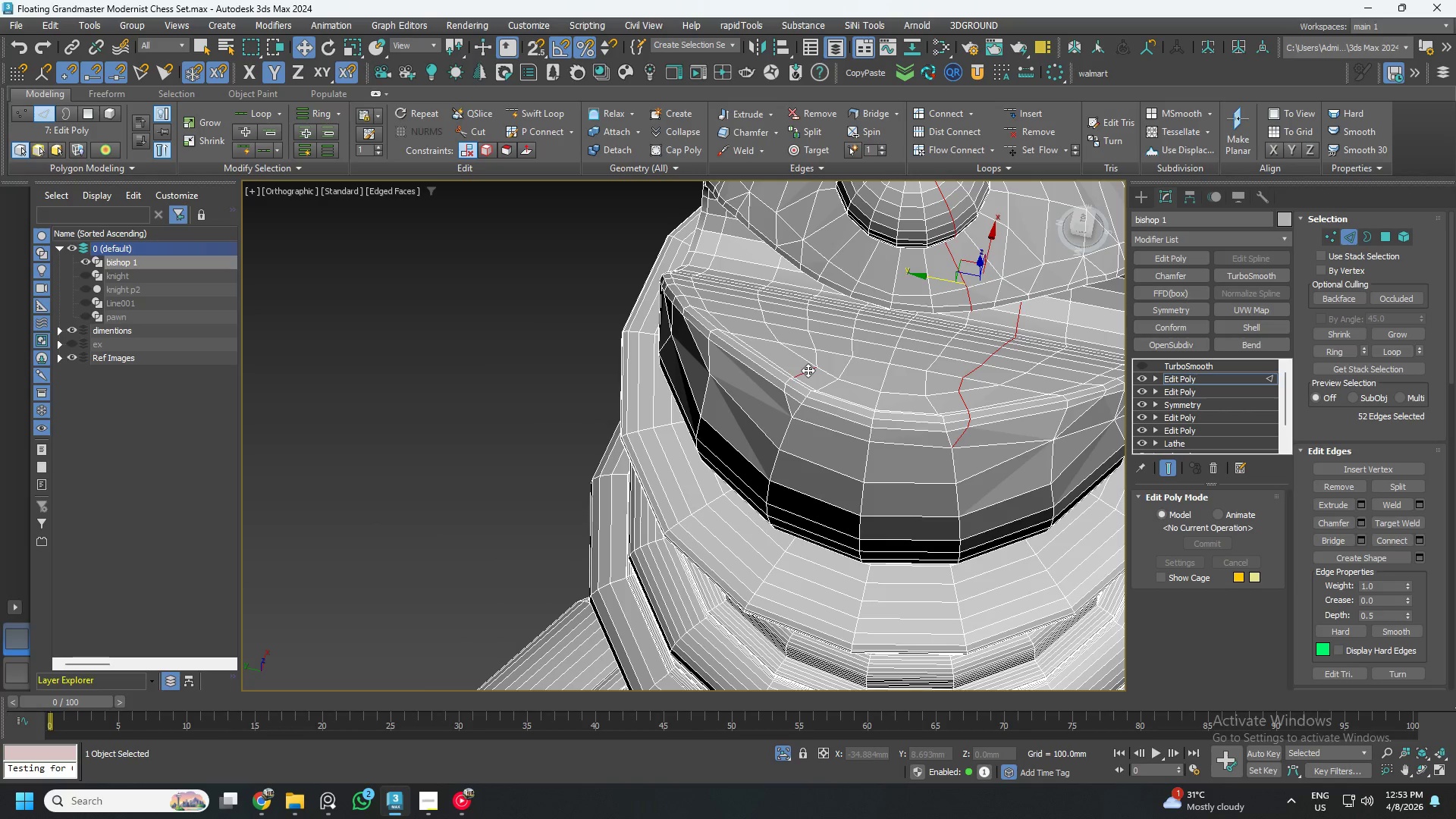 
double_click([808, 370])
 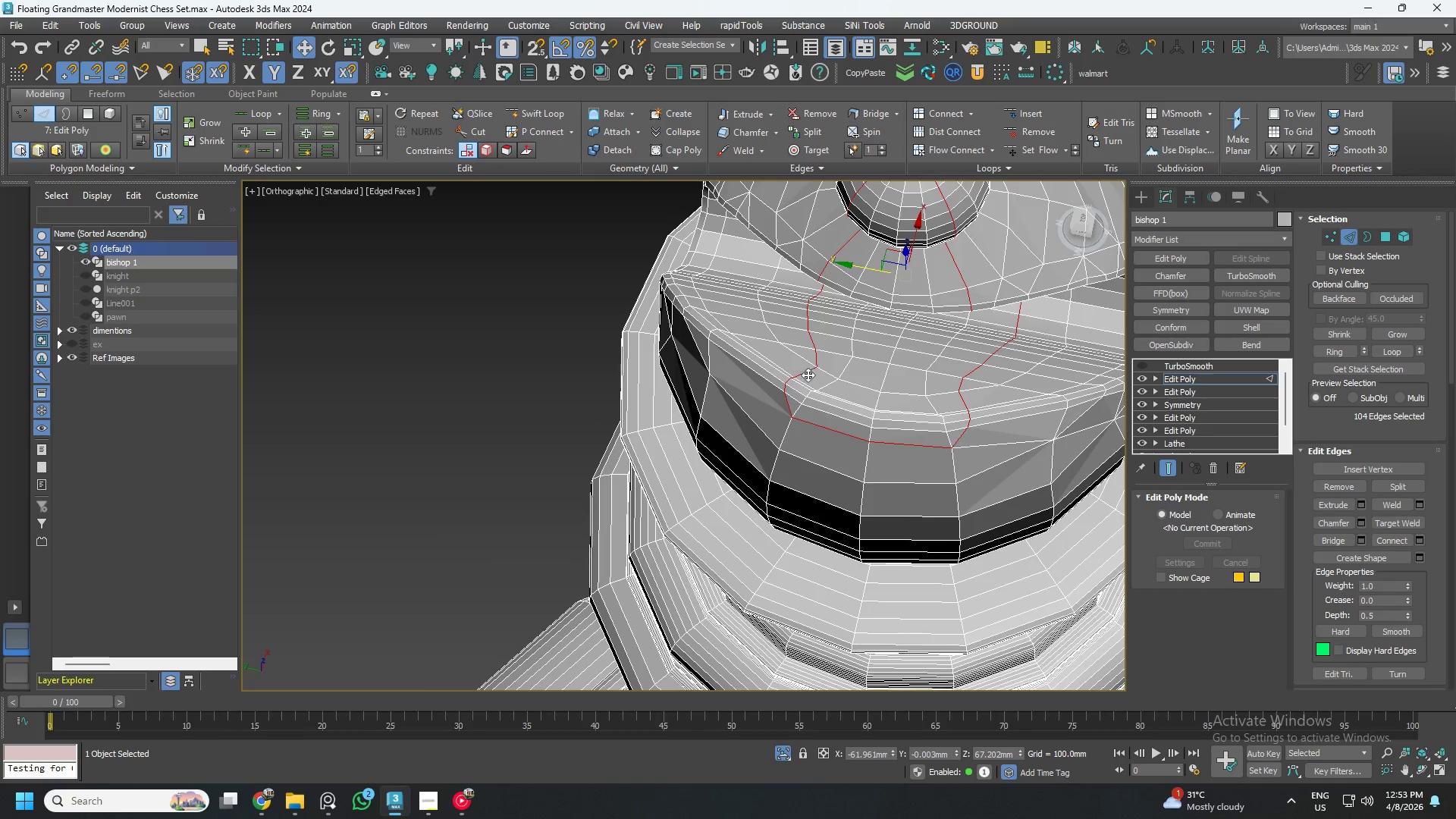 
hold_key(key=AltLeft, duration=0.83)
 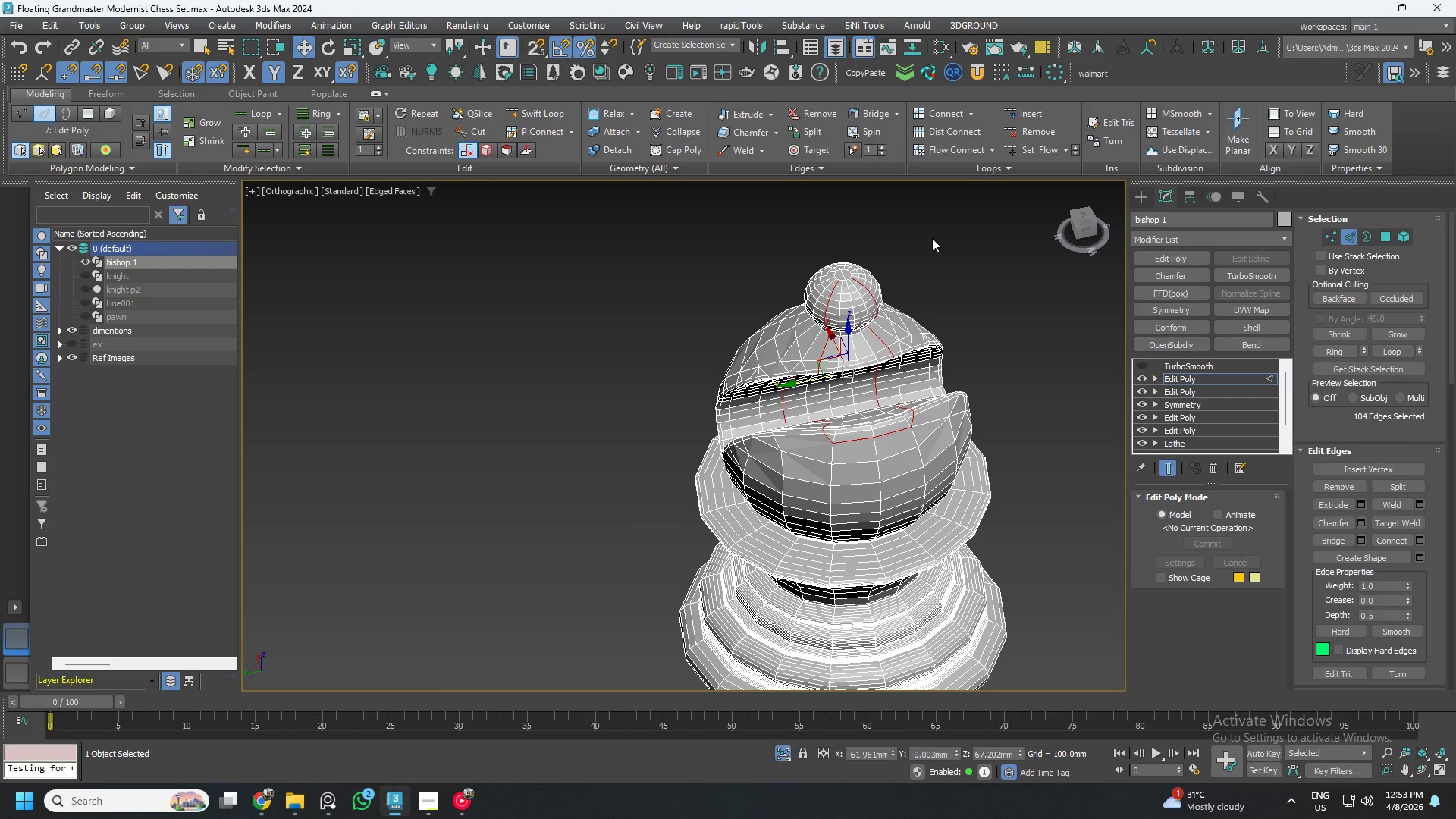 
scroll: coordinate [813, 388], scroll_direction: down, amount: 2.0
 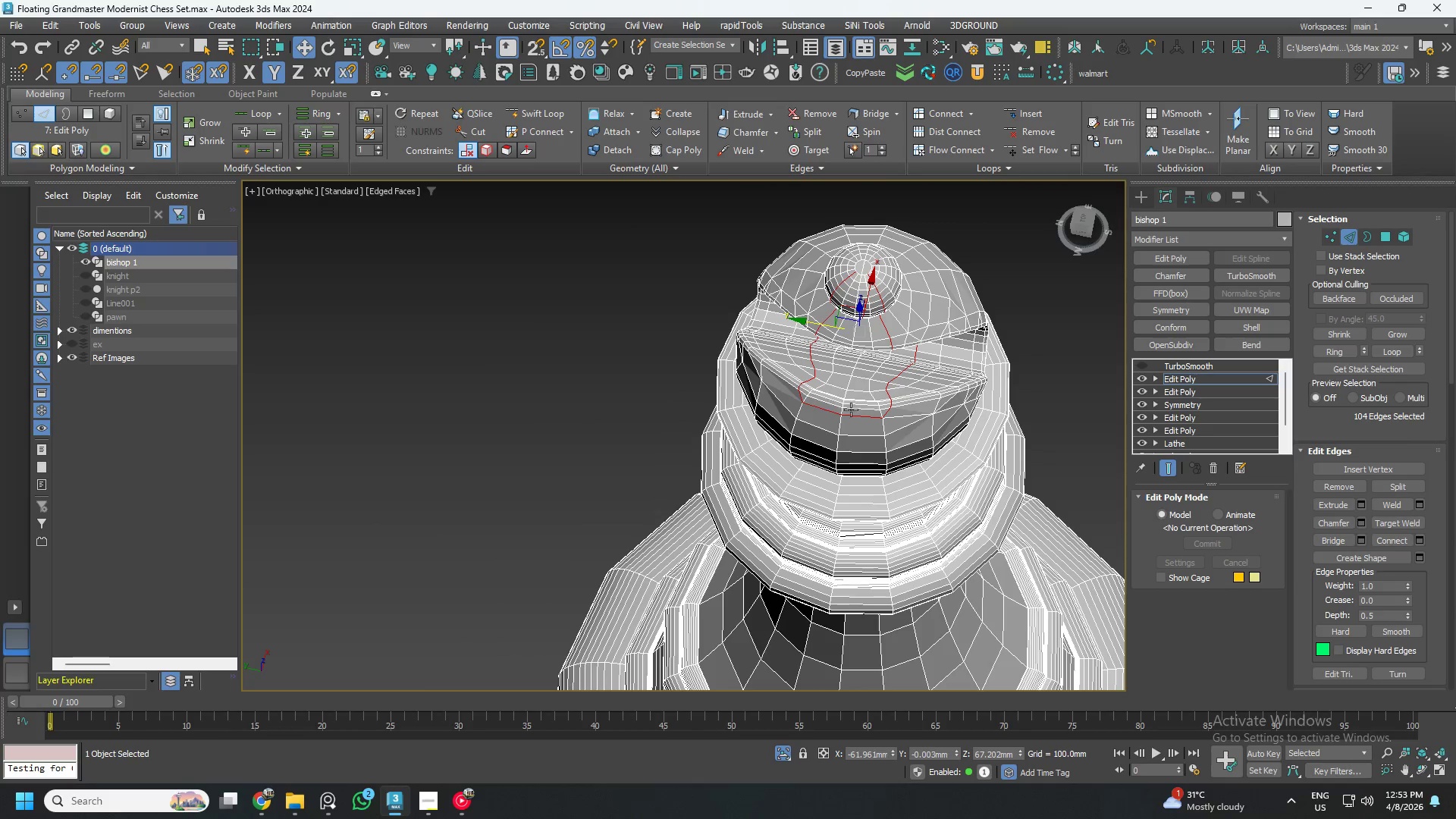 
key(Alt+2)
 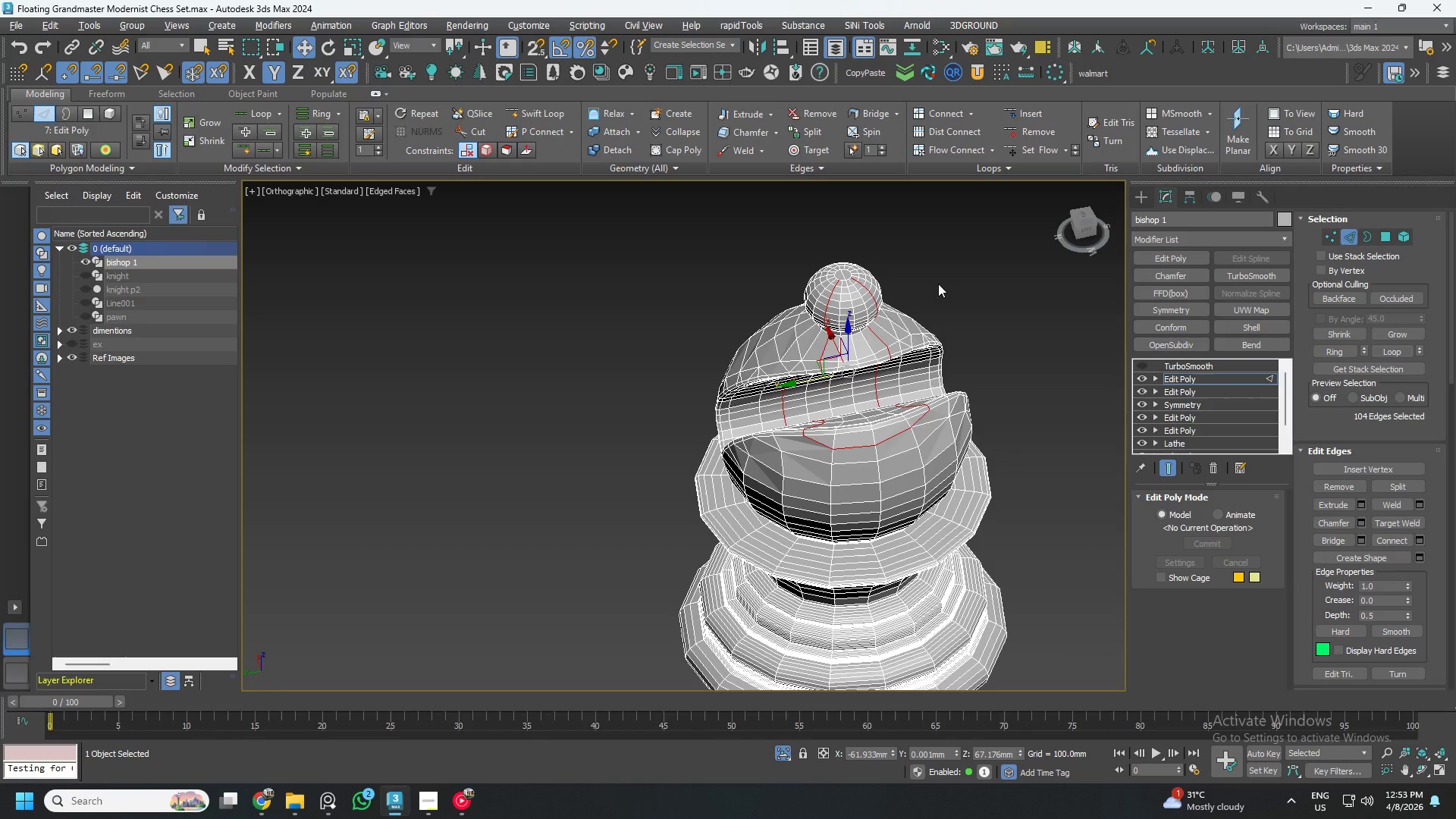 
hold_key(key=AltLeft, duration=1.52)
 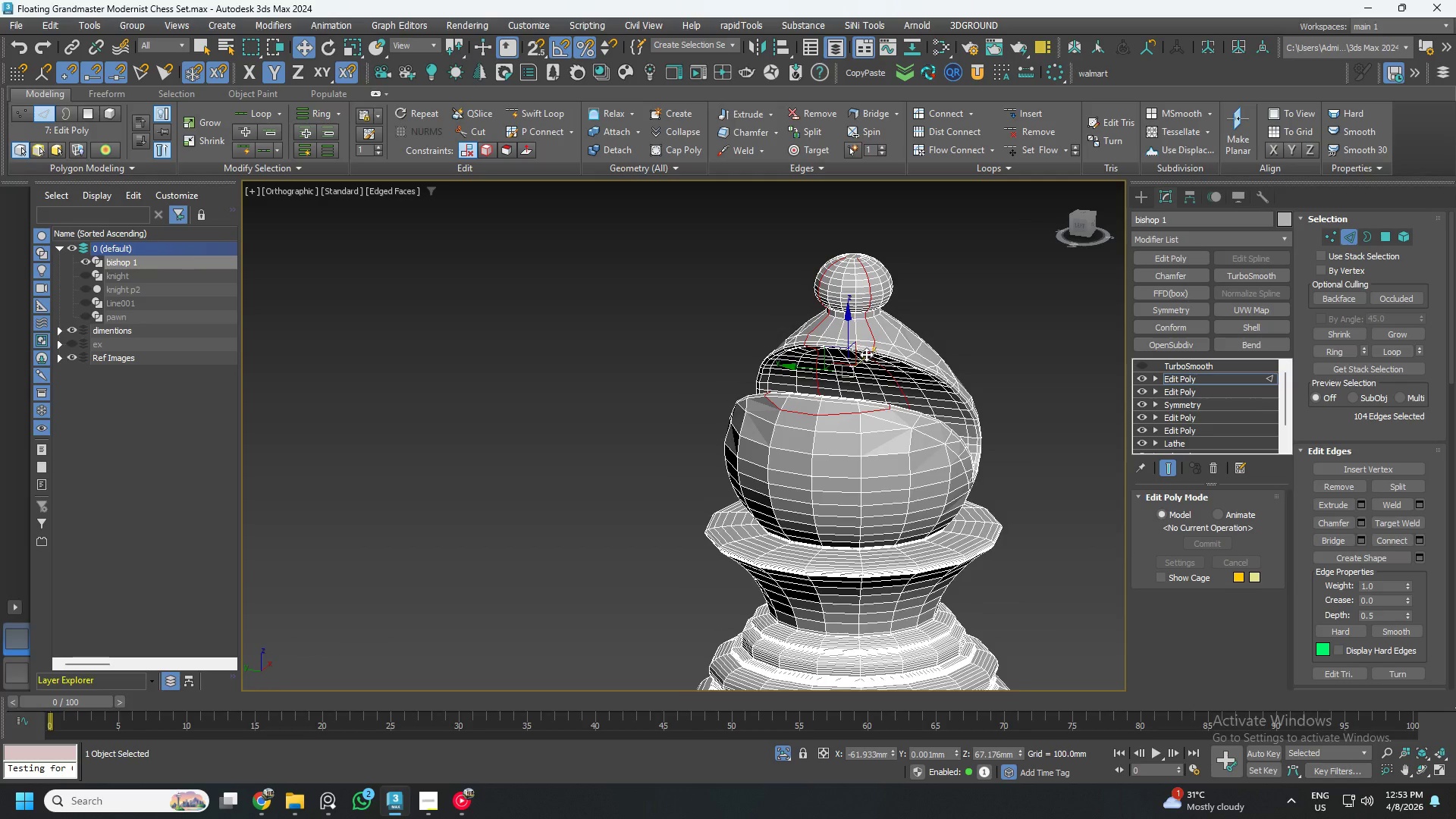 
hold_key(key=AltLeft, duration=1.44)
 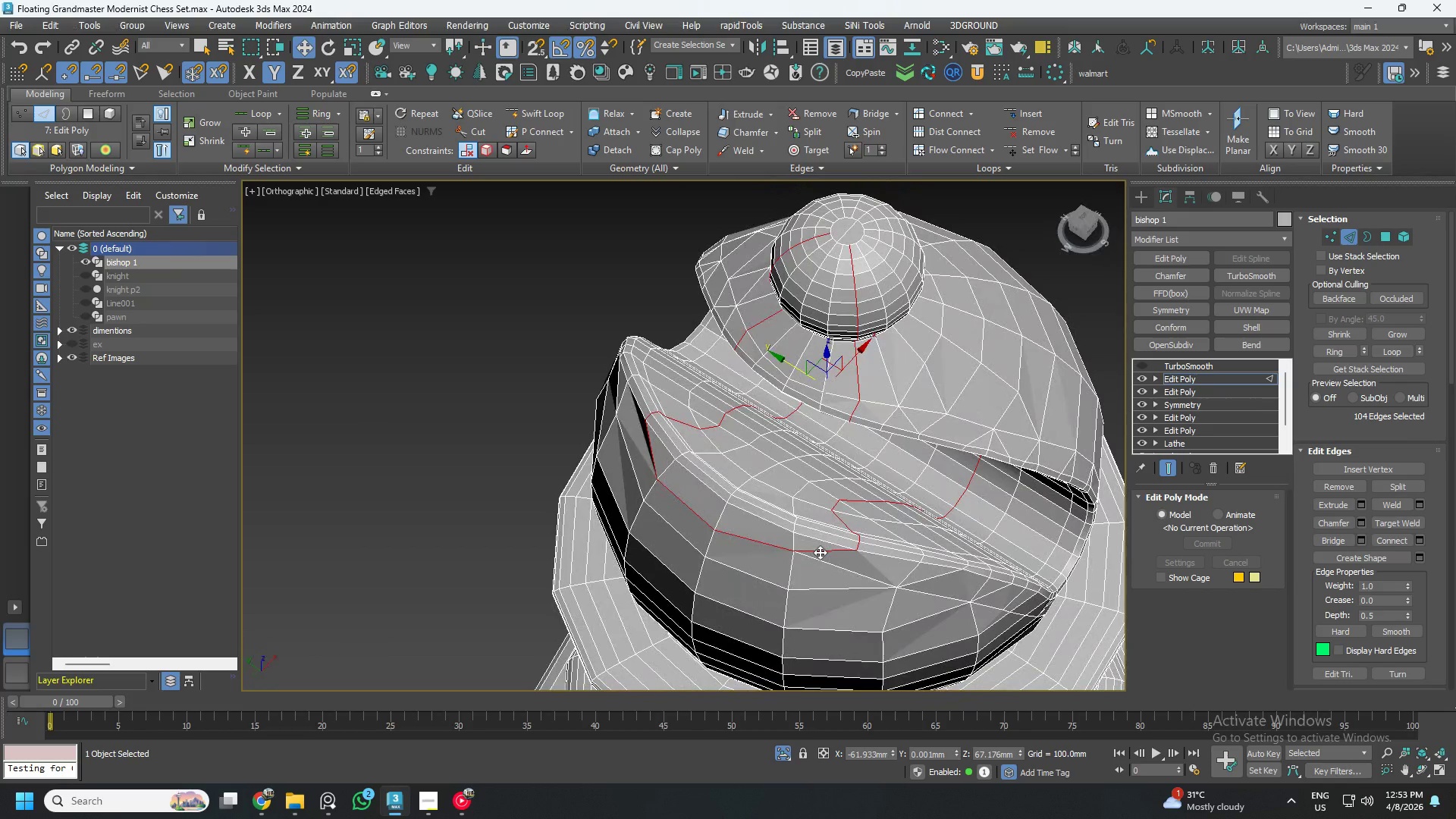 
scroll: coordinate [871, 361], scroll_direction: up, amount: 2.0
 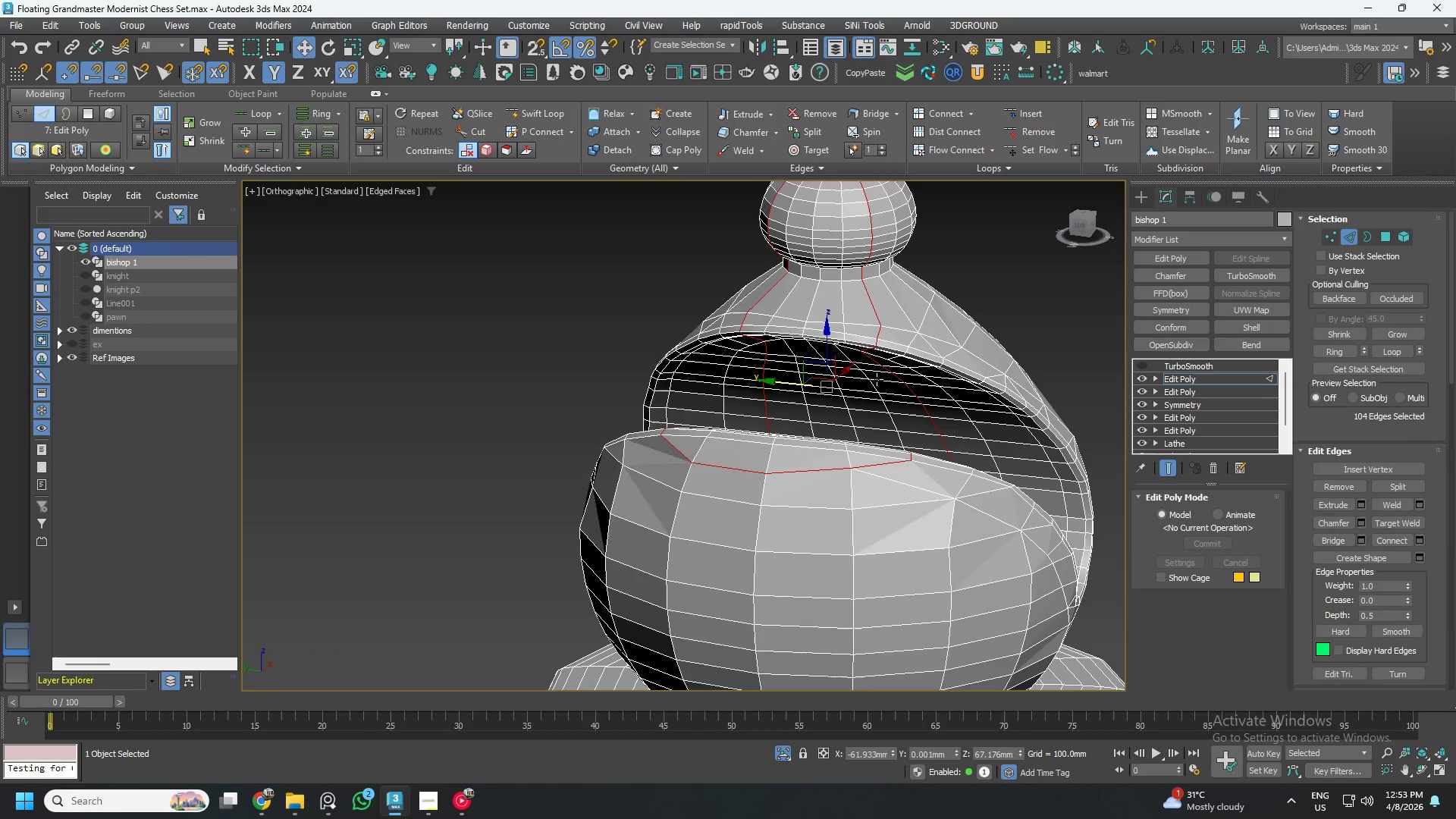 
hold_key(key=AltLeft, duration=1.5)
 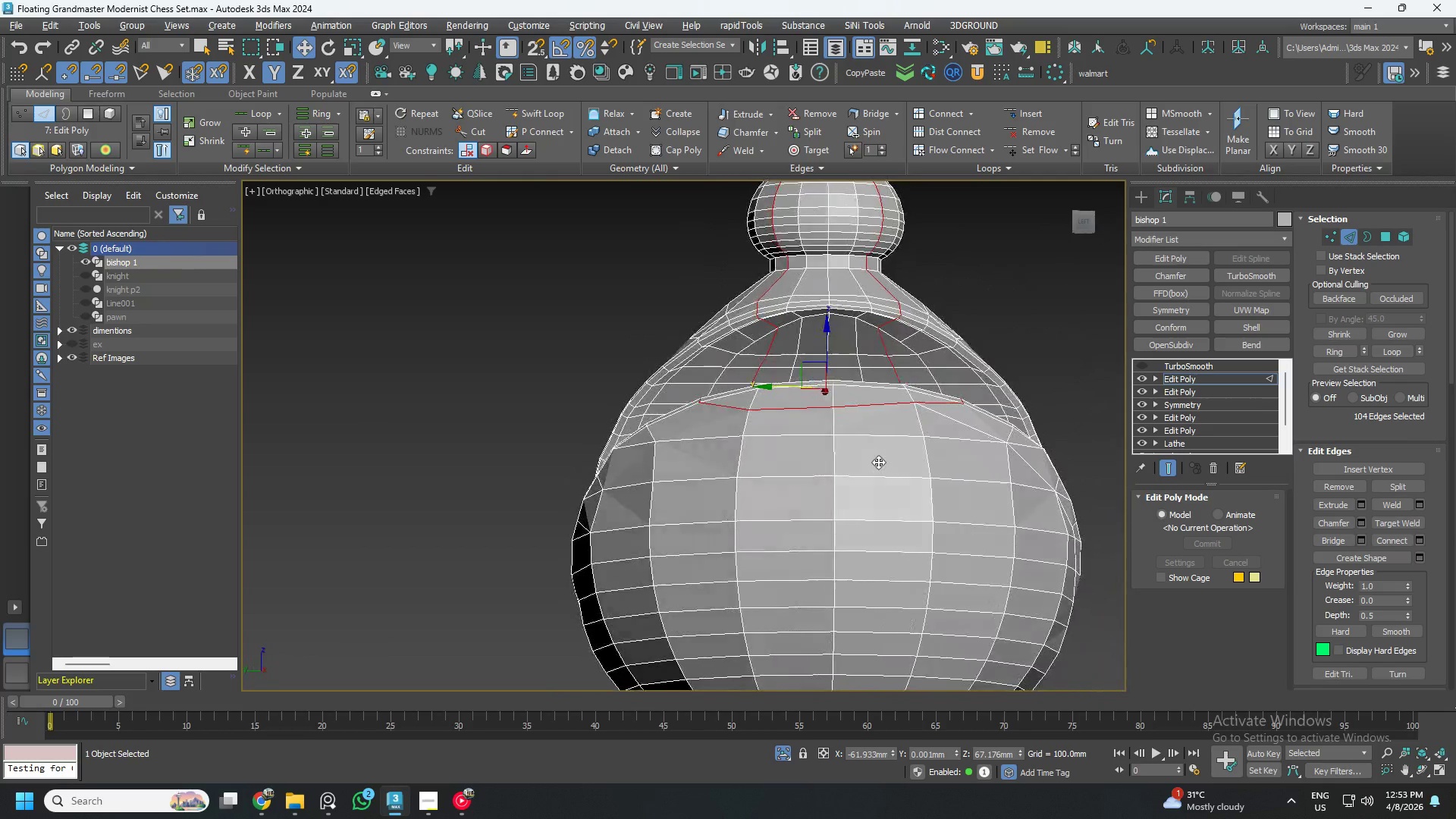 
hold_key(key=AltLeft, duration=1.22)
 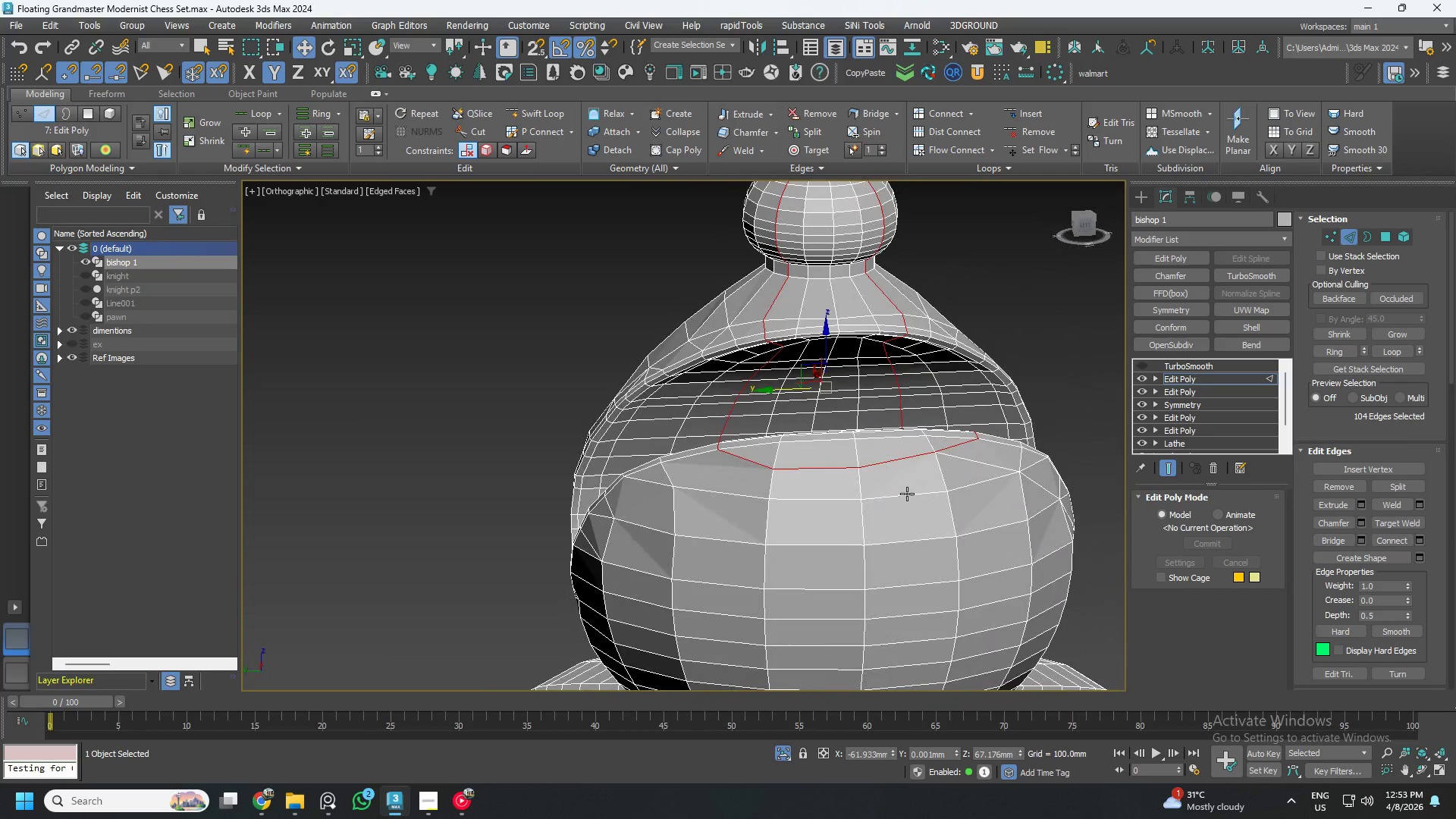 
hold_key(key=AltLeft, duration=0.77)
 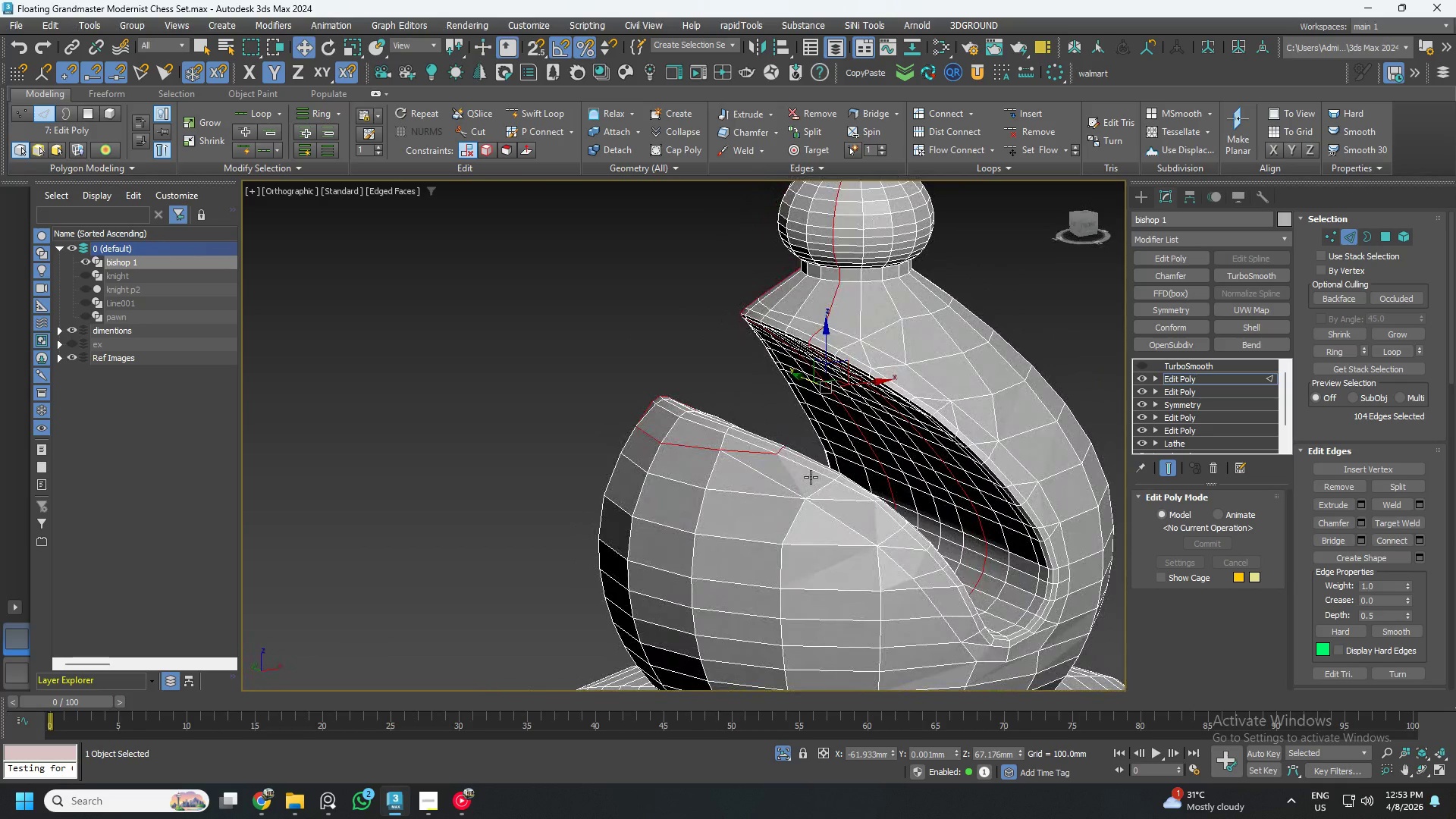 
scroll: coordinate [806, 475], scroll_direction: up, amount: 1.0
 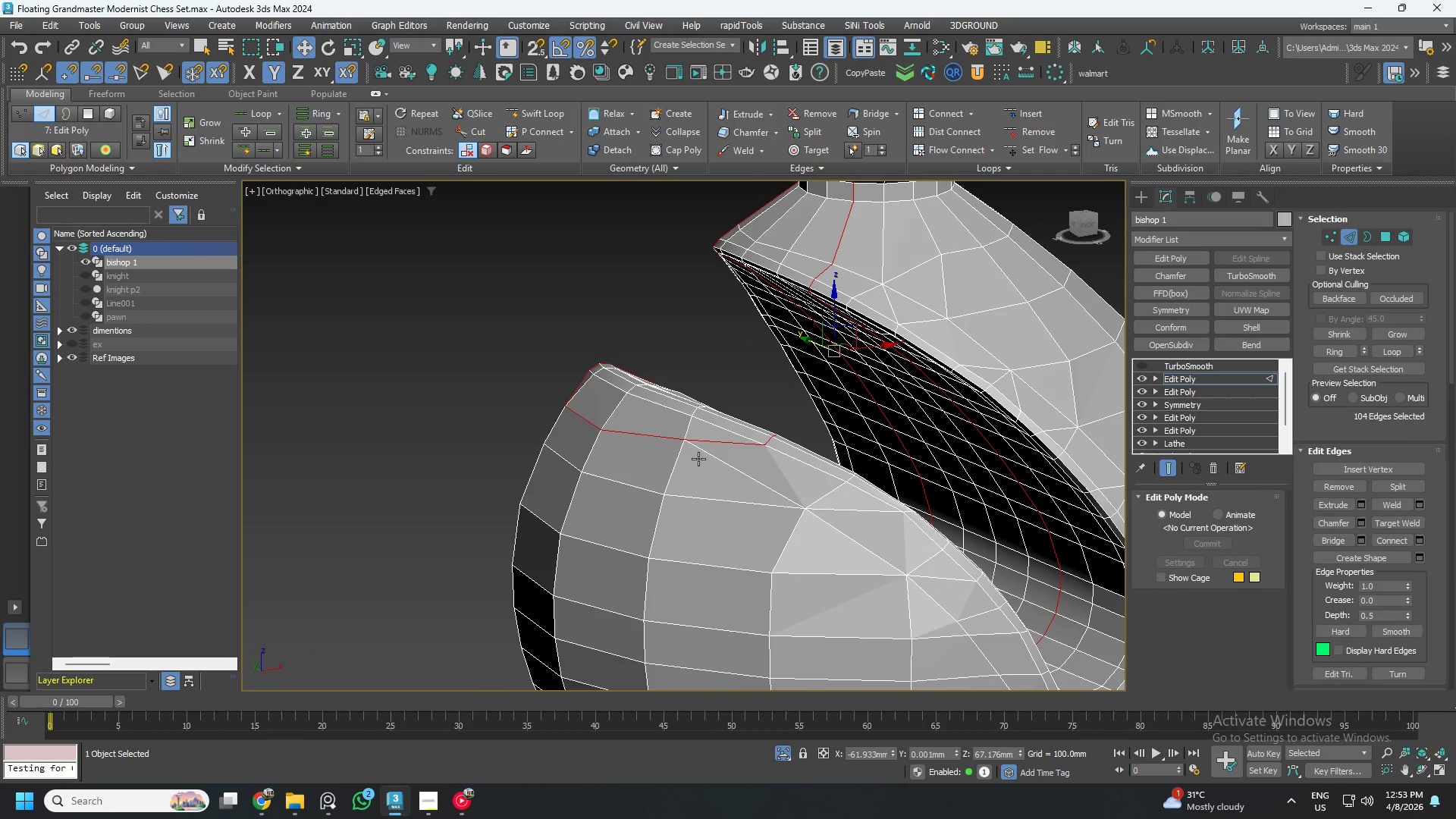 
left_click([700, 460])
 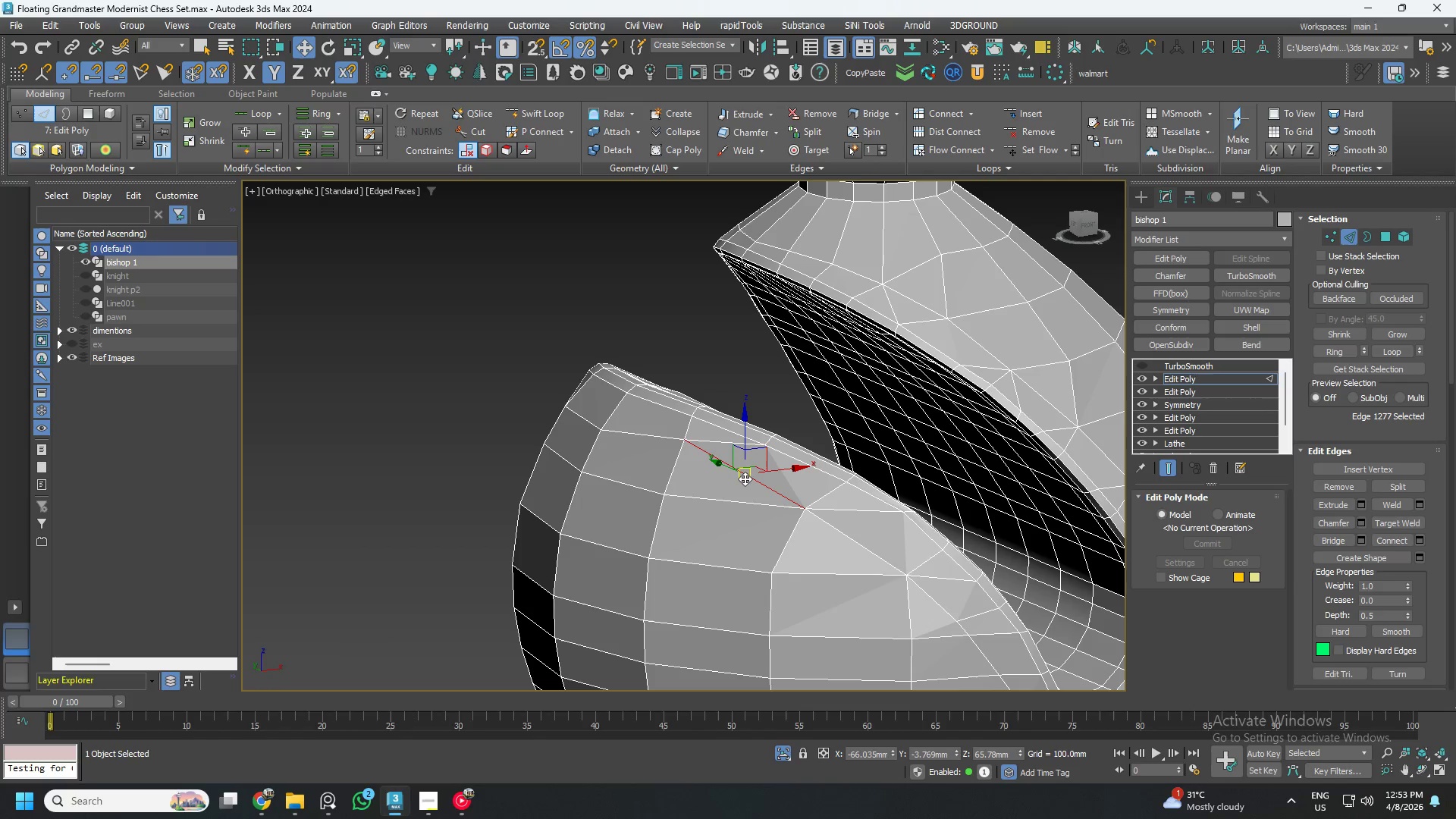 
key(Control+S)
 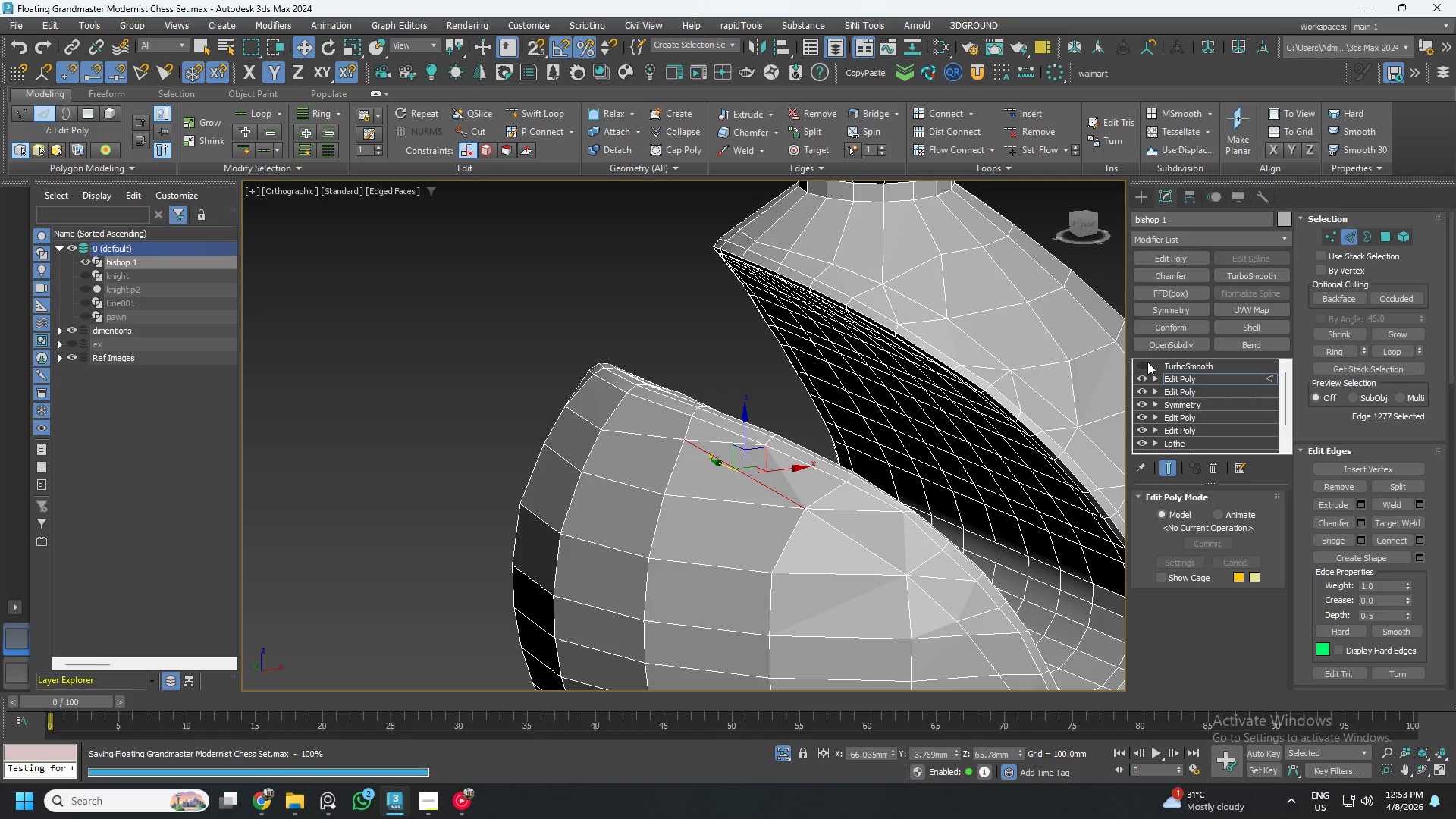 
left_click([1143, 364])
 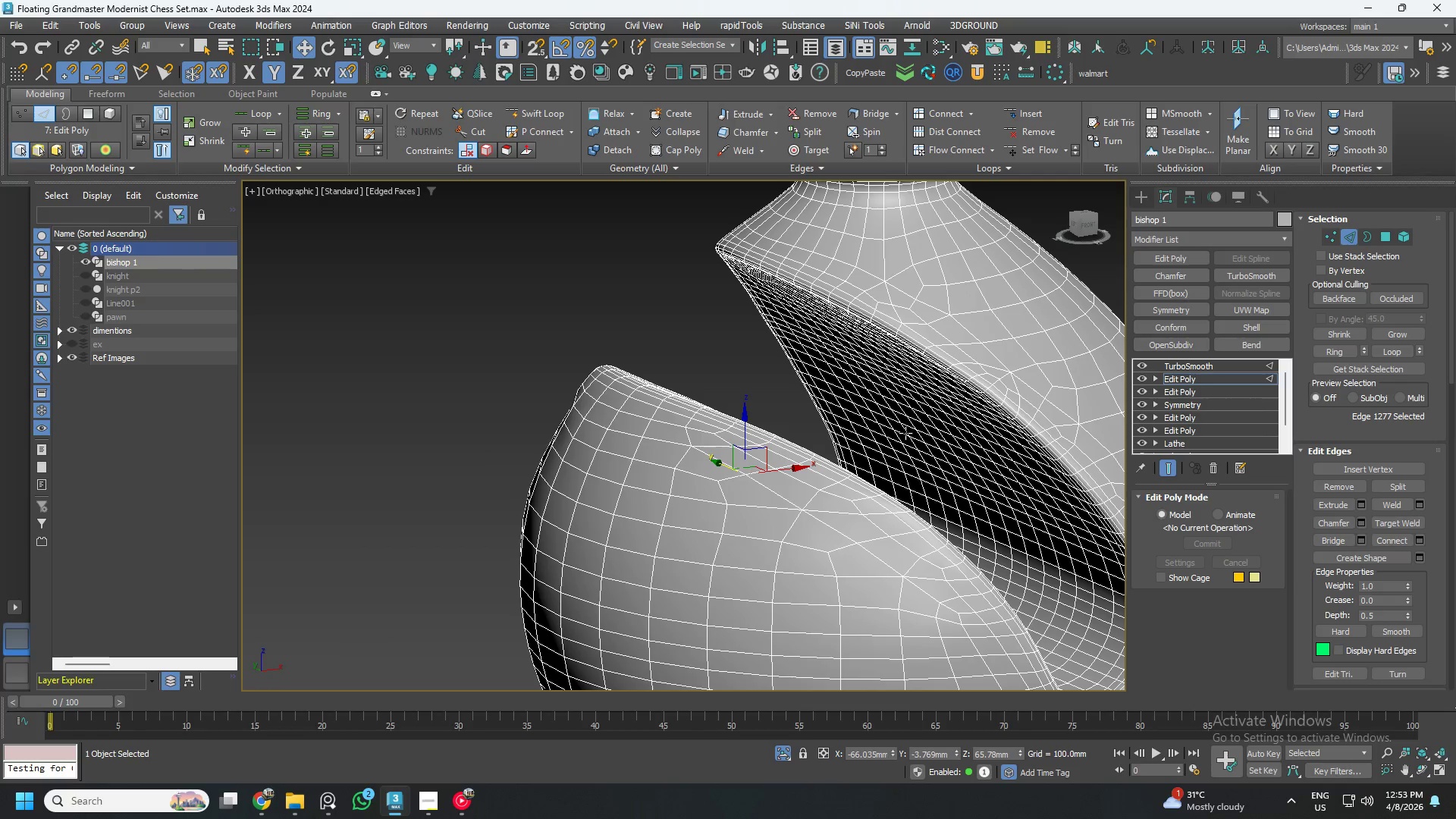 
key(F4)
 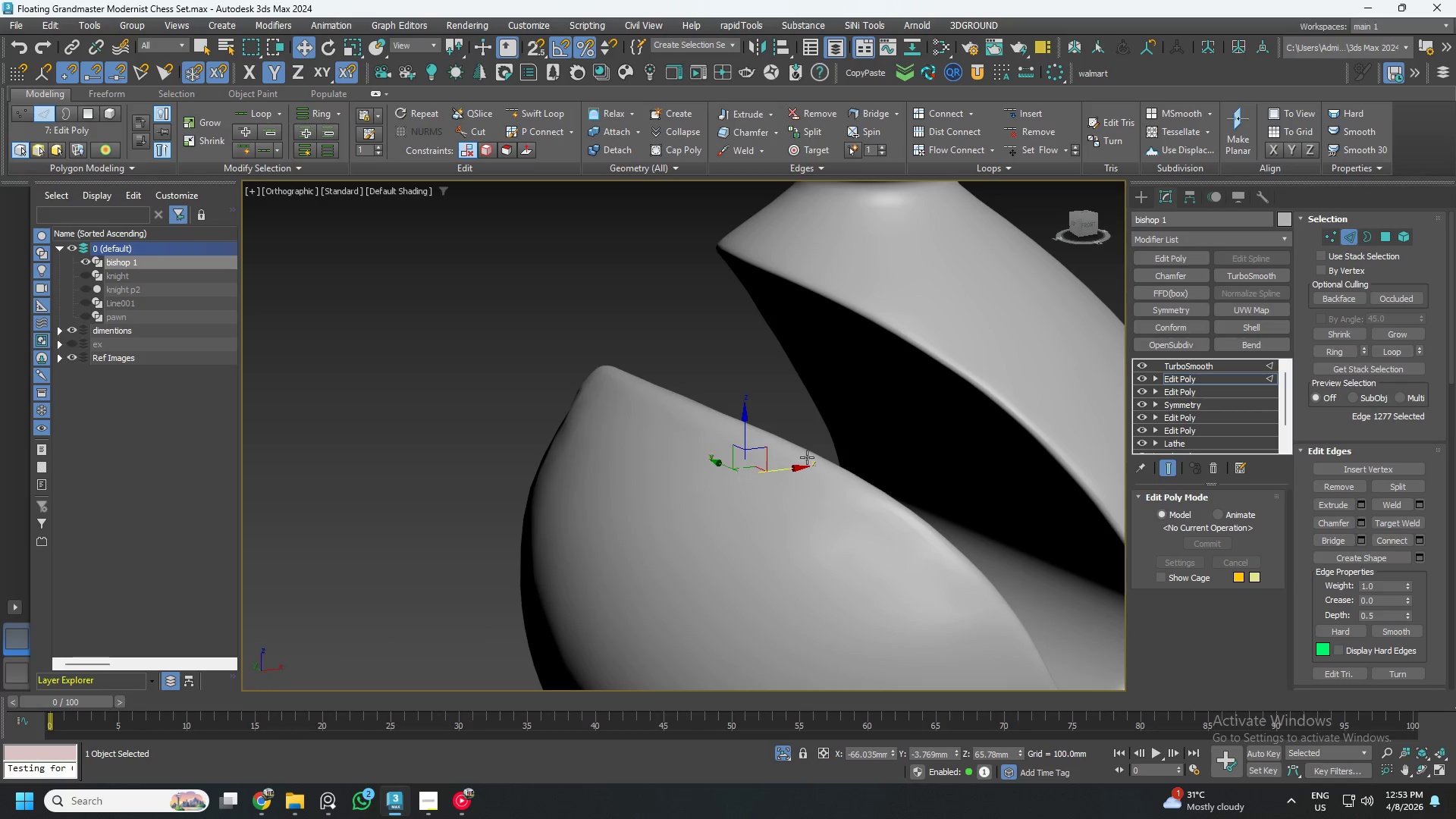 
hold_key(key=AltLeft, duration=1.5)
 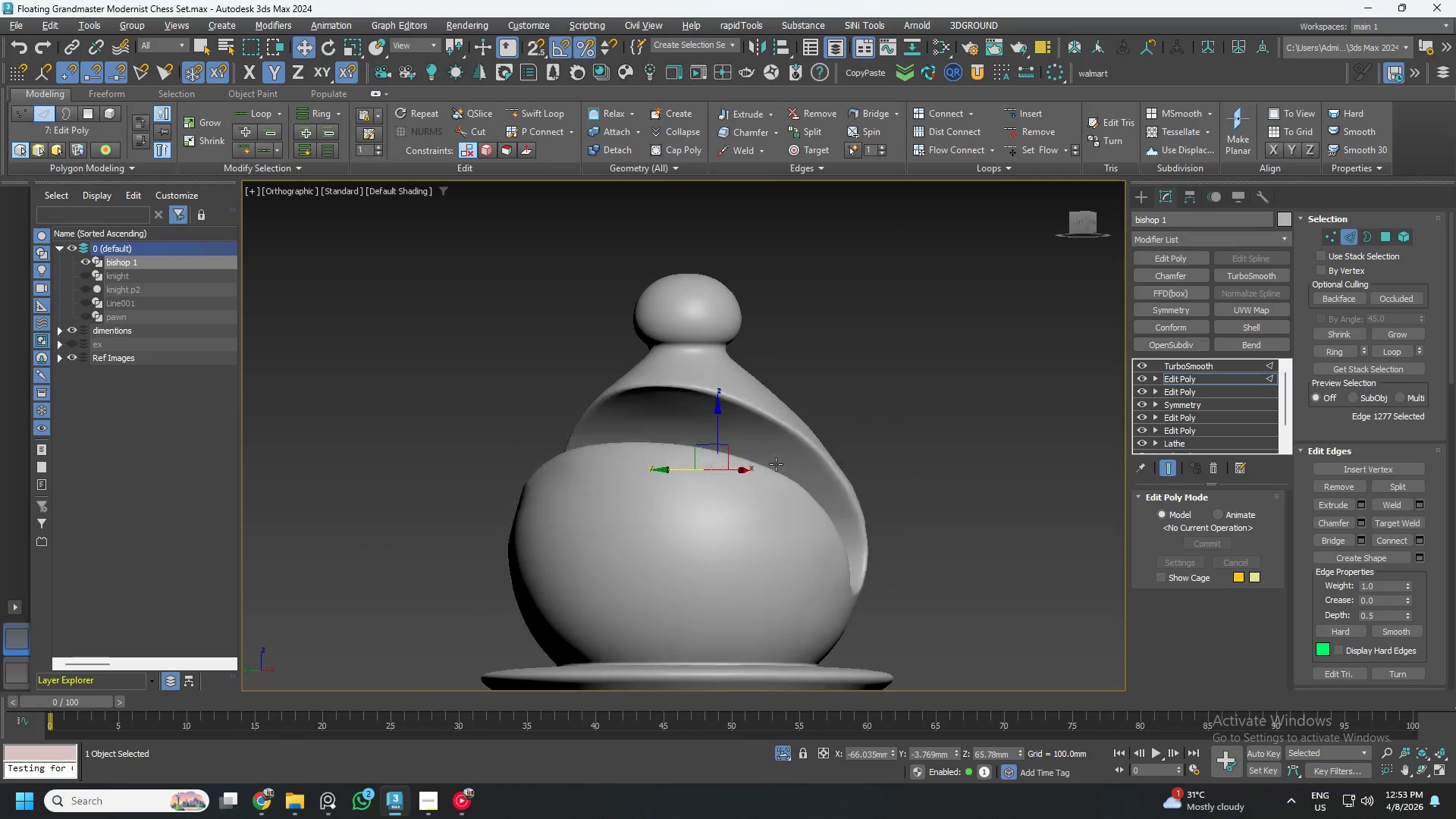 
scroll: coordinate [665, 463], scroll_direction: down, amount: 2.0
 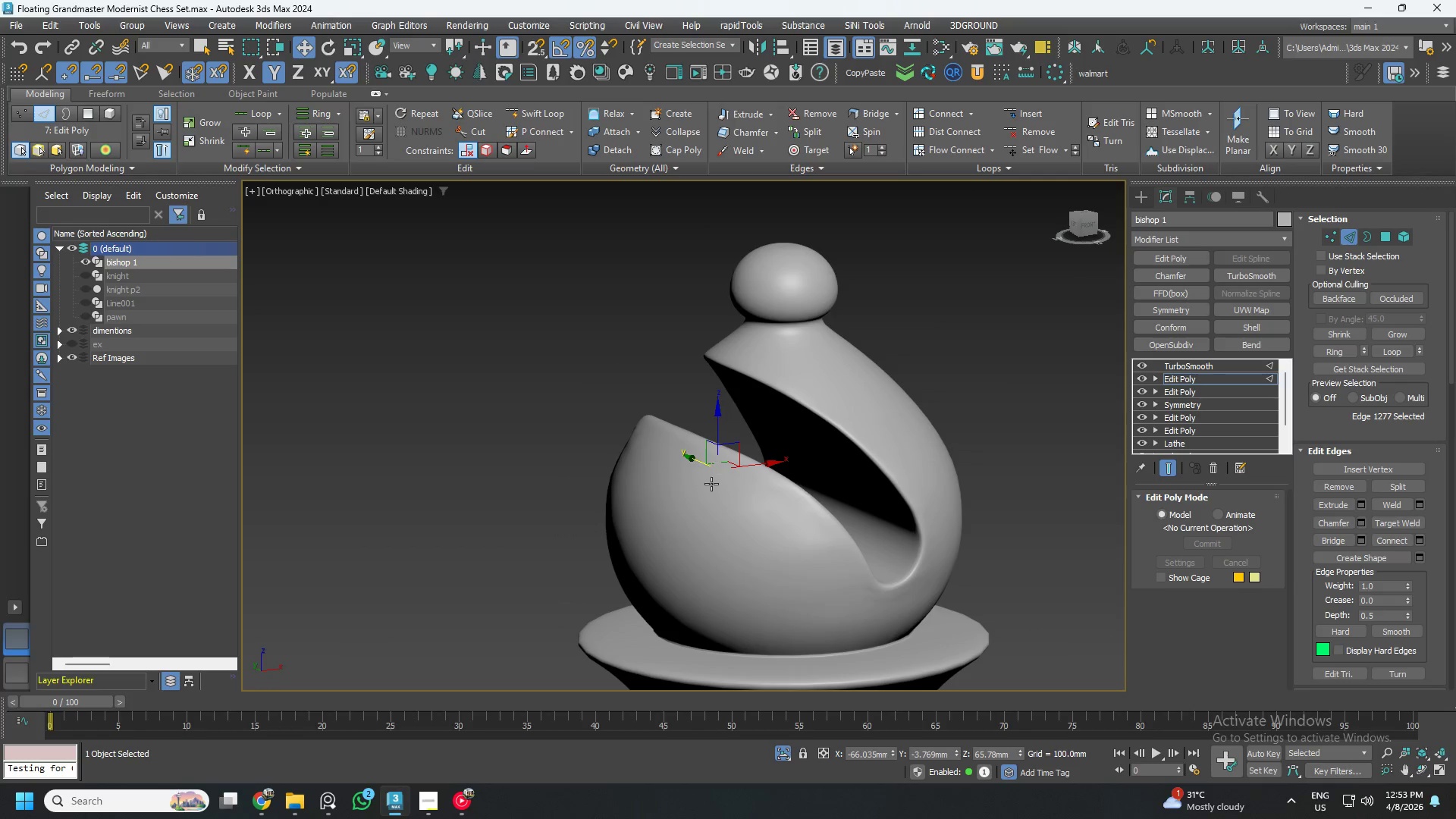 
hold_key(key=AltLeft, duration=0.91)
 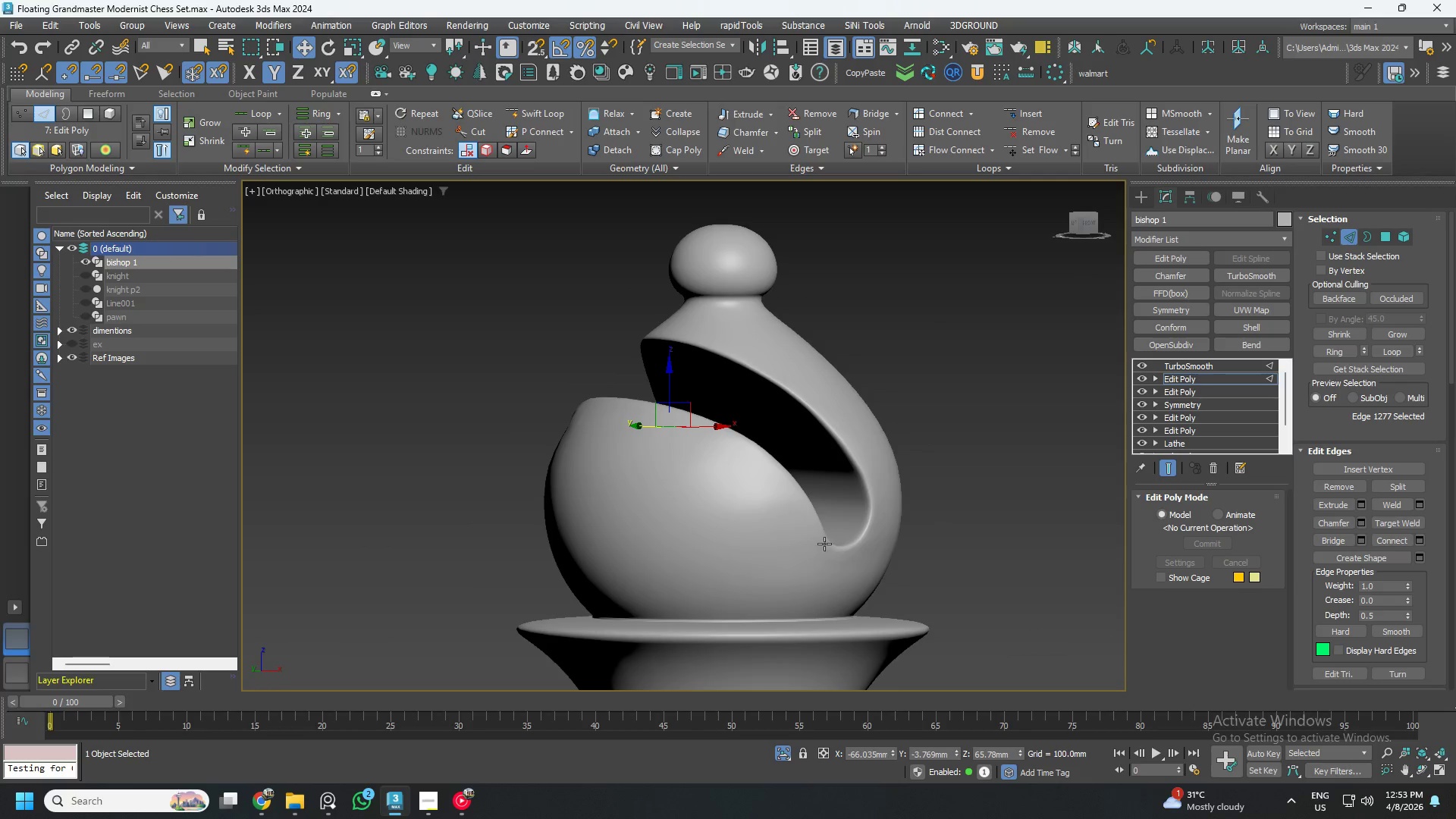 
scroll: coordinate [867, 571], scroll_direction: up, amount: 4.0
 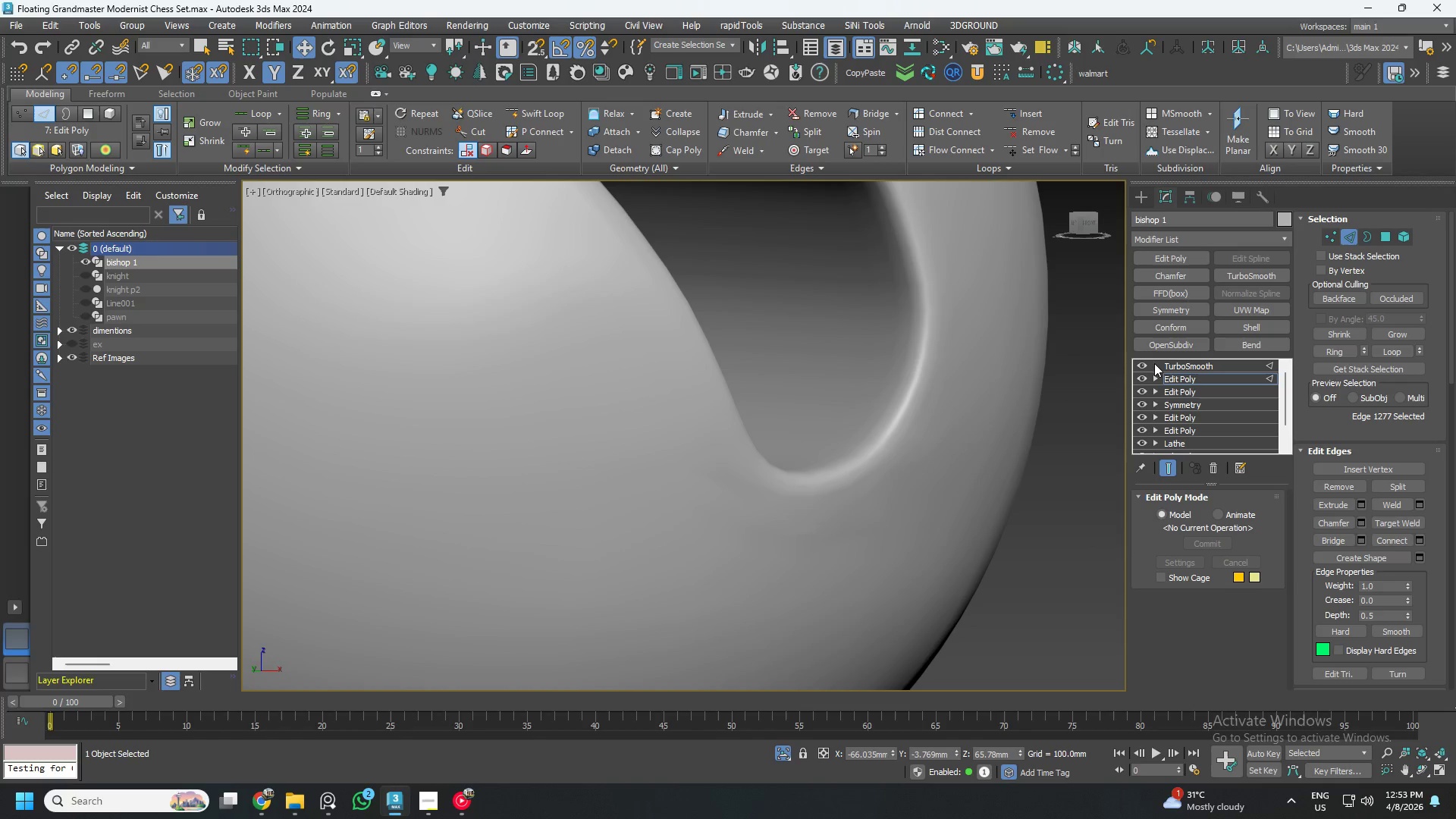 
left_click([1144, 363])
 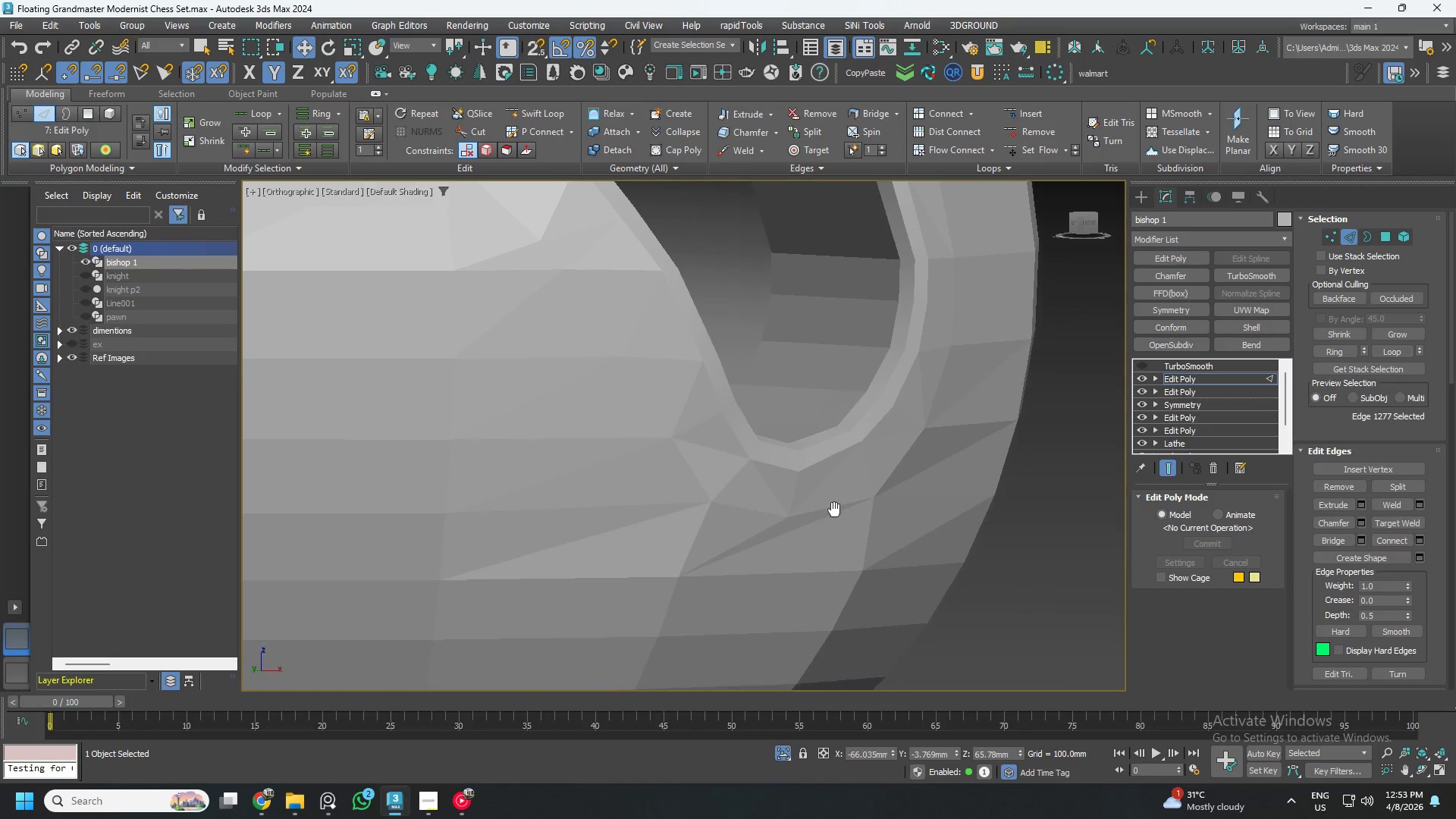 
key(1)
 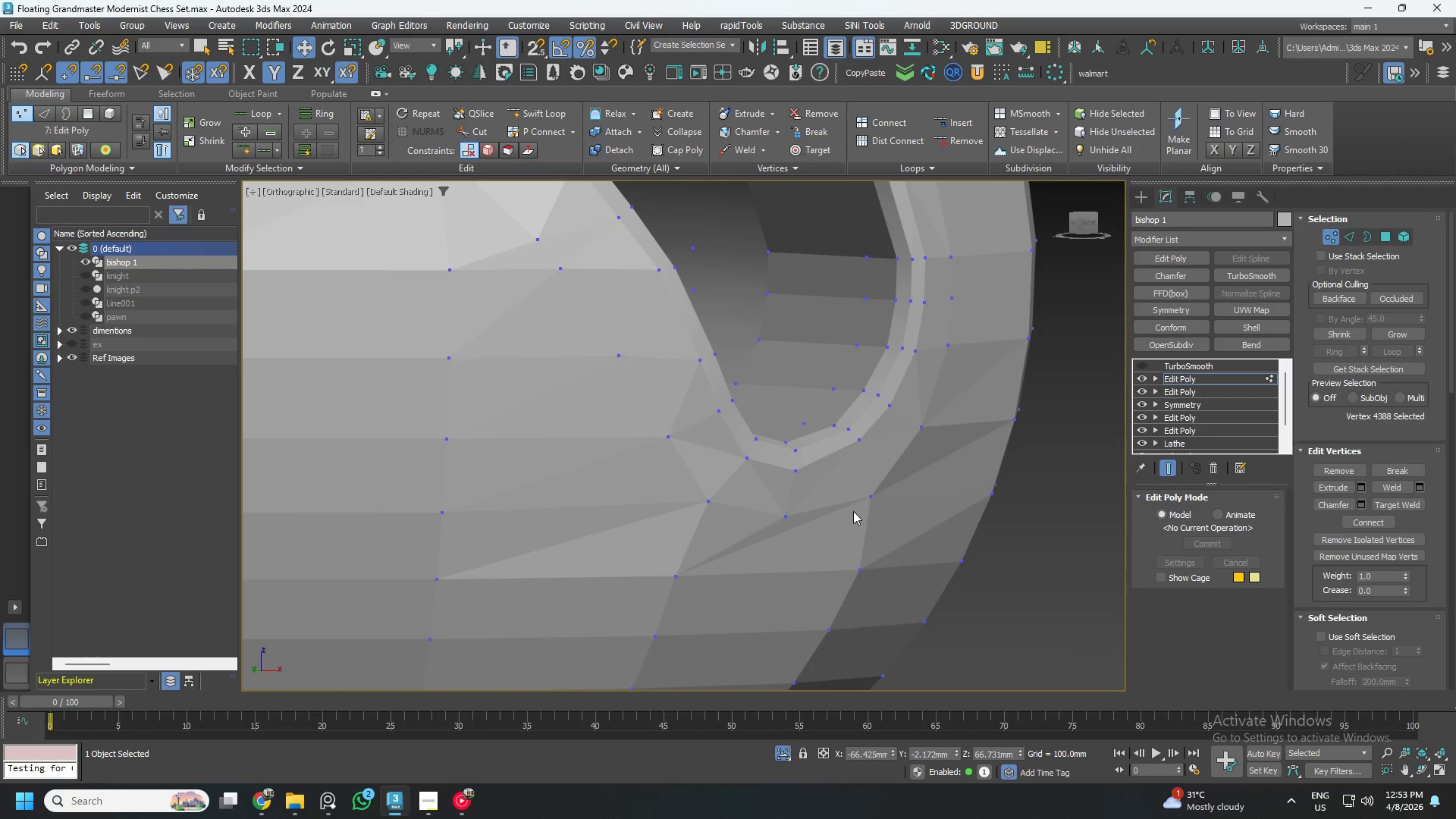 
key(F4)
 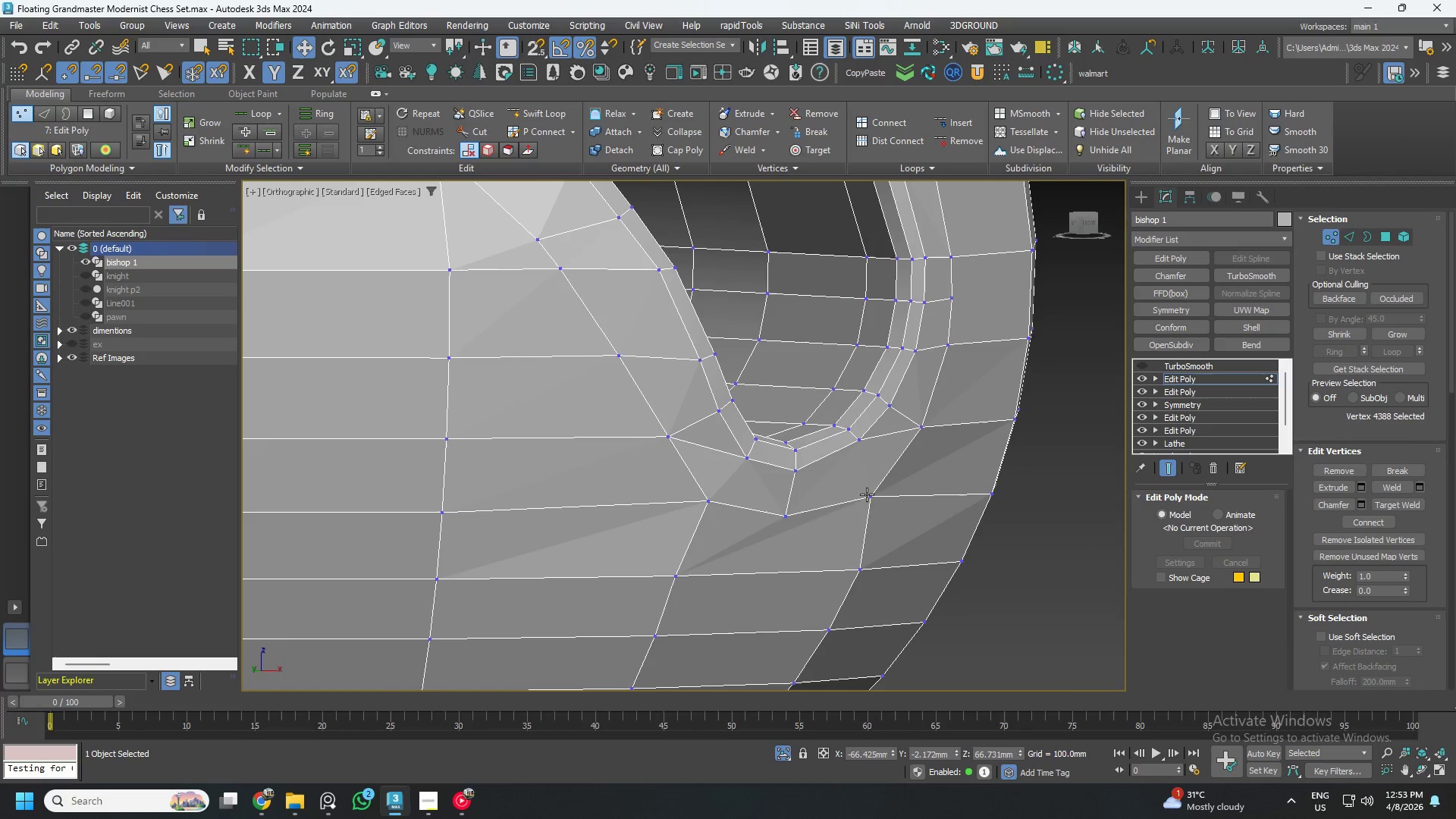 
left_click([871, 494])
 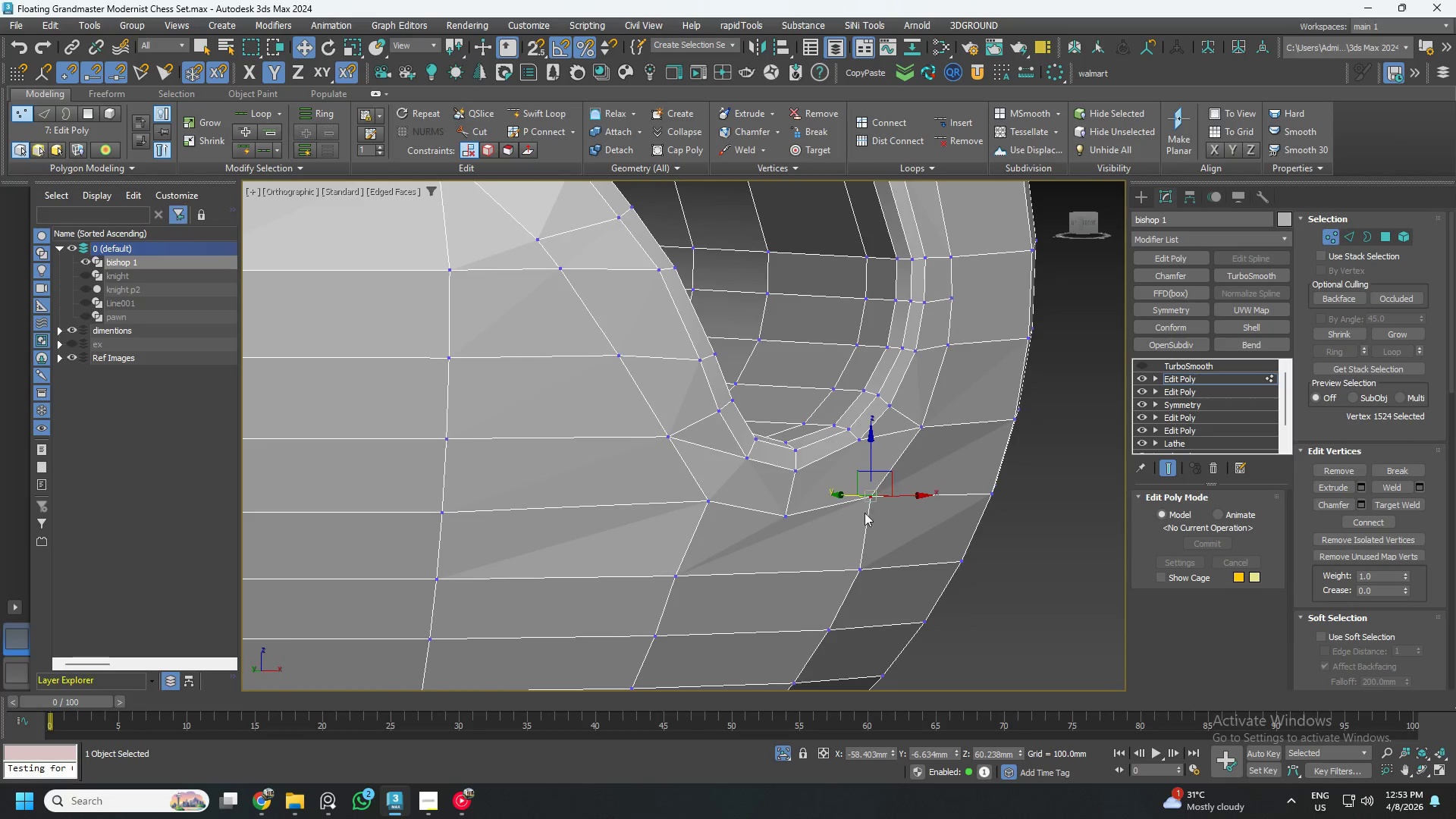 
hold_key(key=AltLeft, duration=0.81)
 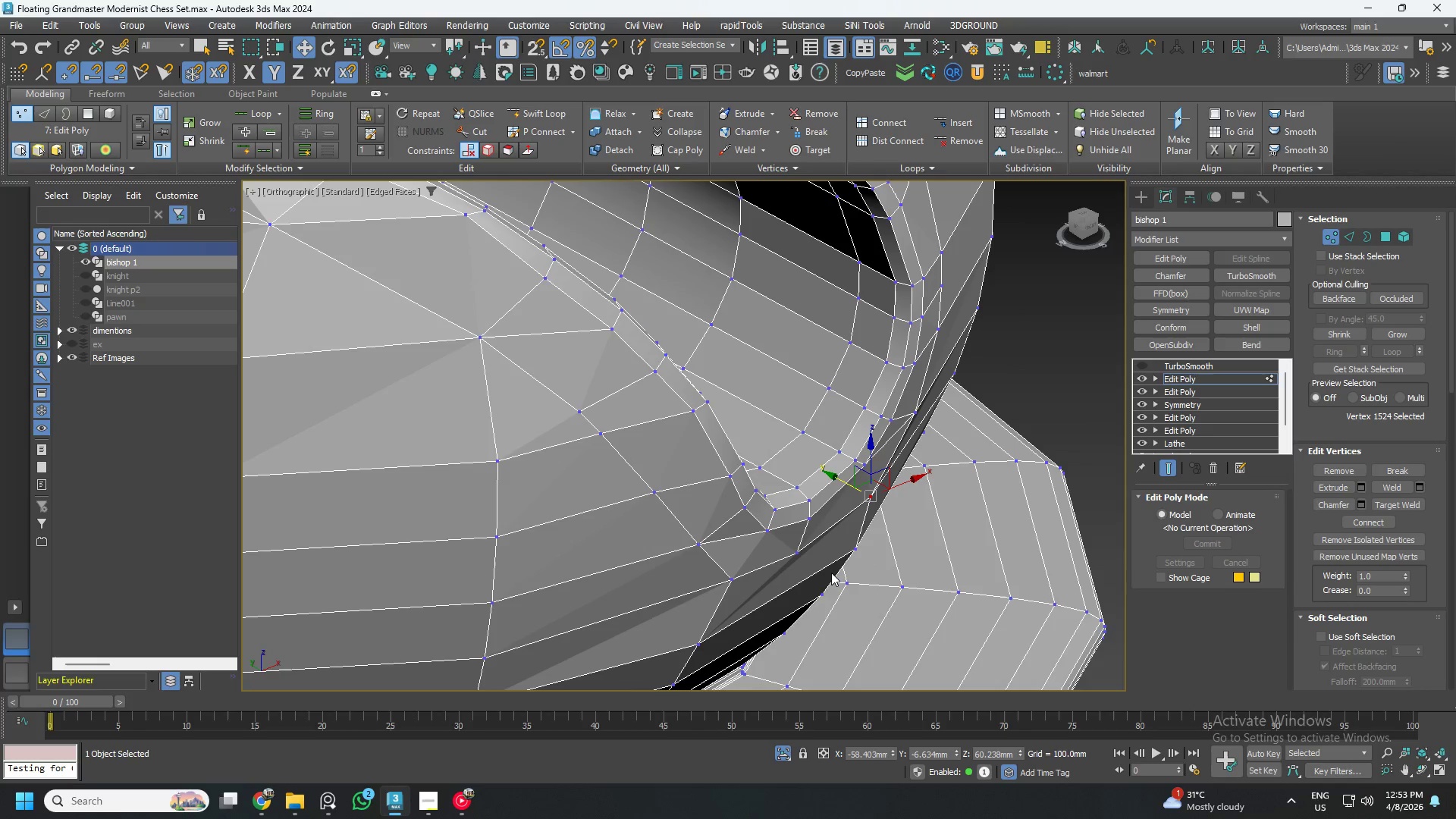 
hold_key(key=AltLeft, duration=1.5)
 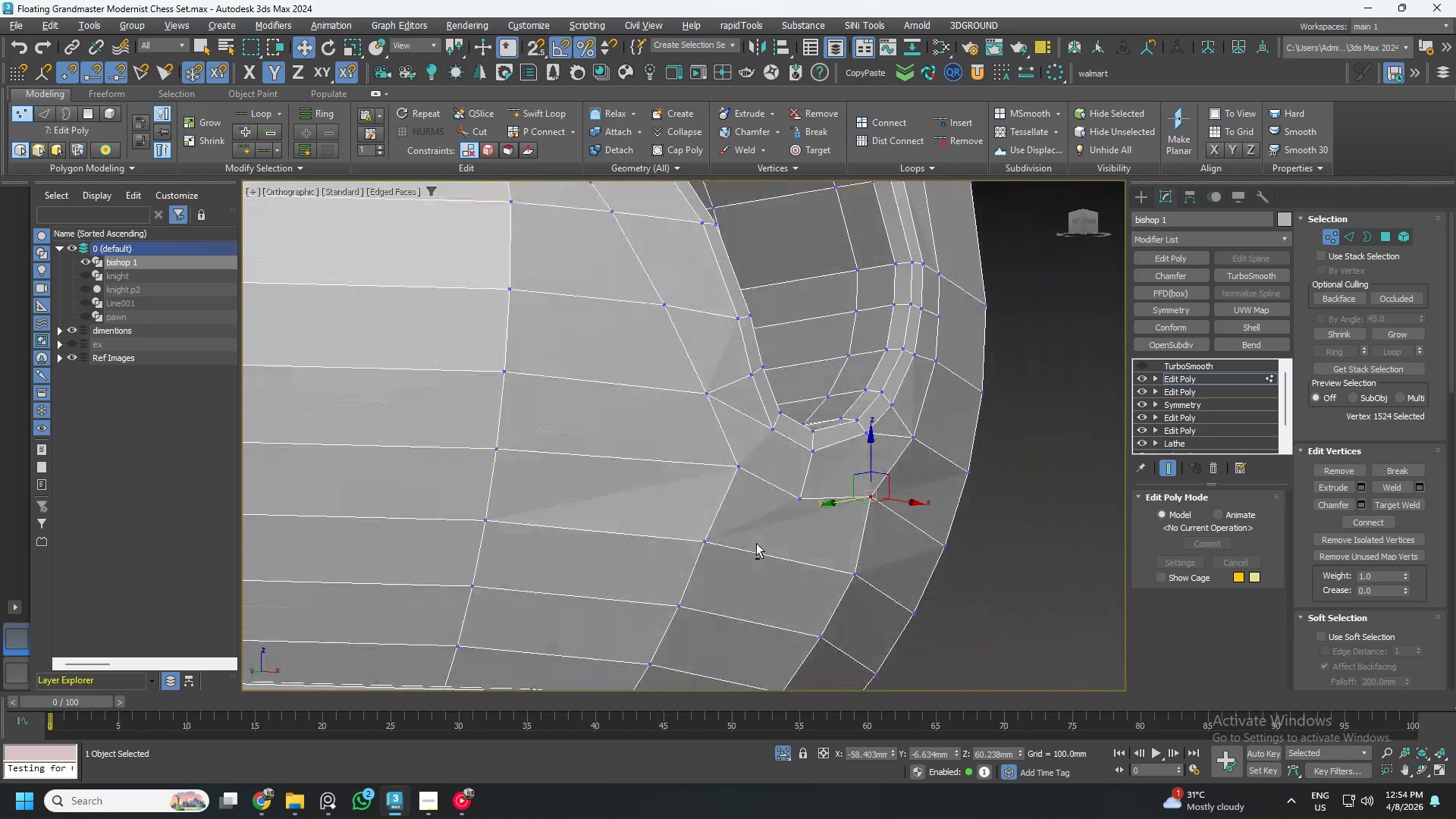 
hold_key(key=AltLeft, duration=1.52)
 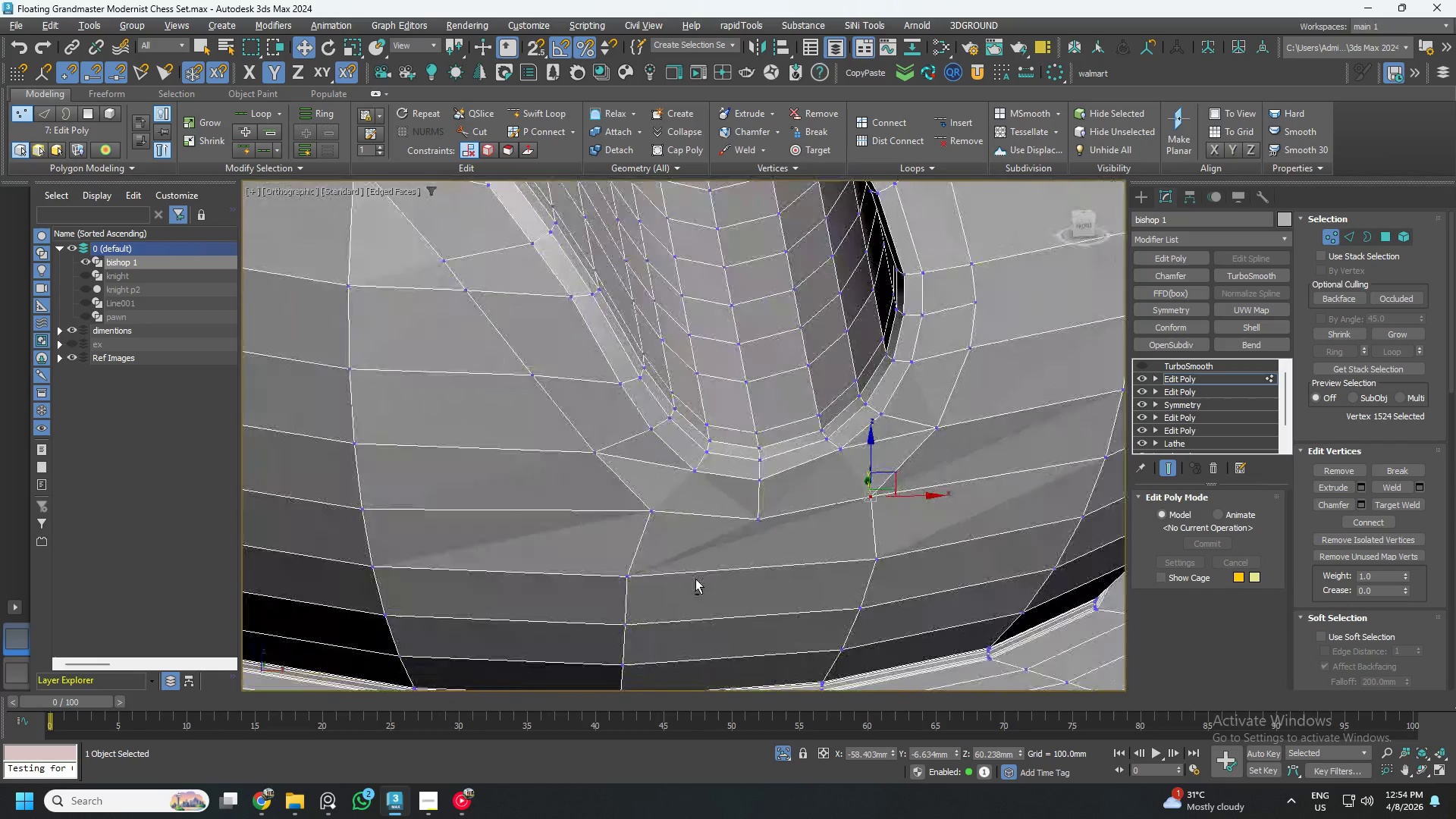 
hold_key(key=AltLeft, duration=1.52)
 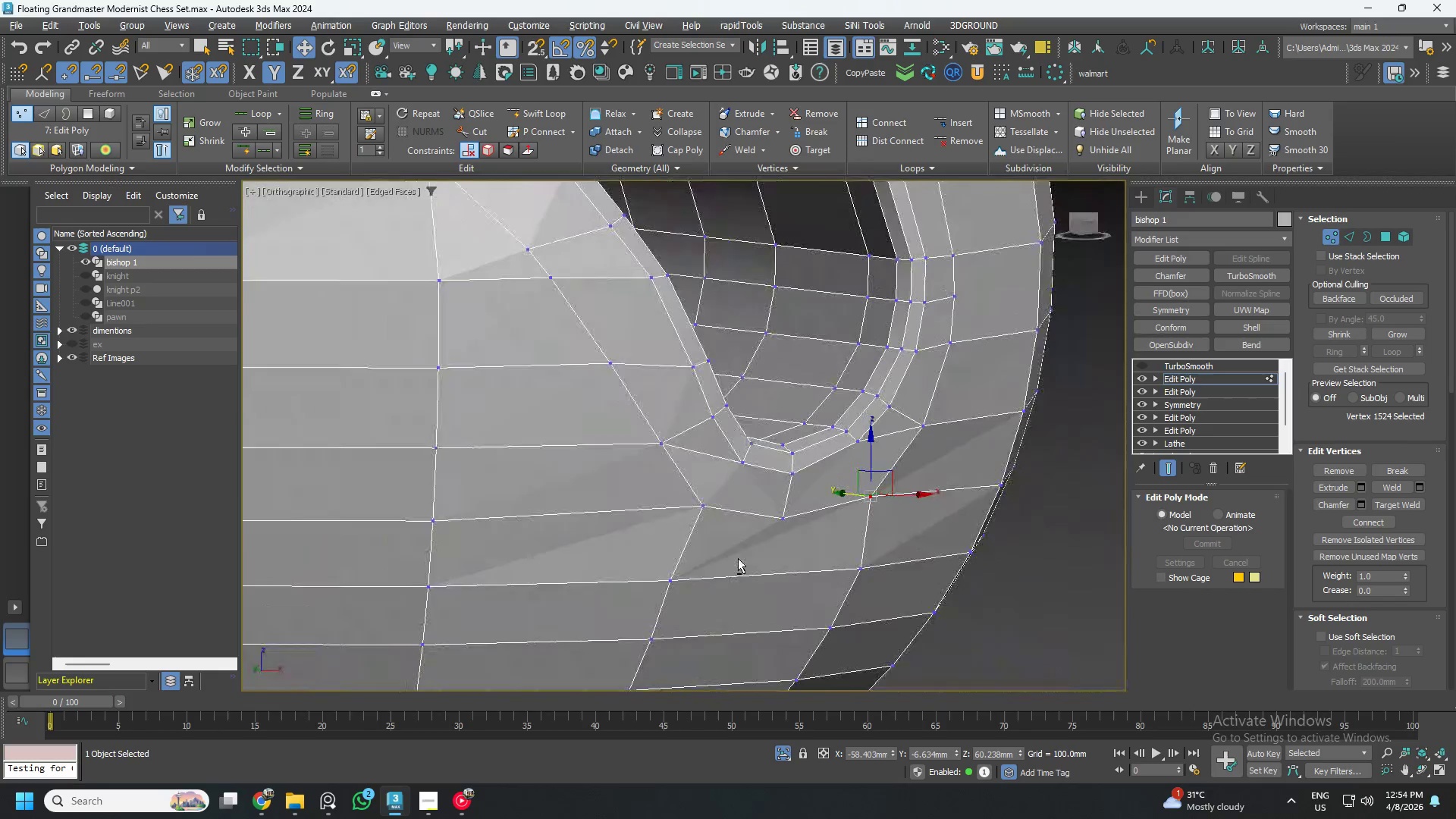 
key(Alt+AltLeft)
 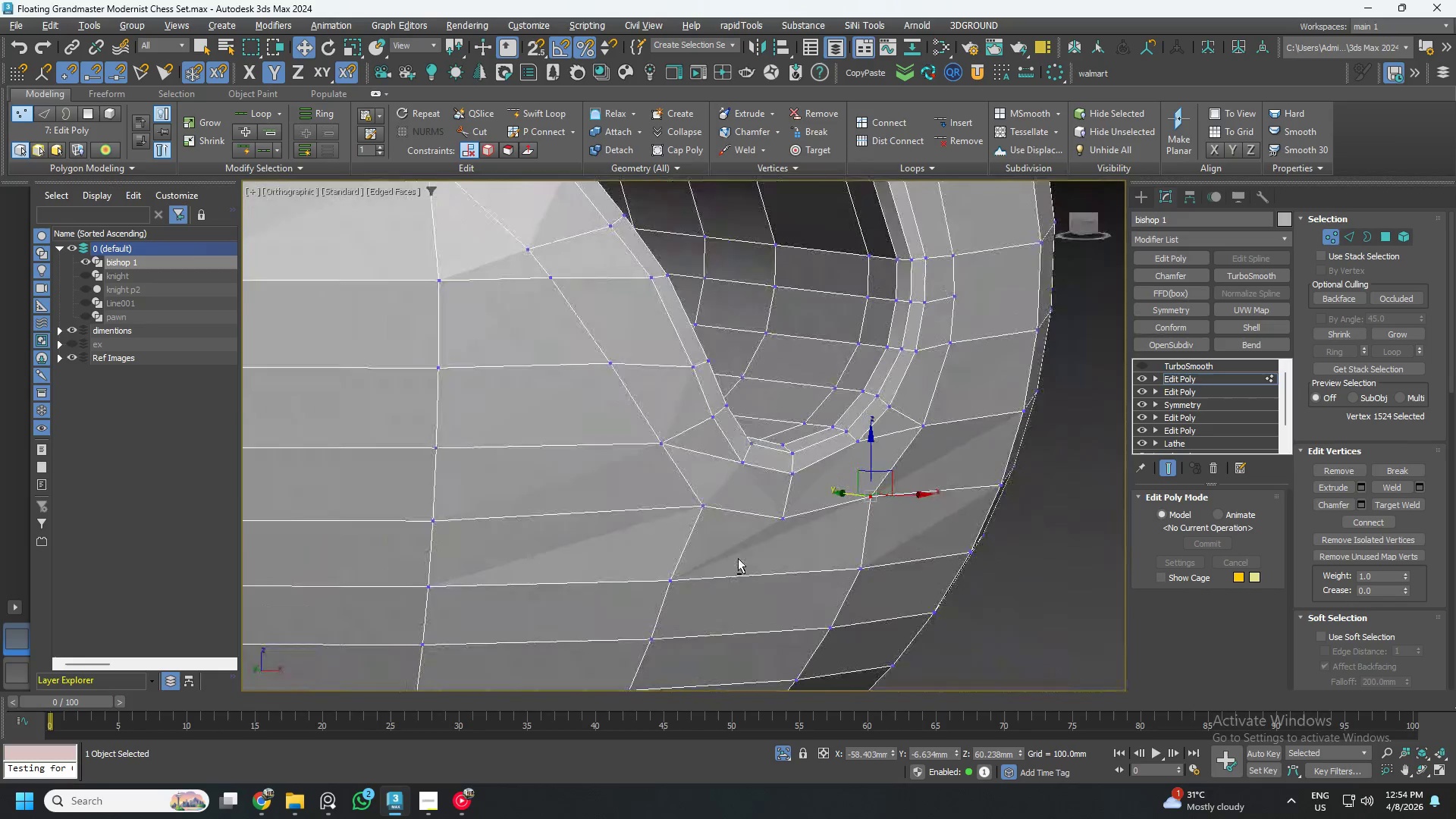 
key(Alt+AltLeft)
 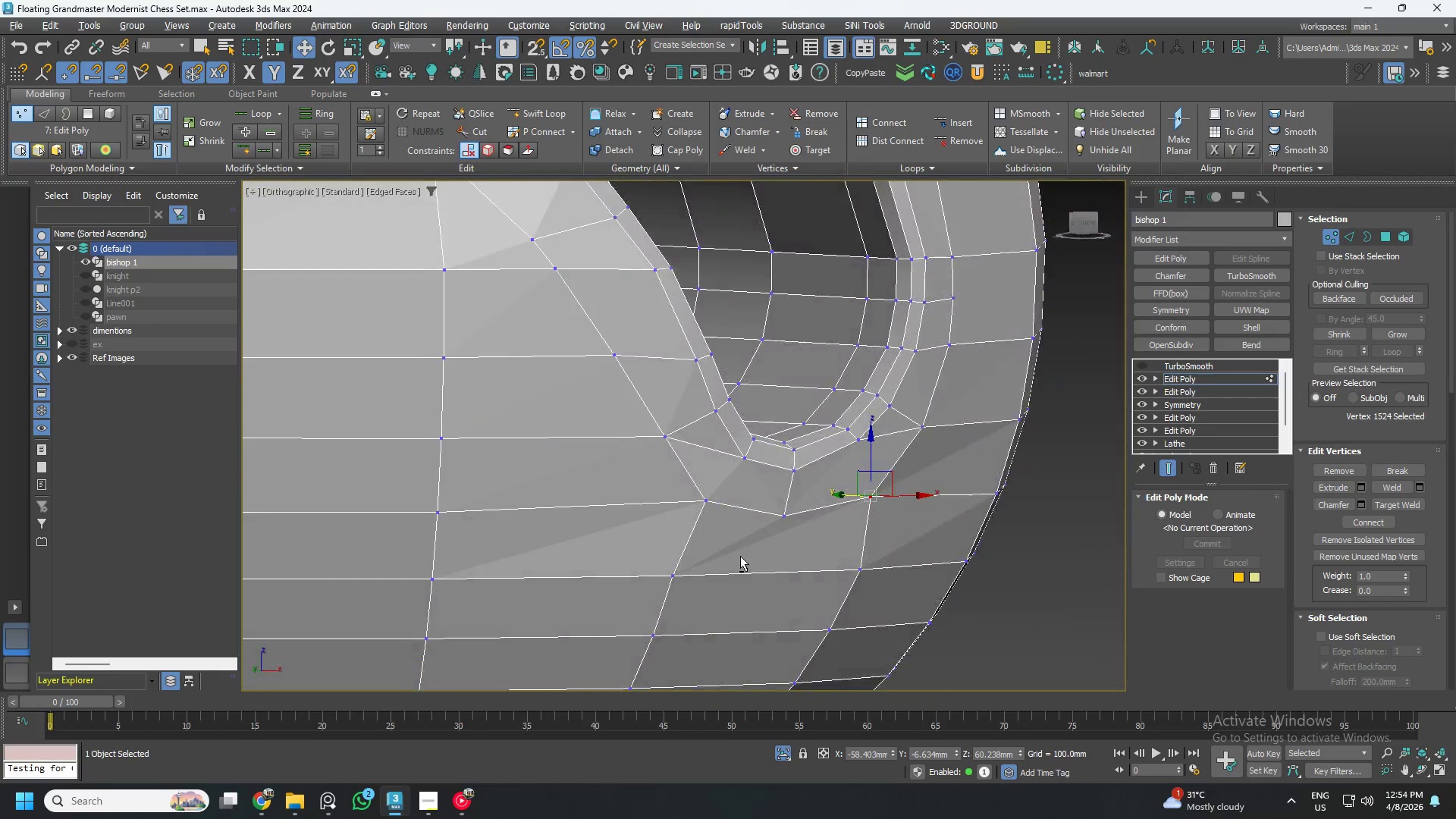 
key(Alt+AltLeft)
 